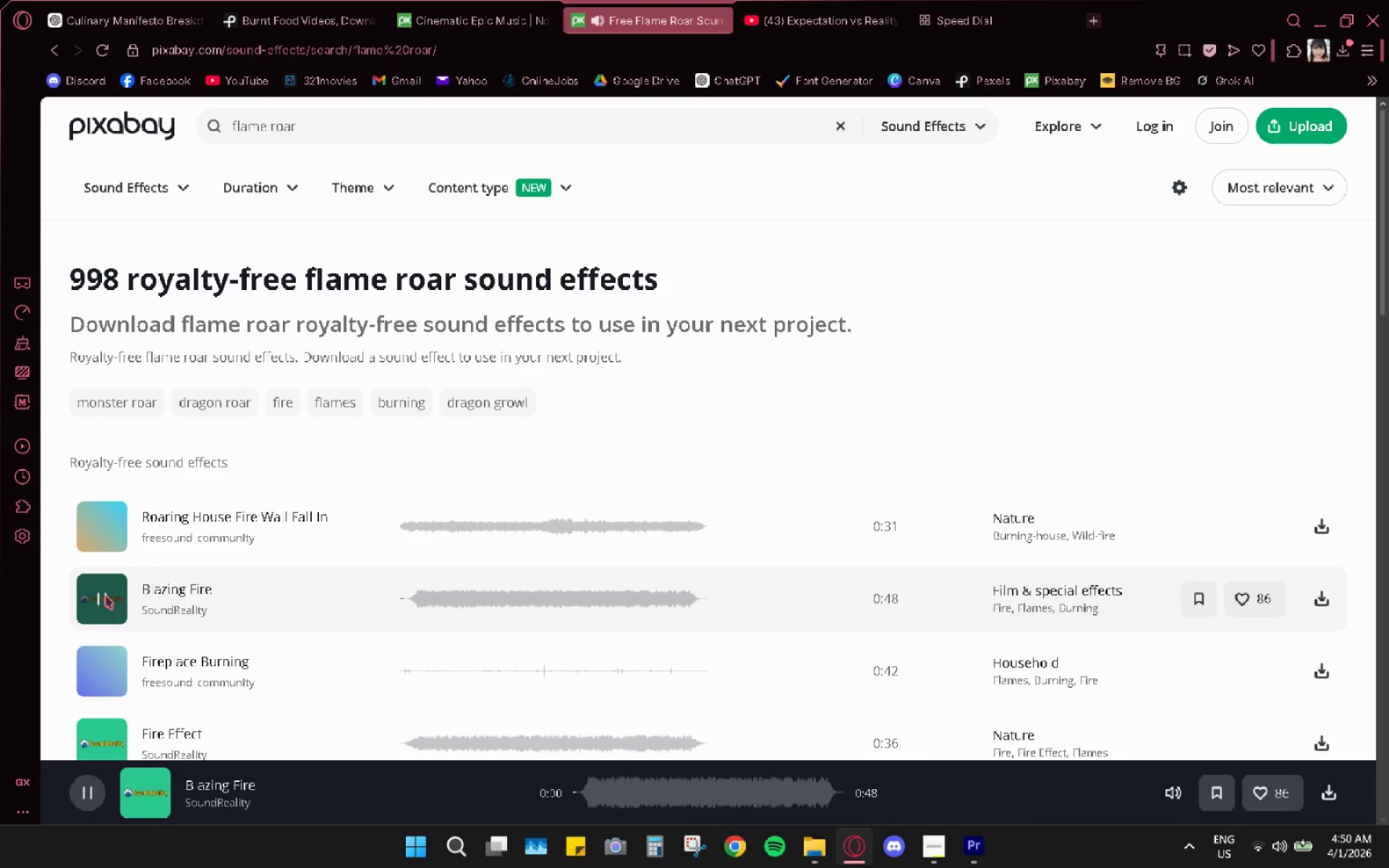 
left_click_drag(start_coordinate=[422, 598], to_coordinate=[606, 605])
 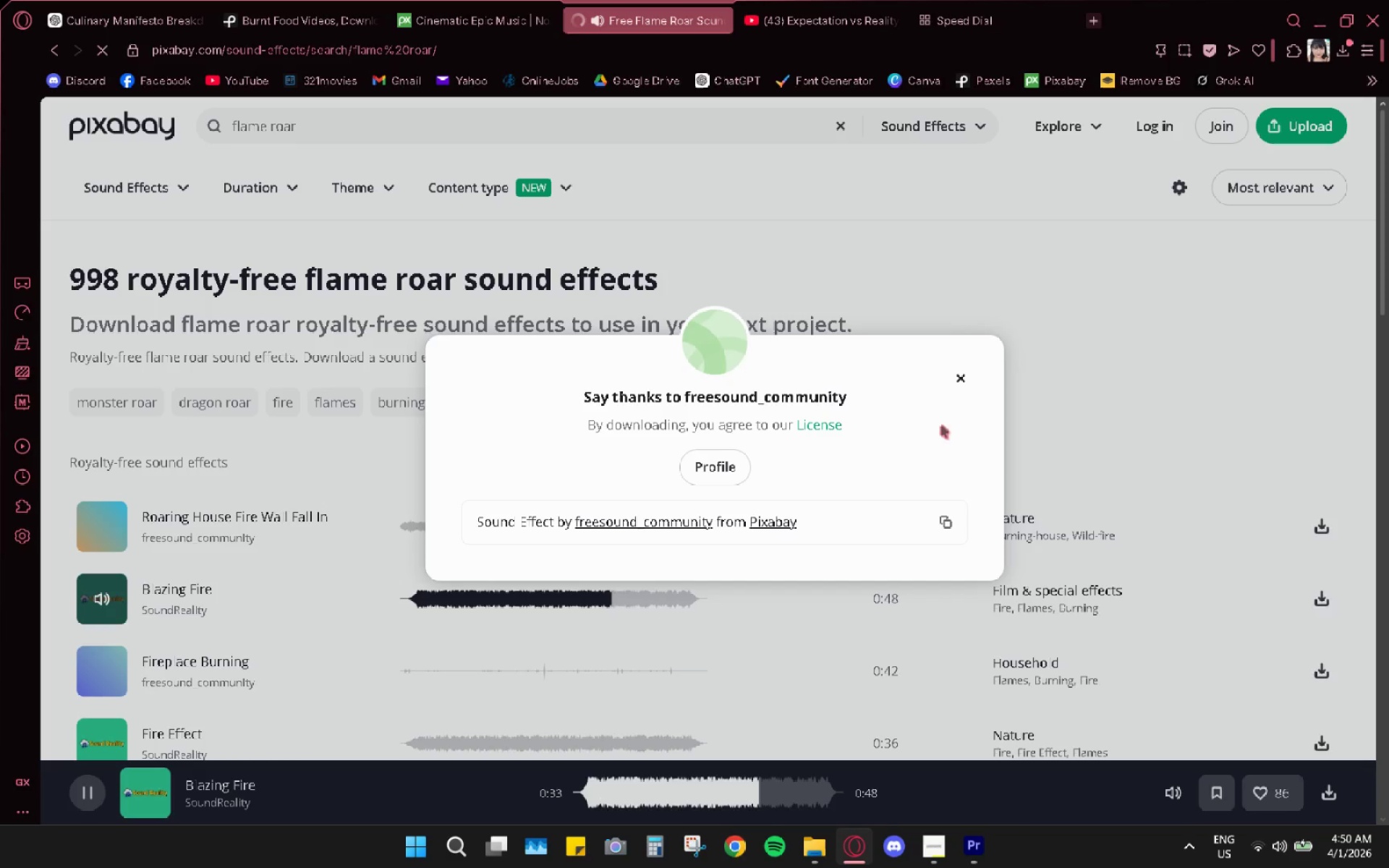 
left_click([956, 386])
 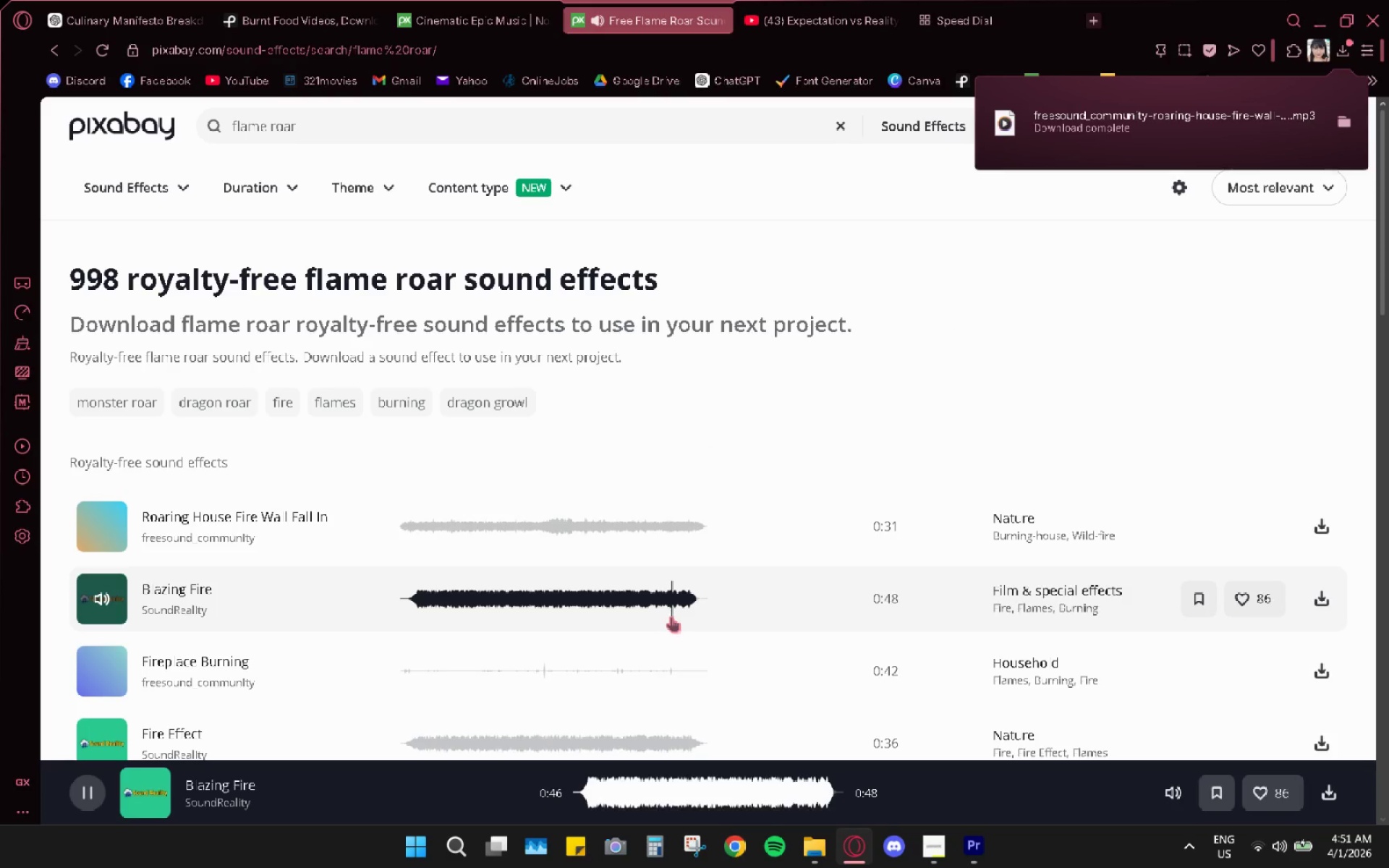 
wait(5.58)
 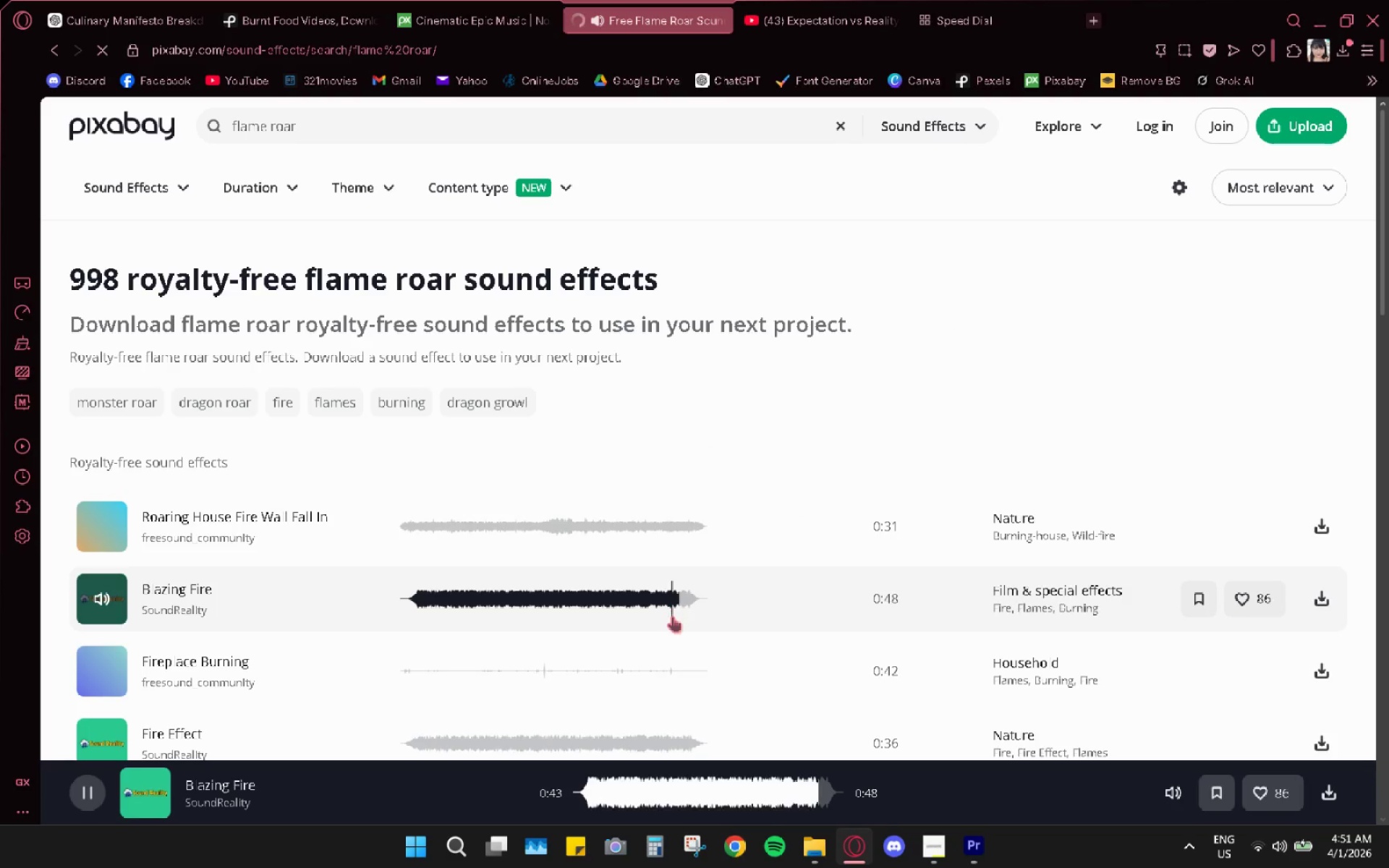 
hold_key(key=Space, duration=0.33)
 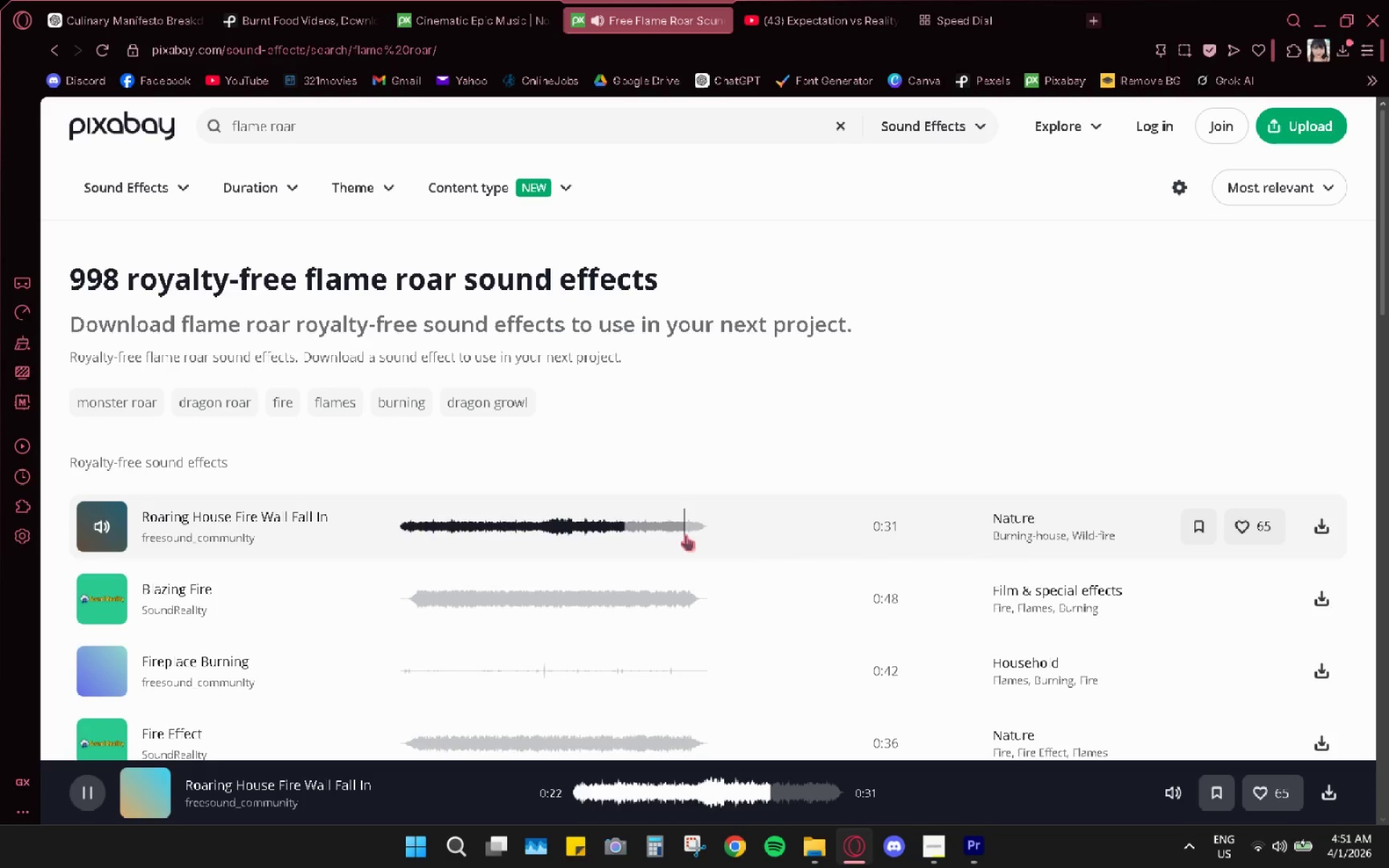 
left_click_drag(start_coordinate=[598, 531], to_coordinate=[621, 531])
 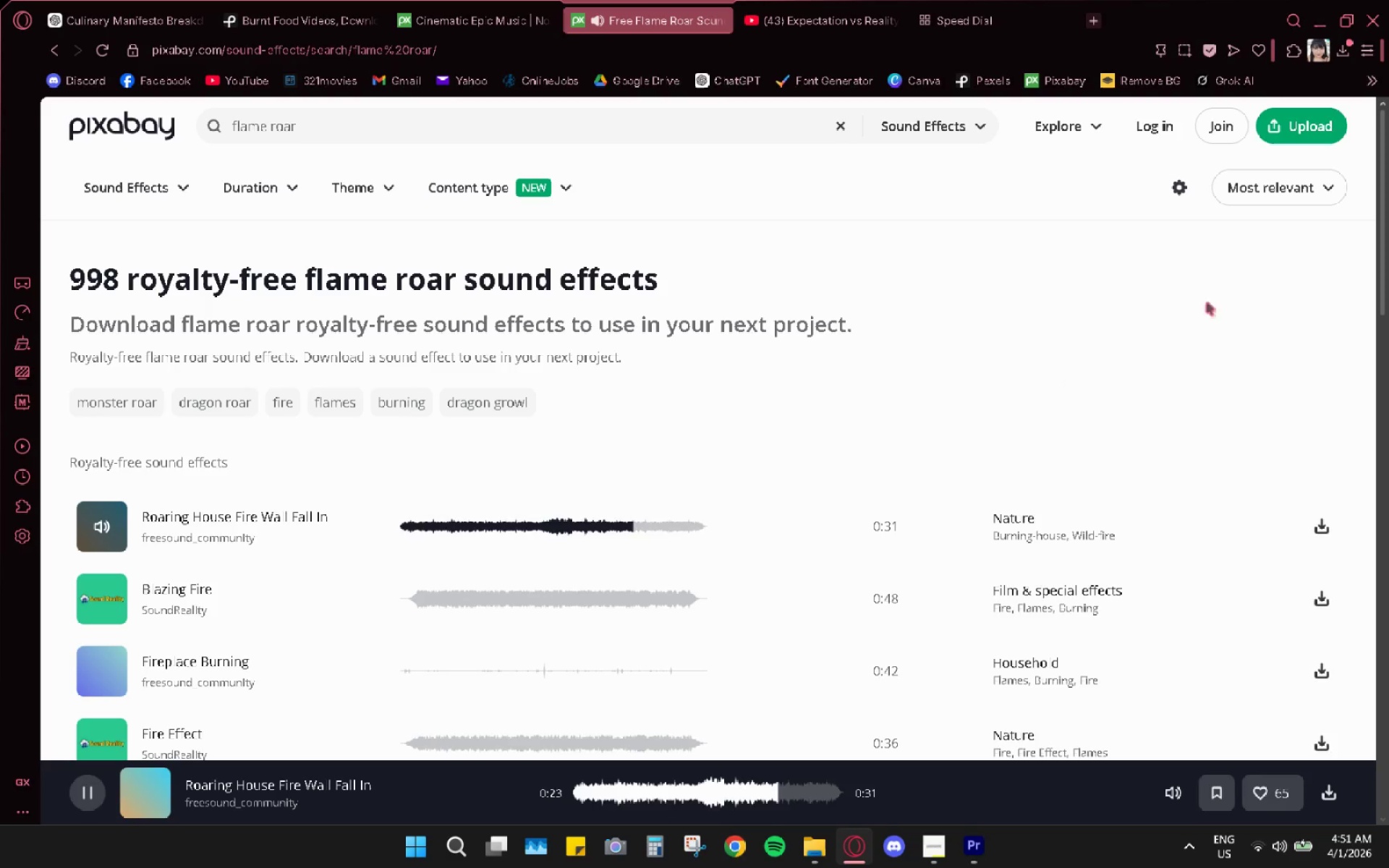 
key(Space)
 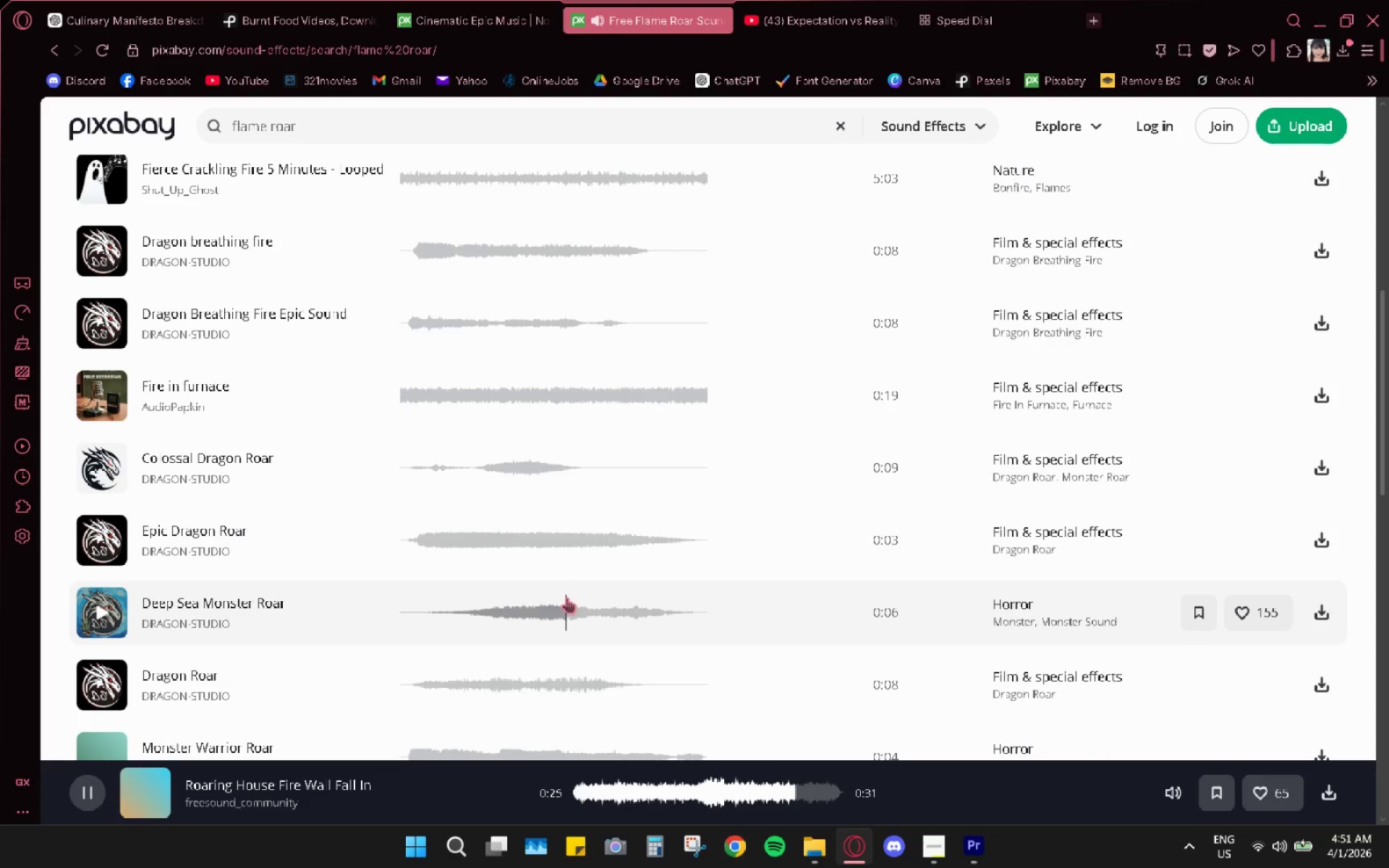 
scroll: coordinate [566, 606], scroll_direction: up, amount: 6.0
 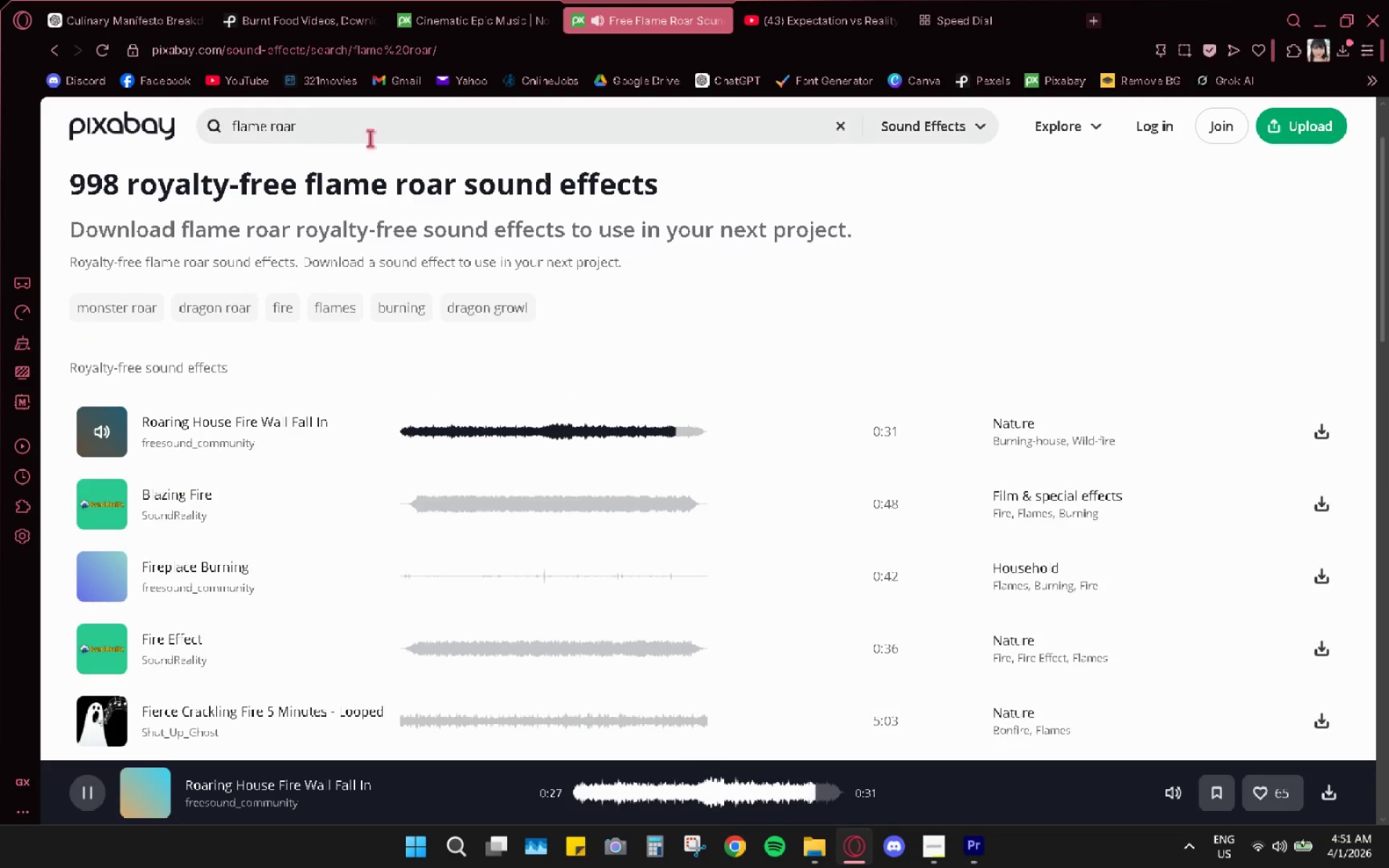 
double_click([370, 126])
 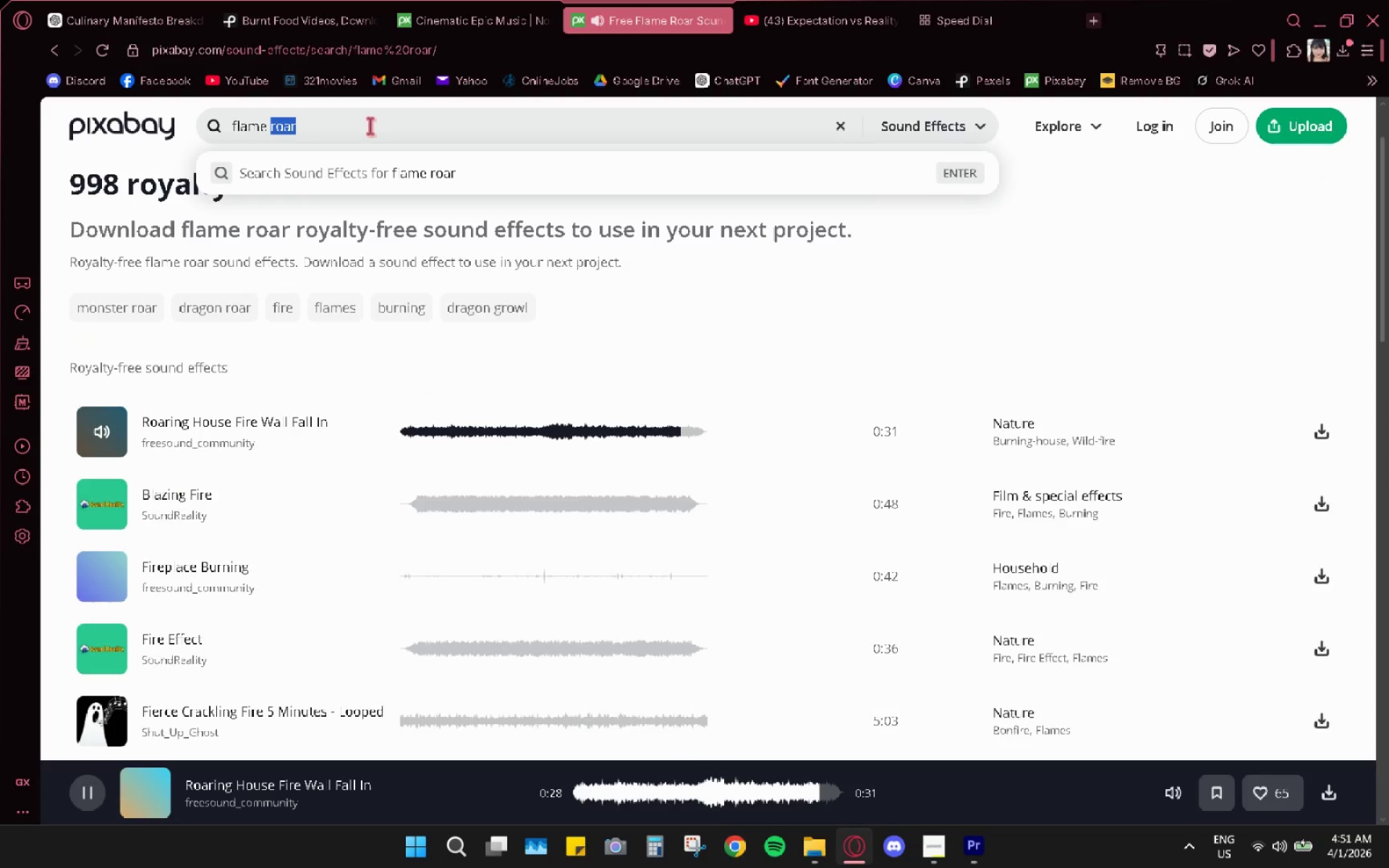 
triple_click([370, 126])
 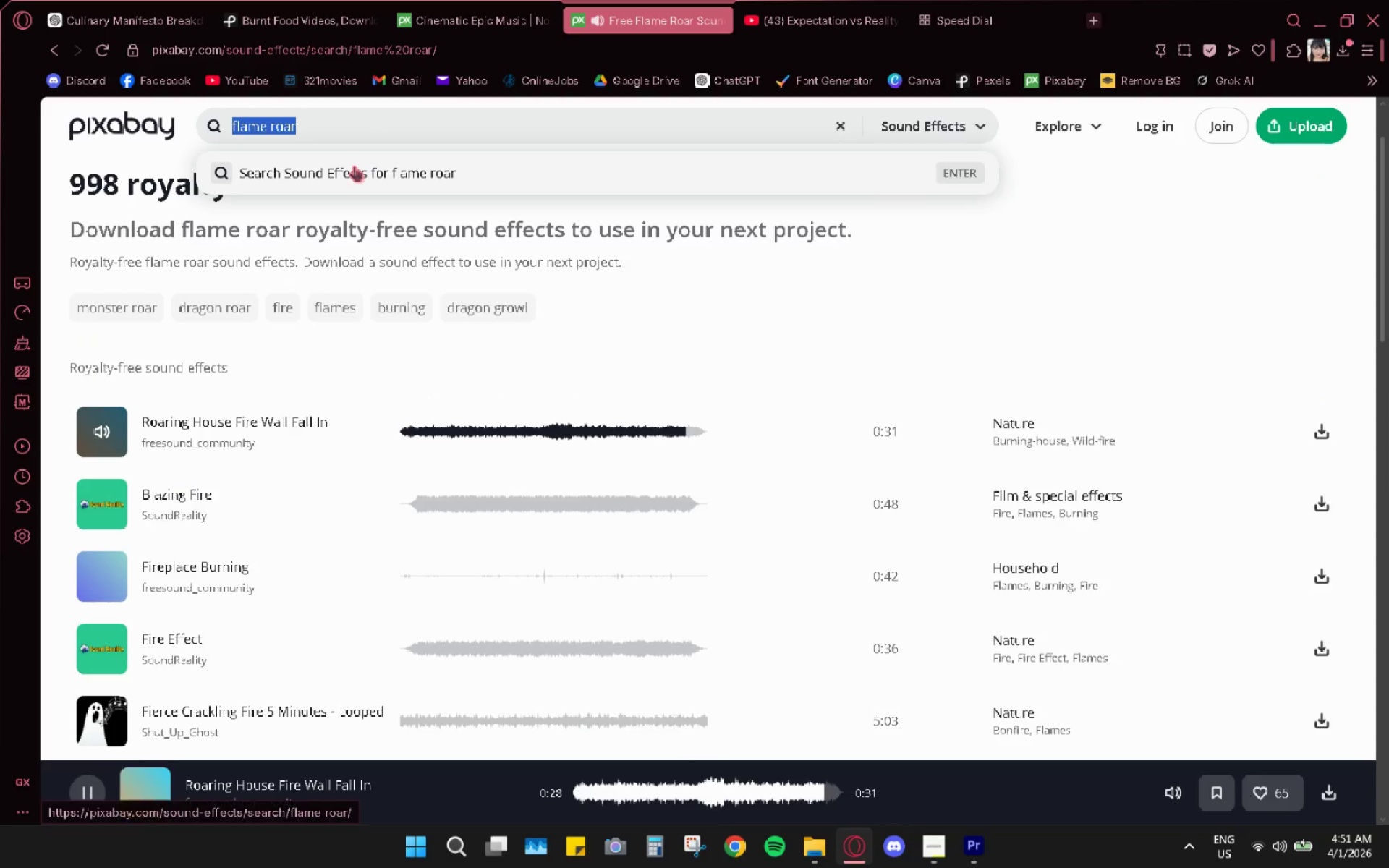 
type(fire k)
 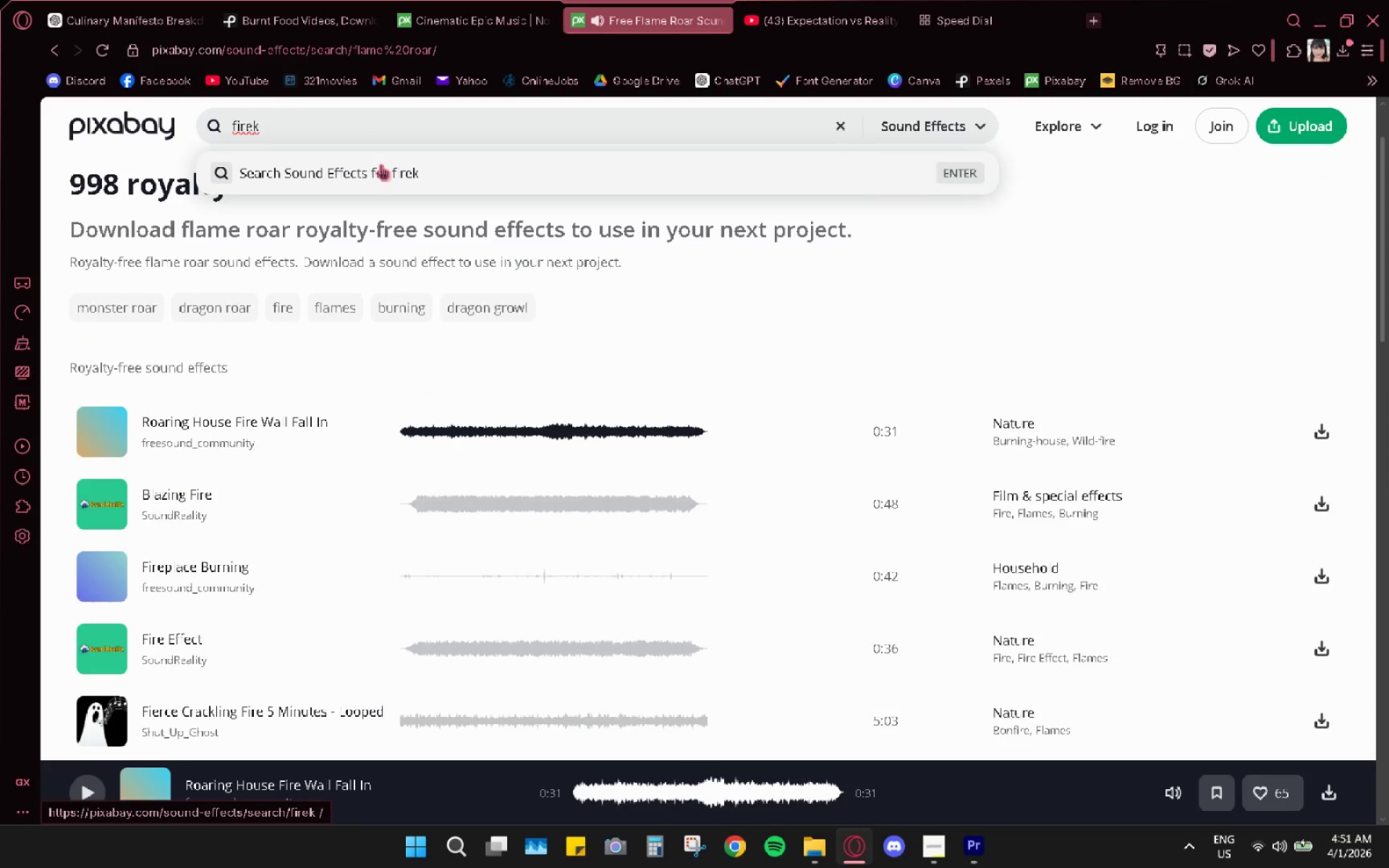 
key(Backspace)
key(Backspace)
type( roar)
 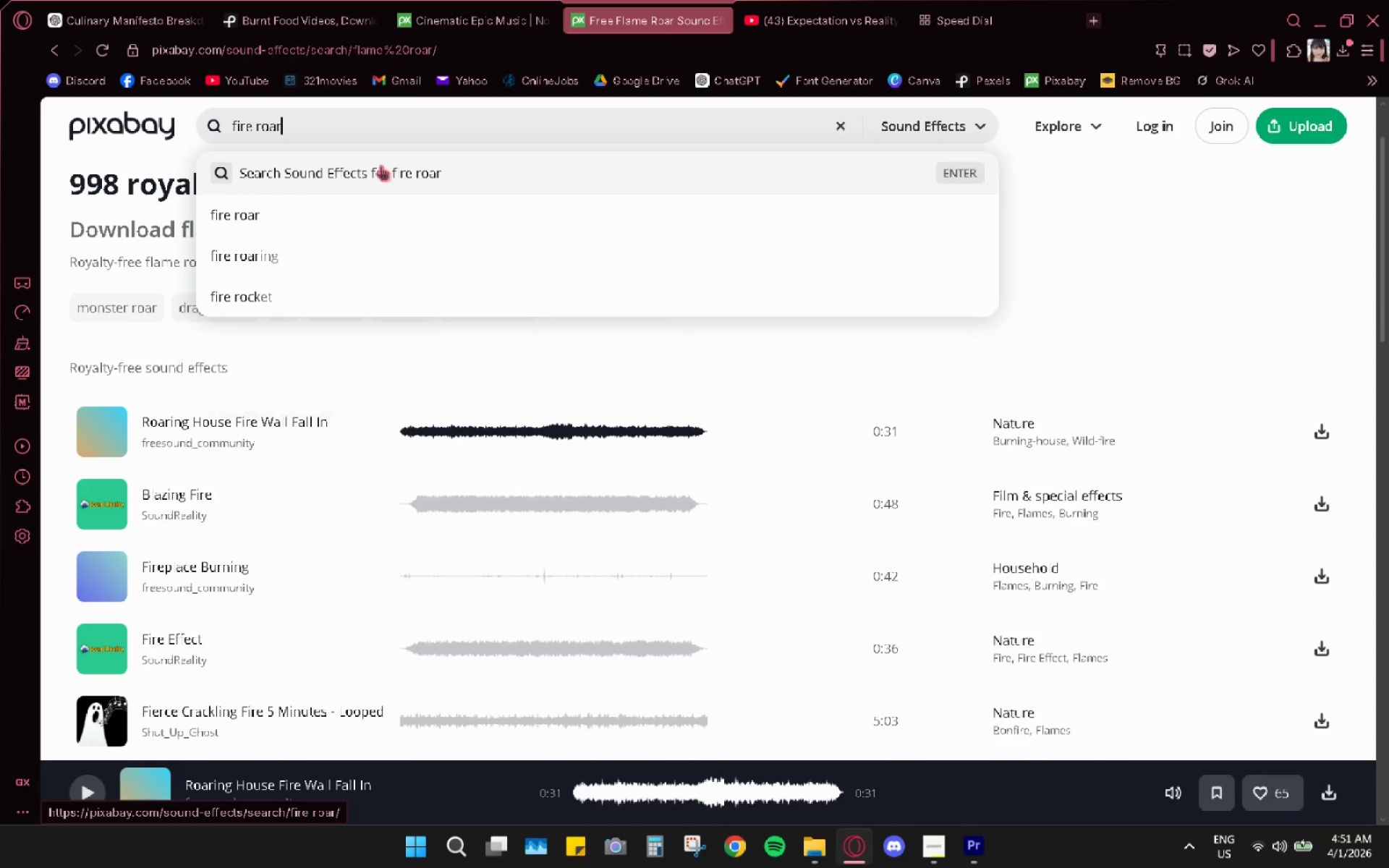 
key(Enter)
 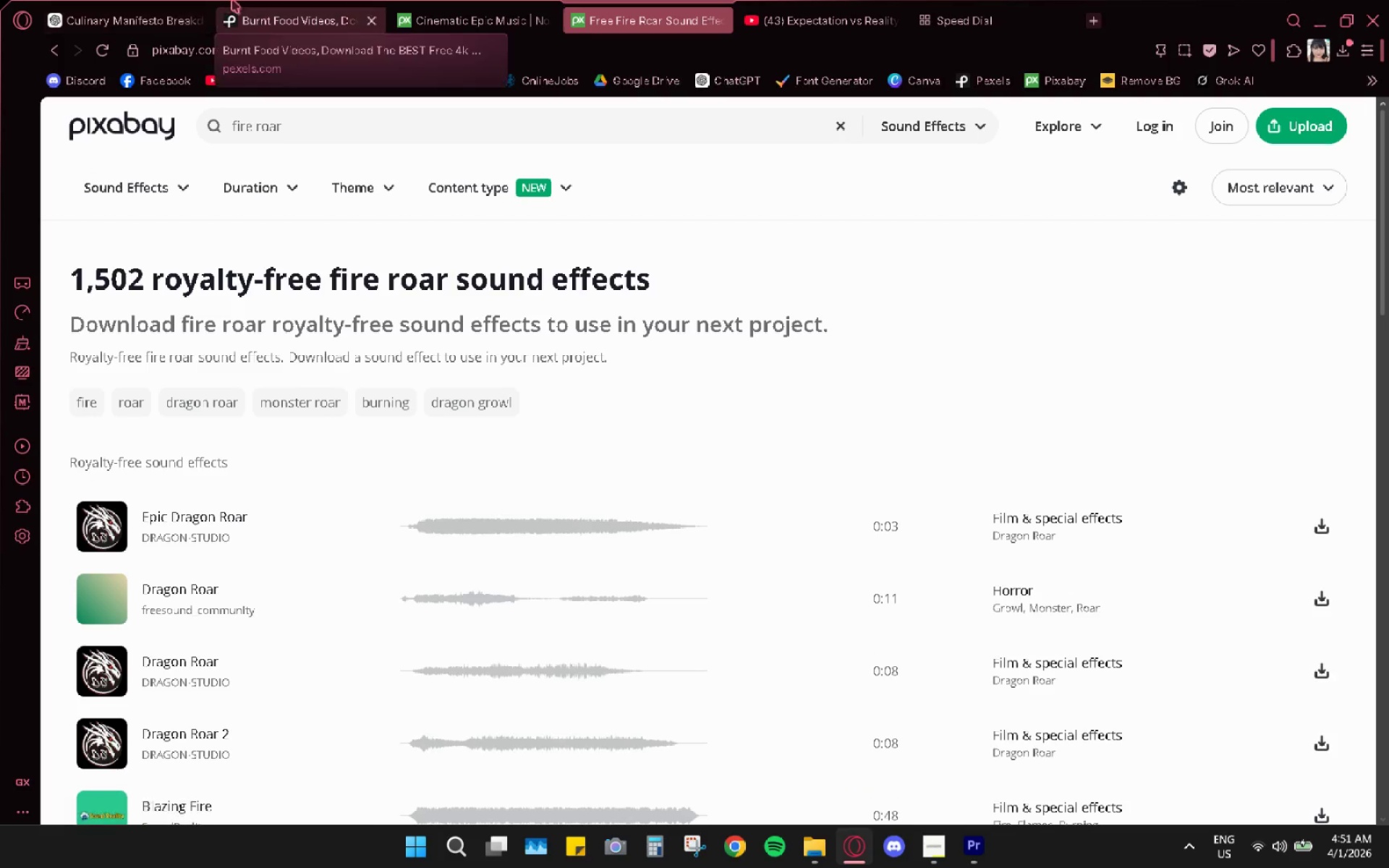 
double_click([268, 122])
 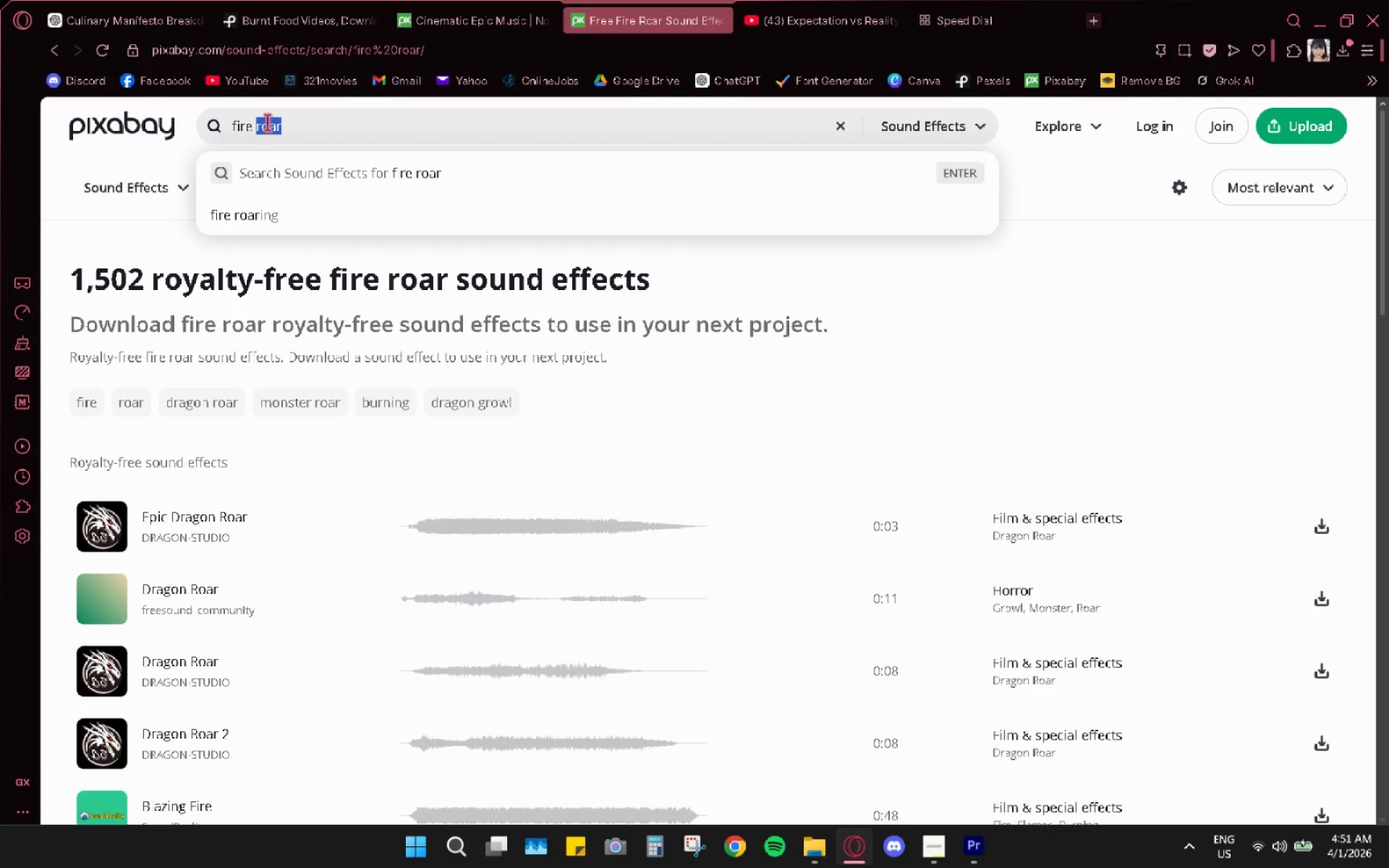 
key(Backspace)
type(burning)
 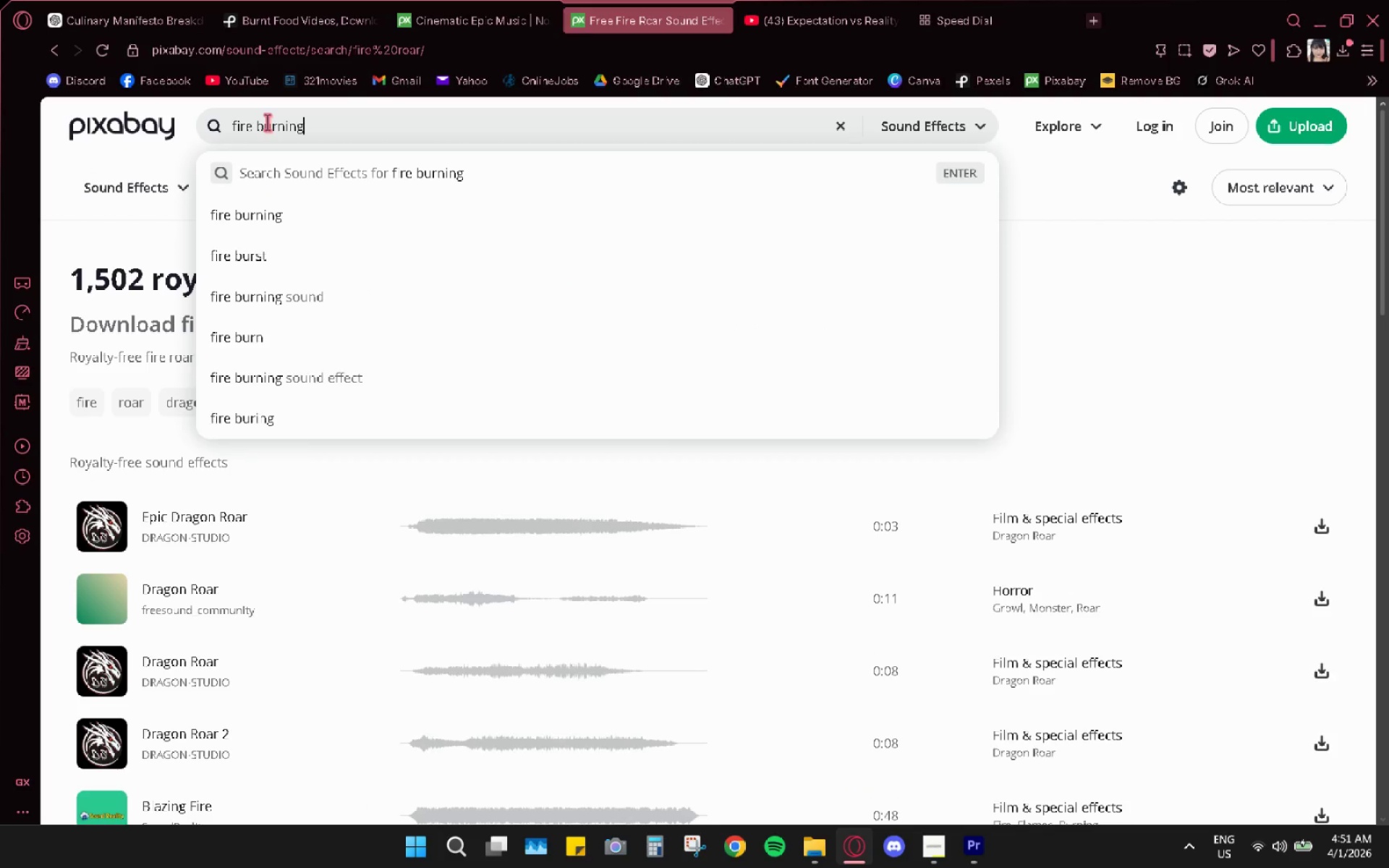 
key(Enter)
 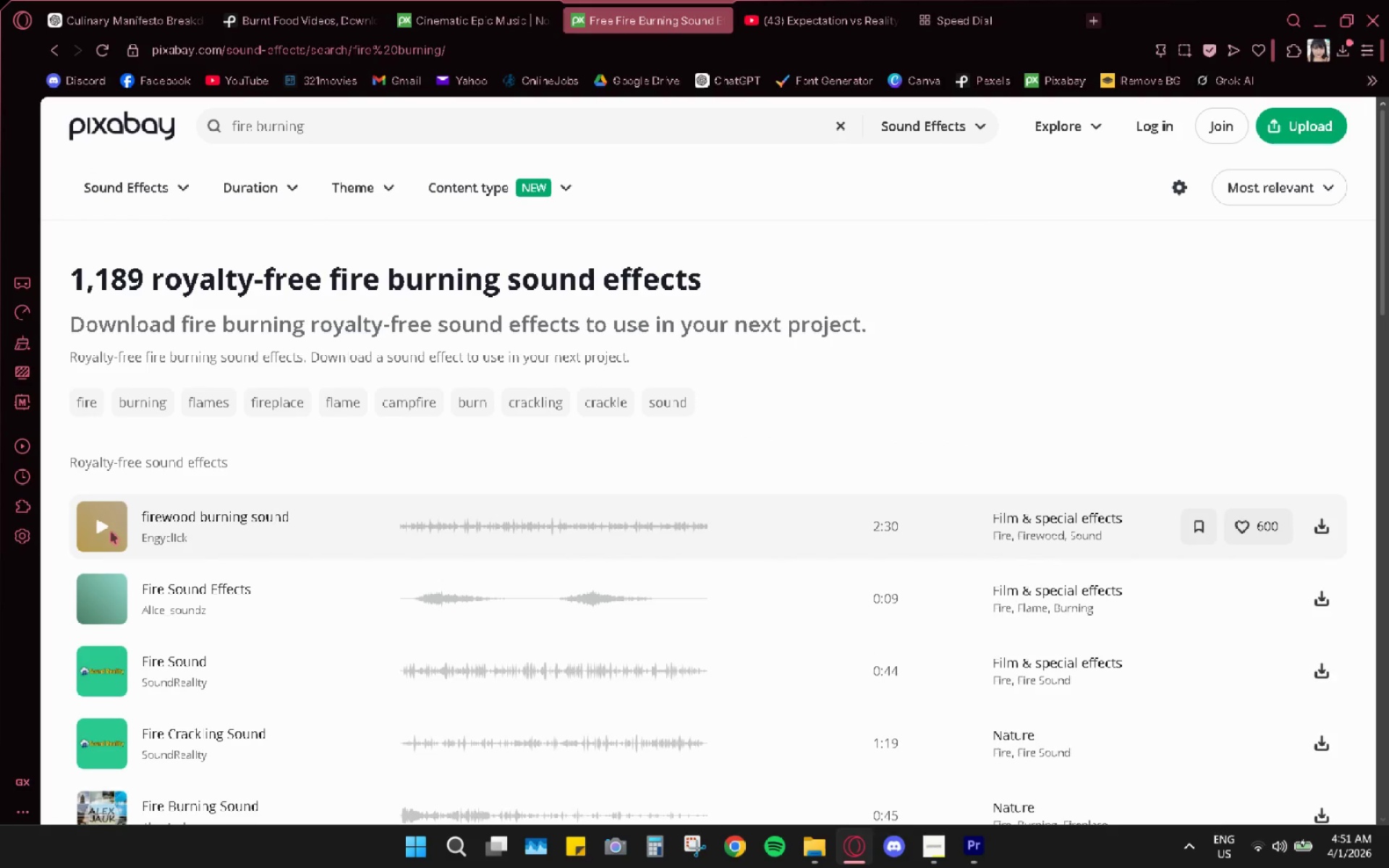 
left_click([105, 532])
 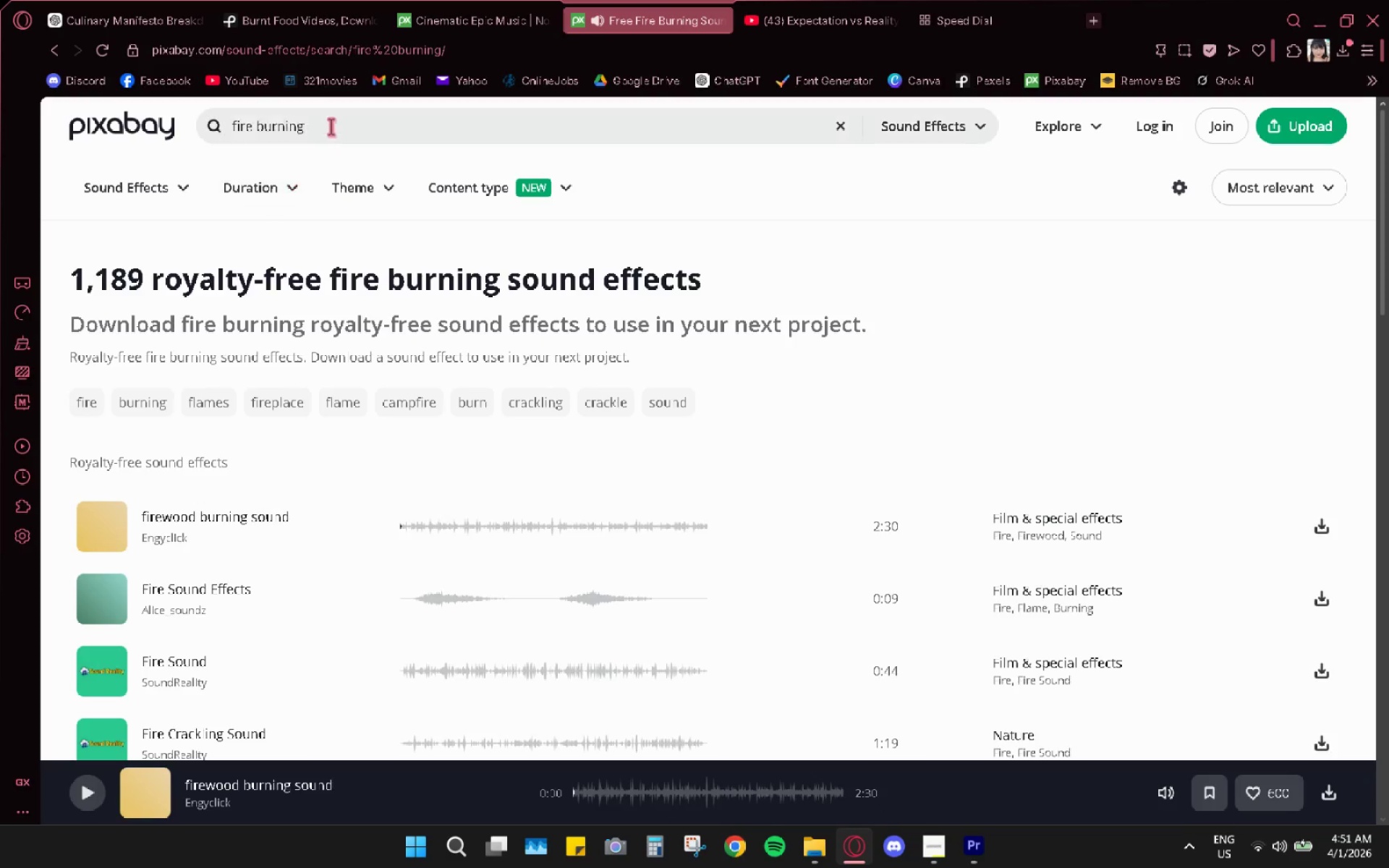 
double_click([331, 127])
 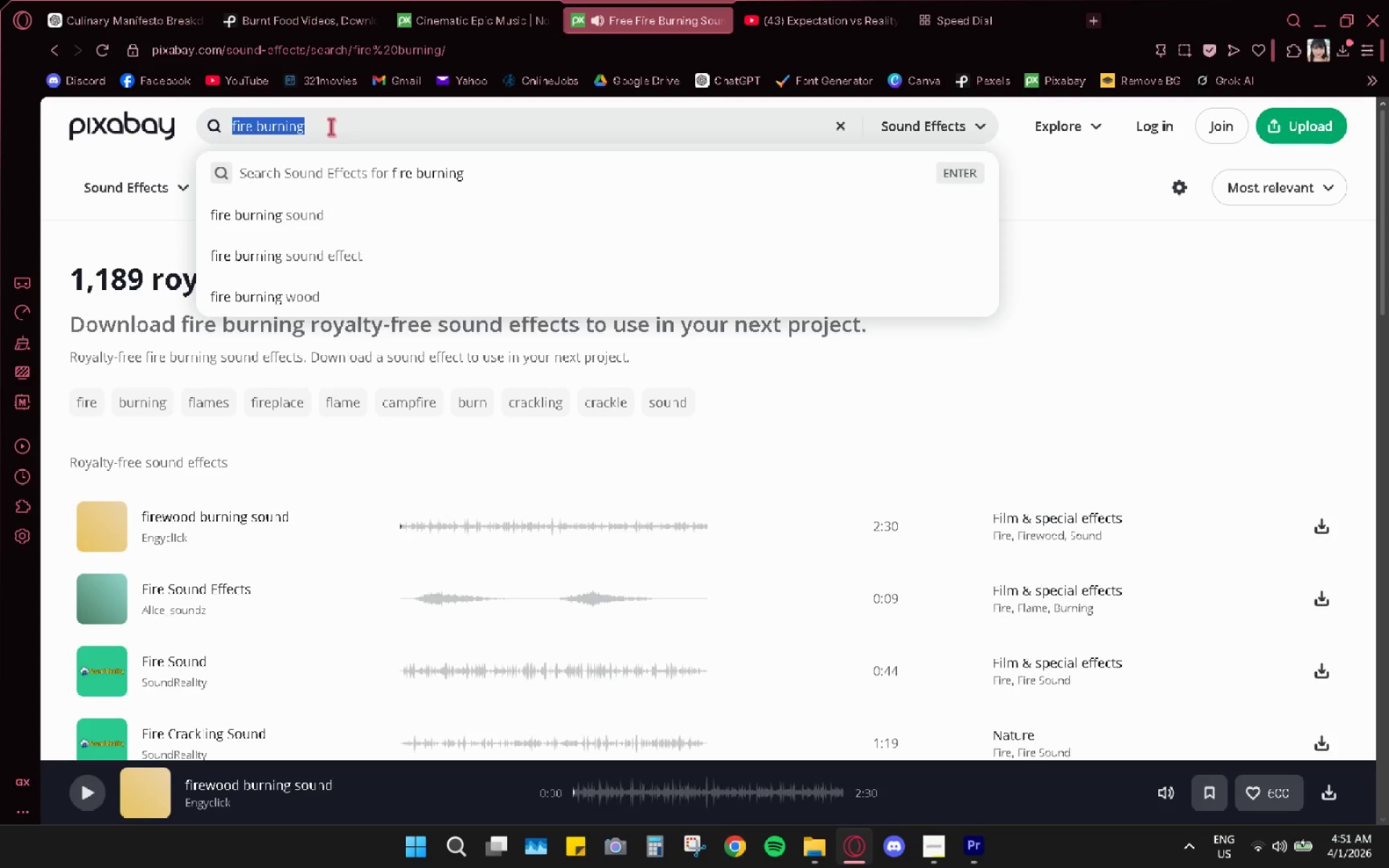 
triple_click([331, 127])
 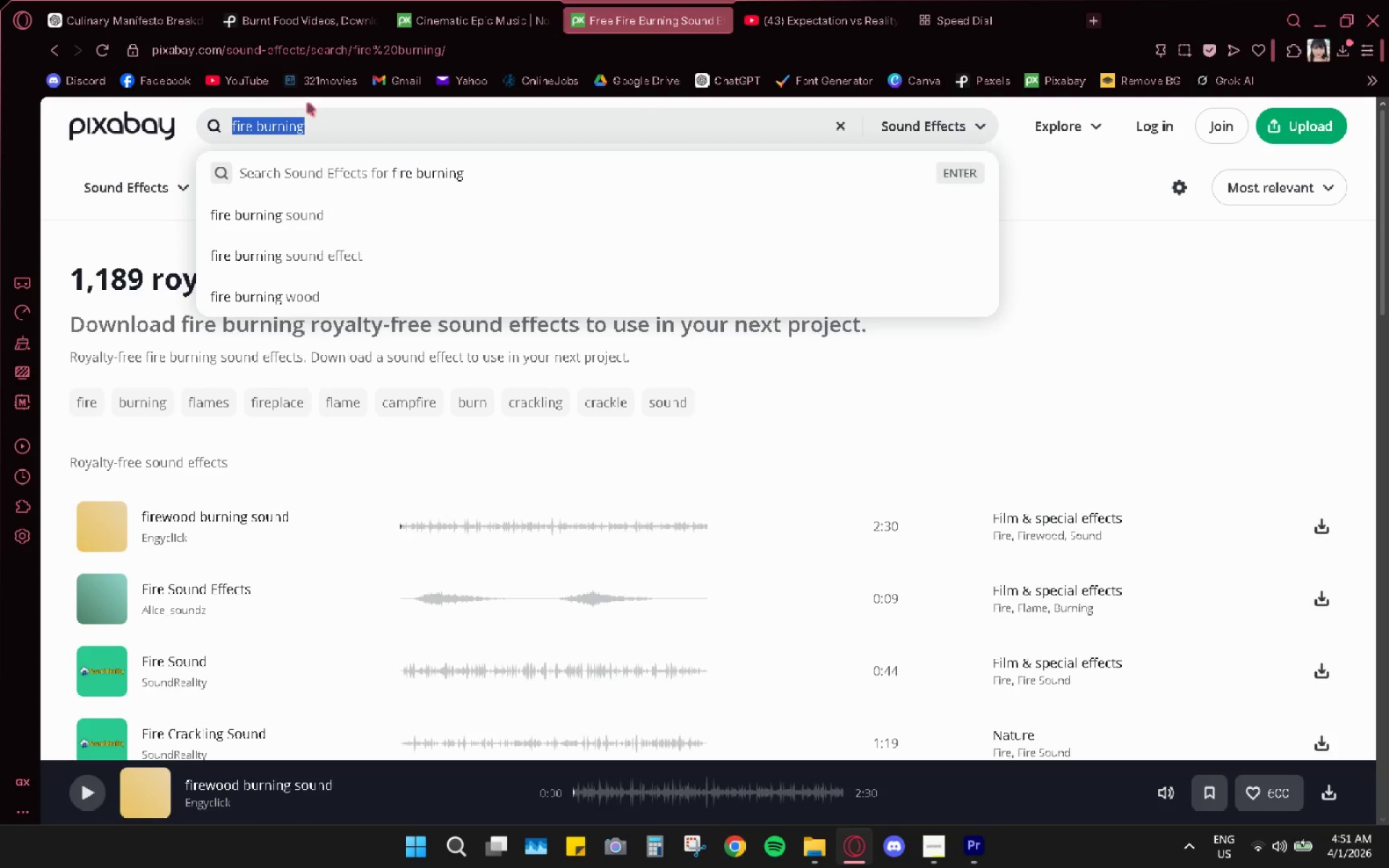 
type(fm)
key(Backspace)
type(lamethrower)
 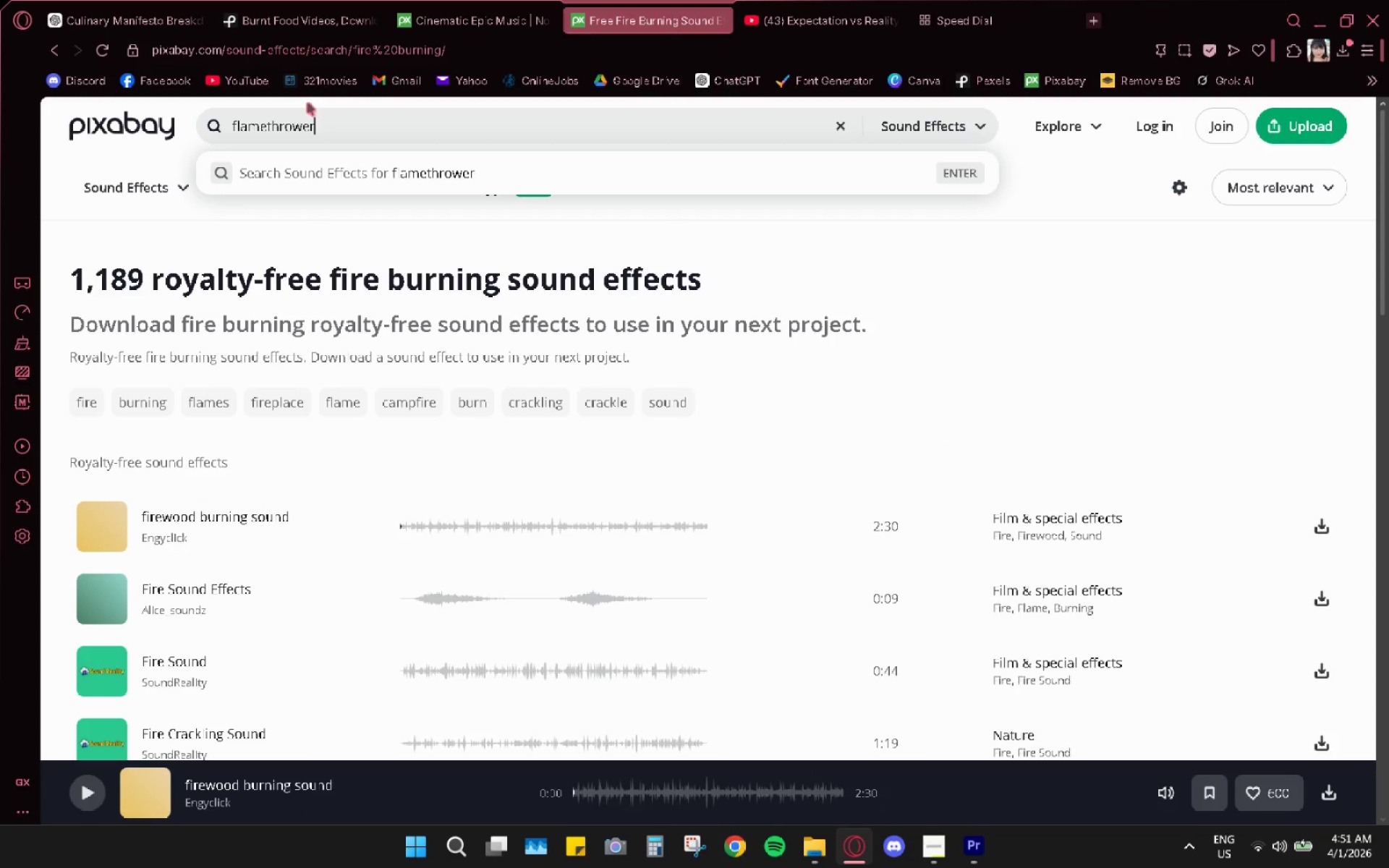 
key(Enter)
 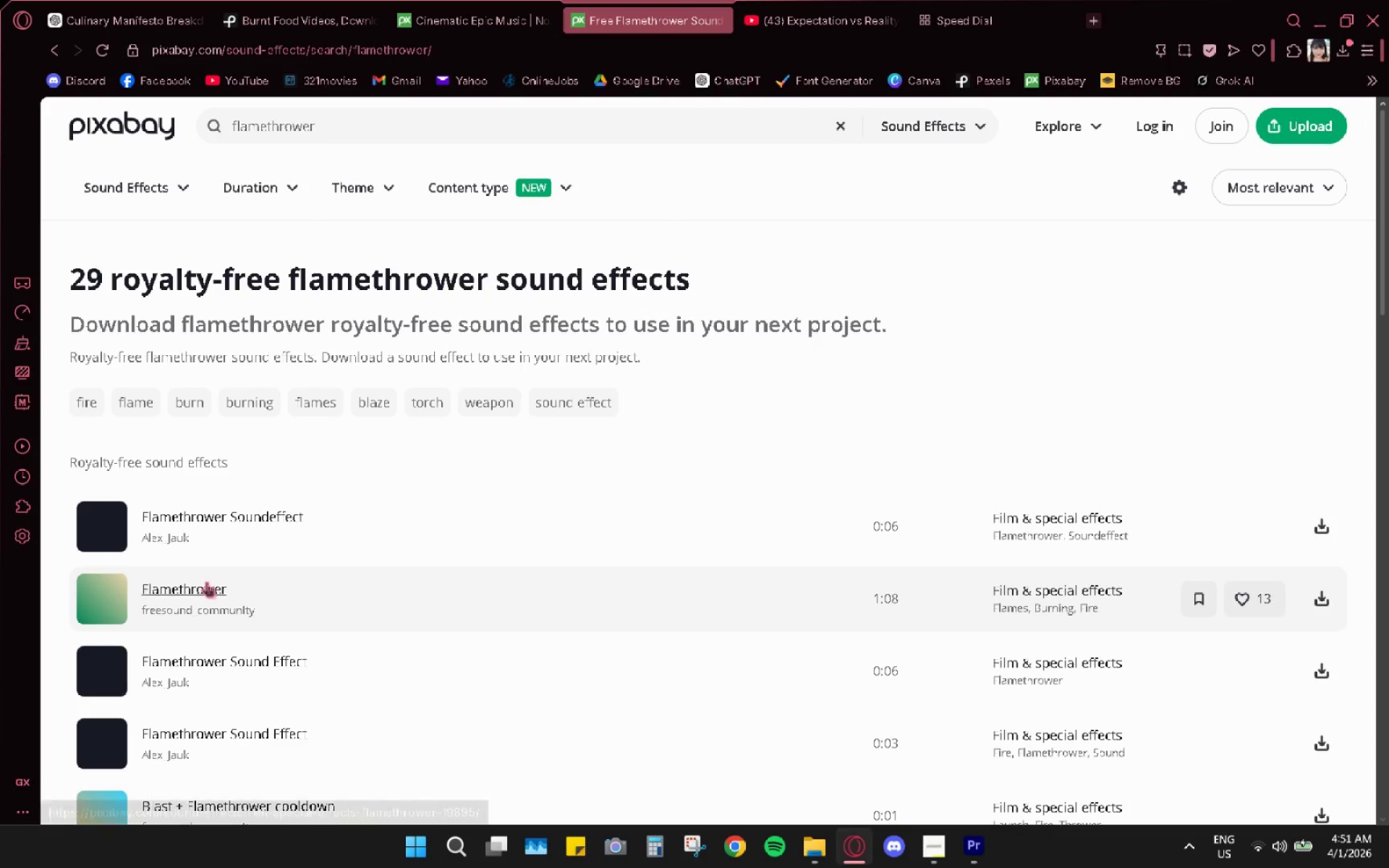 
left_click([85, 518])
 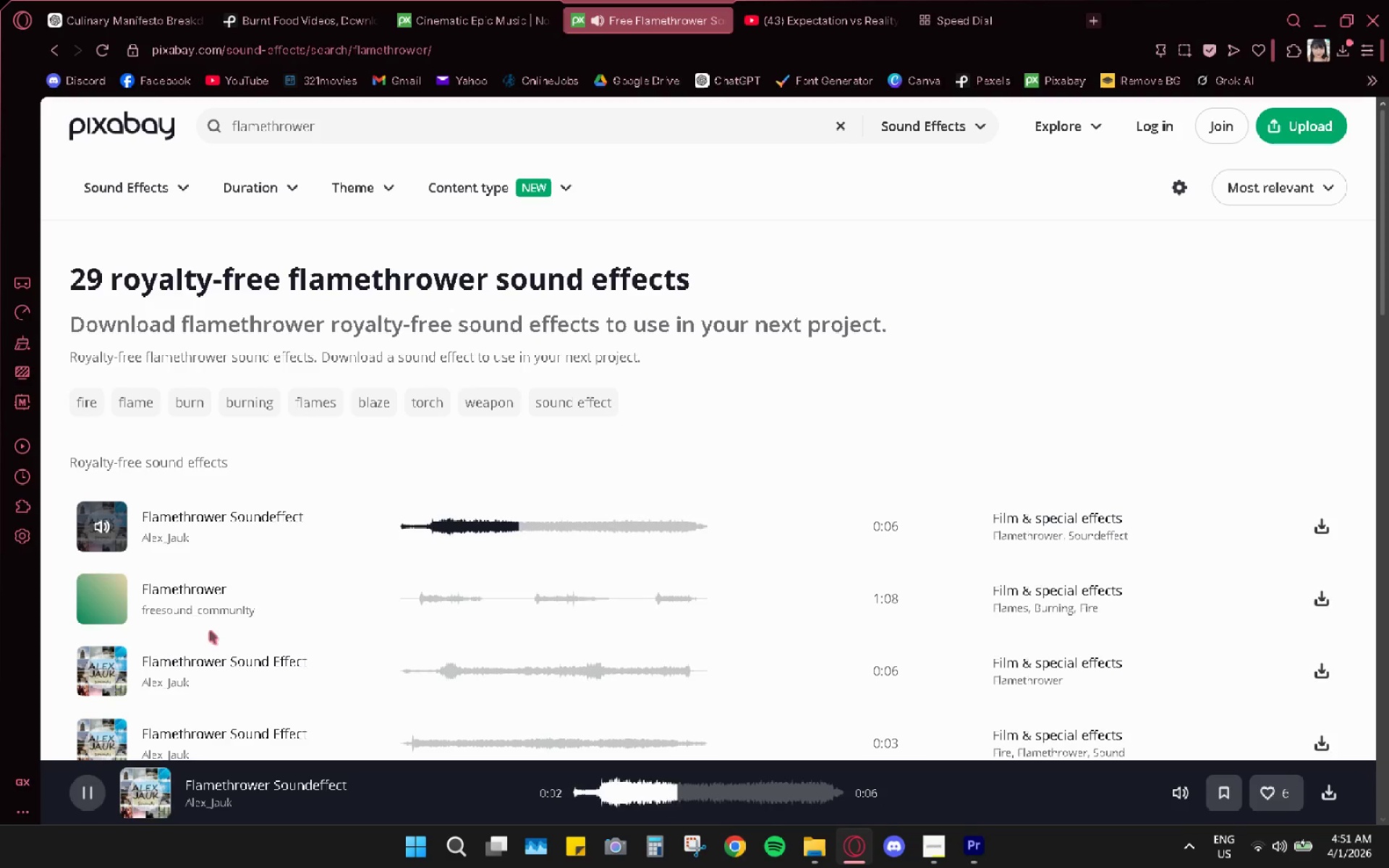 
wait(8.09)
 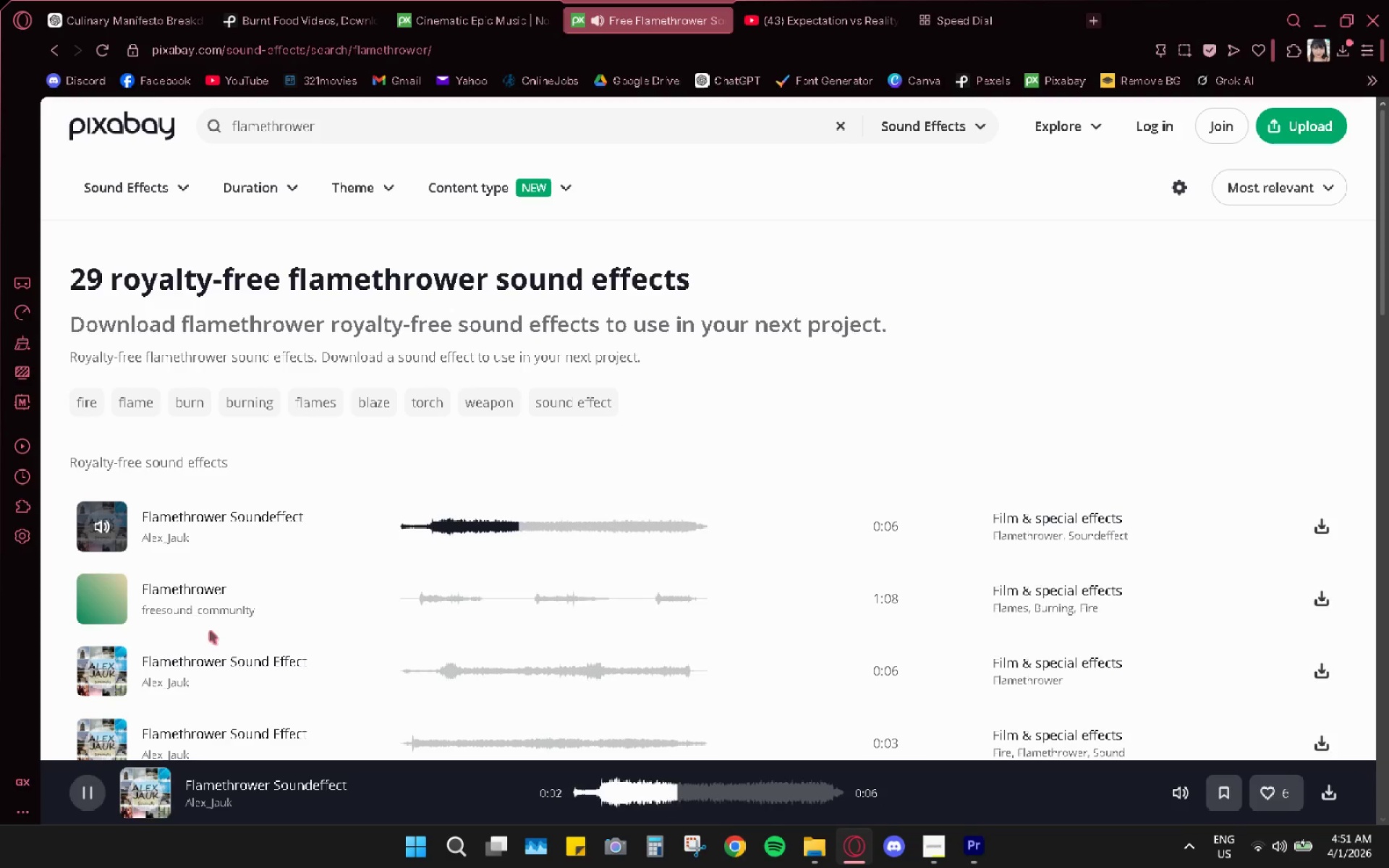 
mouse_move([85, 596])
 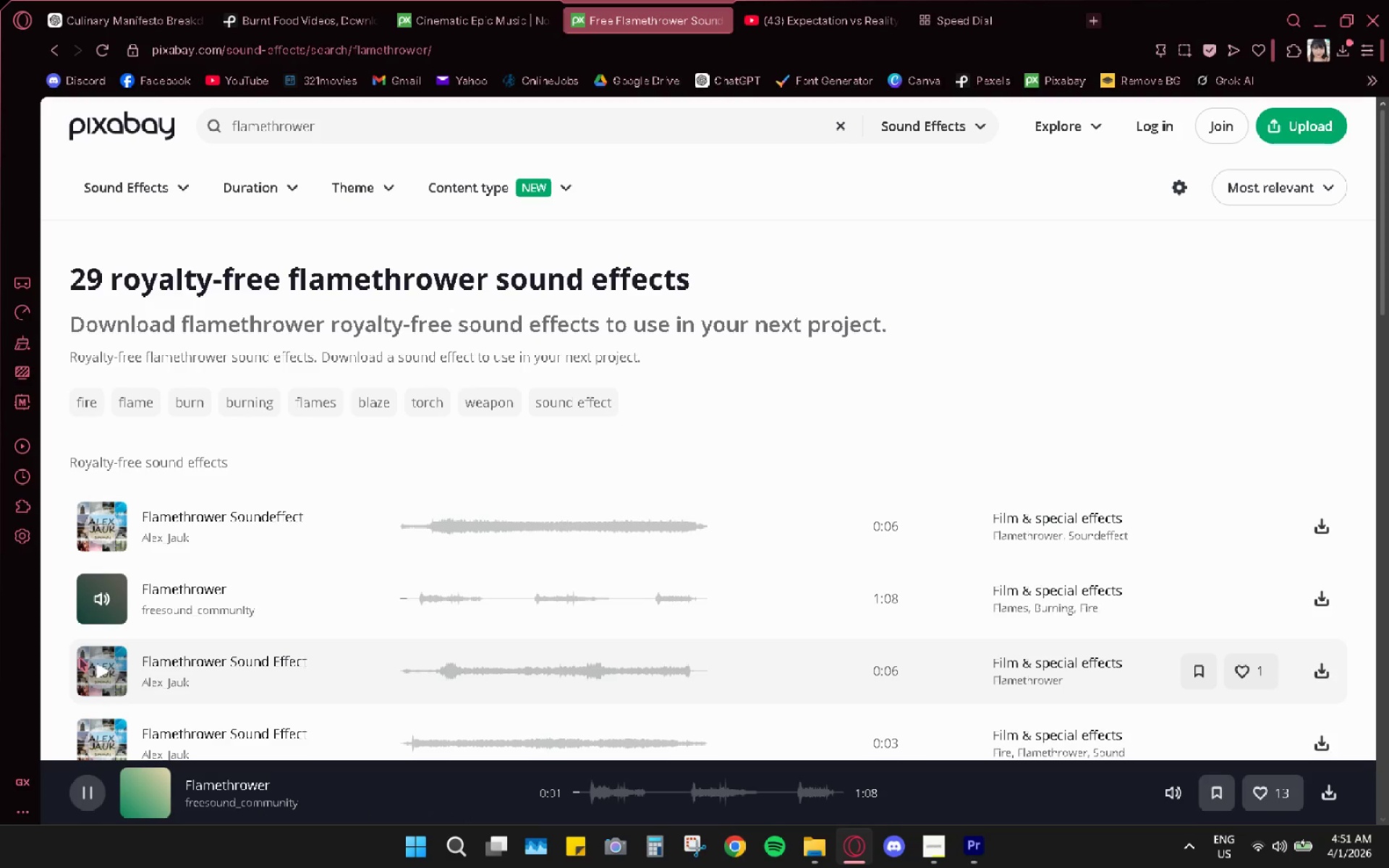 
left_click([80, 658])
 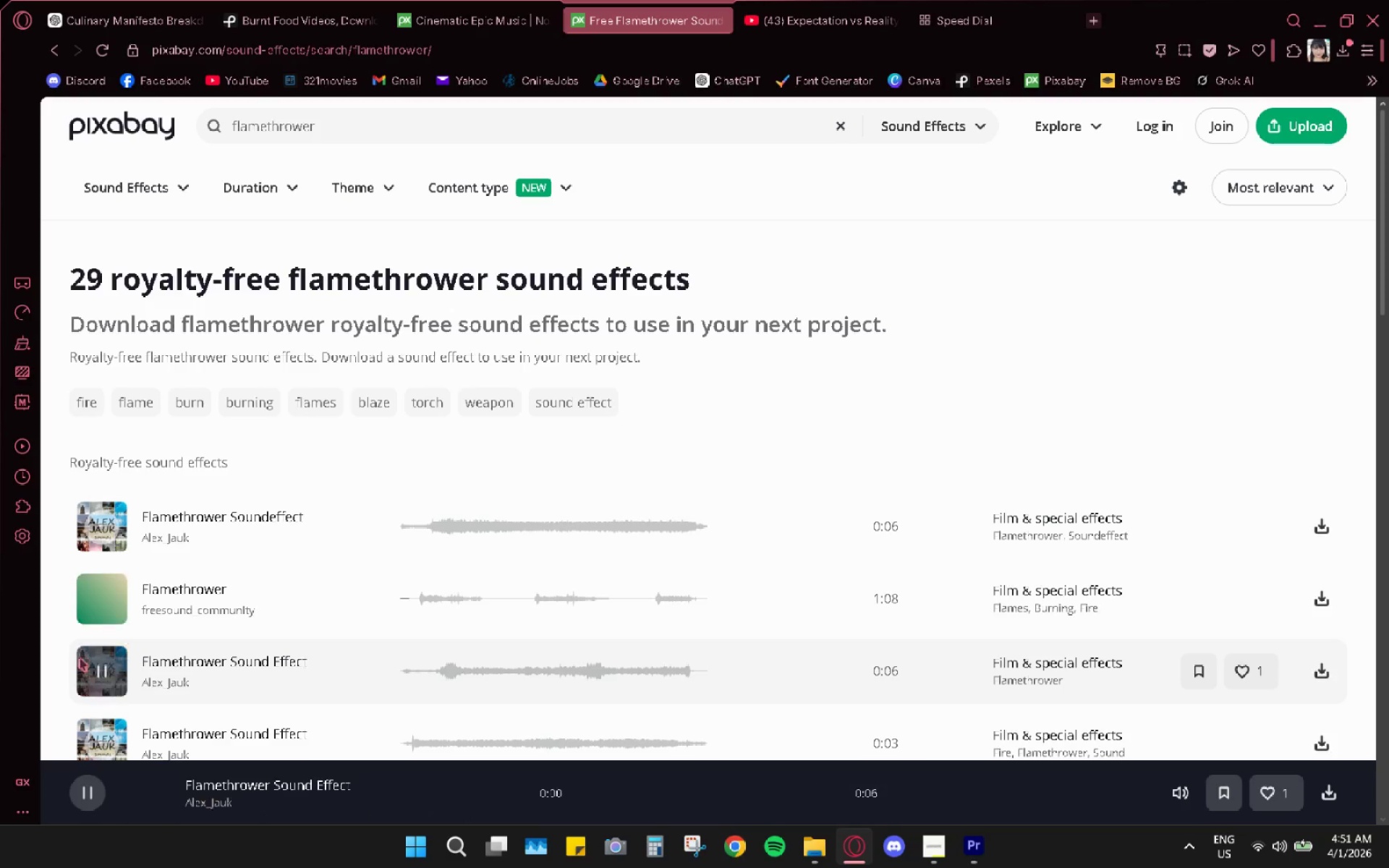 
left_click_drag(start_coordinate=[80, 658], to_coordinate=[53, 867])
 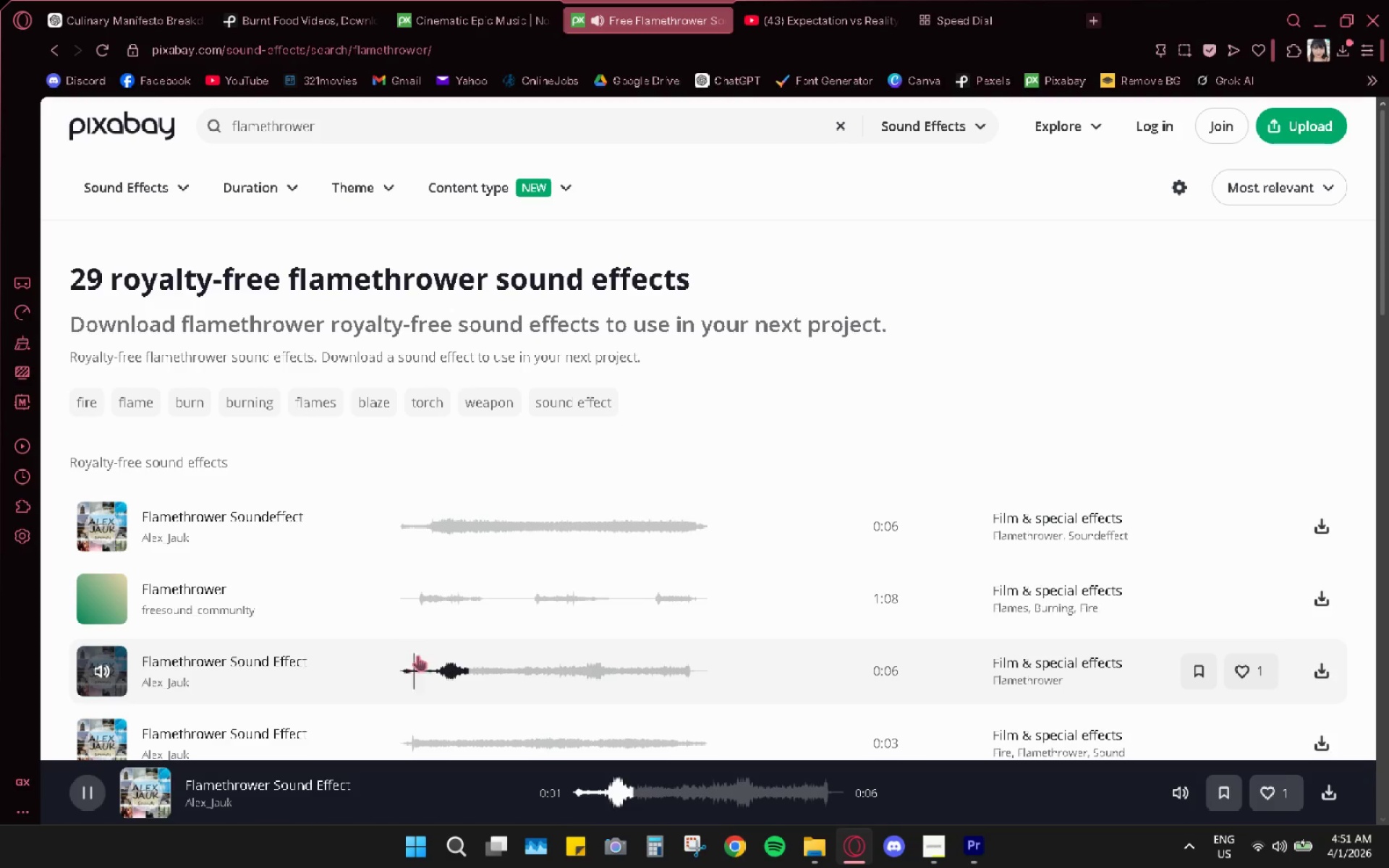 
scroll: coordinate [549, 655], scroll_direction: down, amount: 3.0
 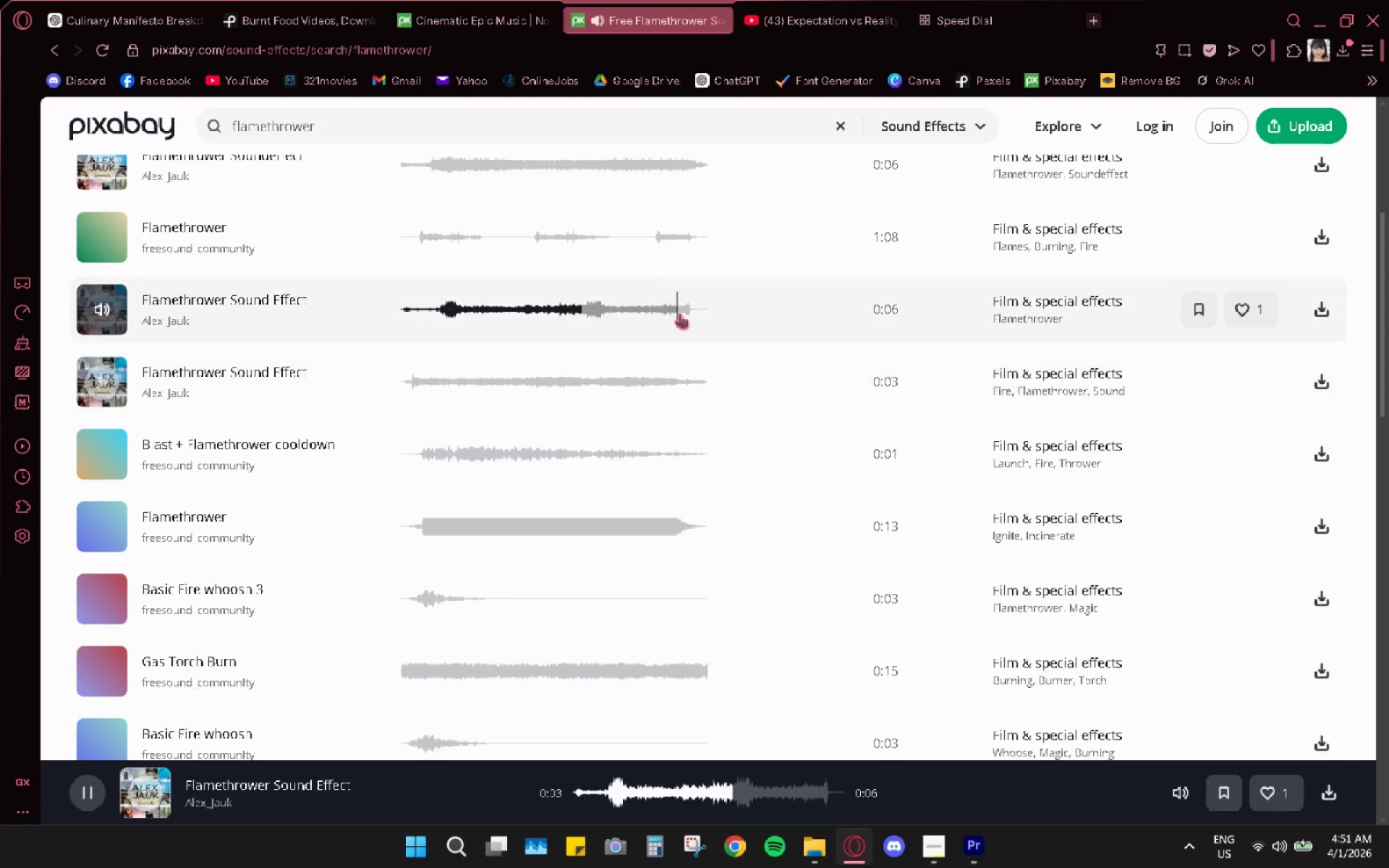 
left_click([667, 315])
 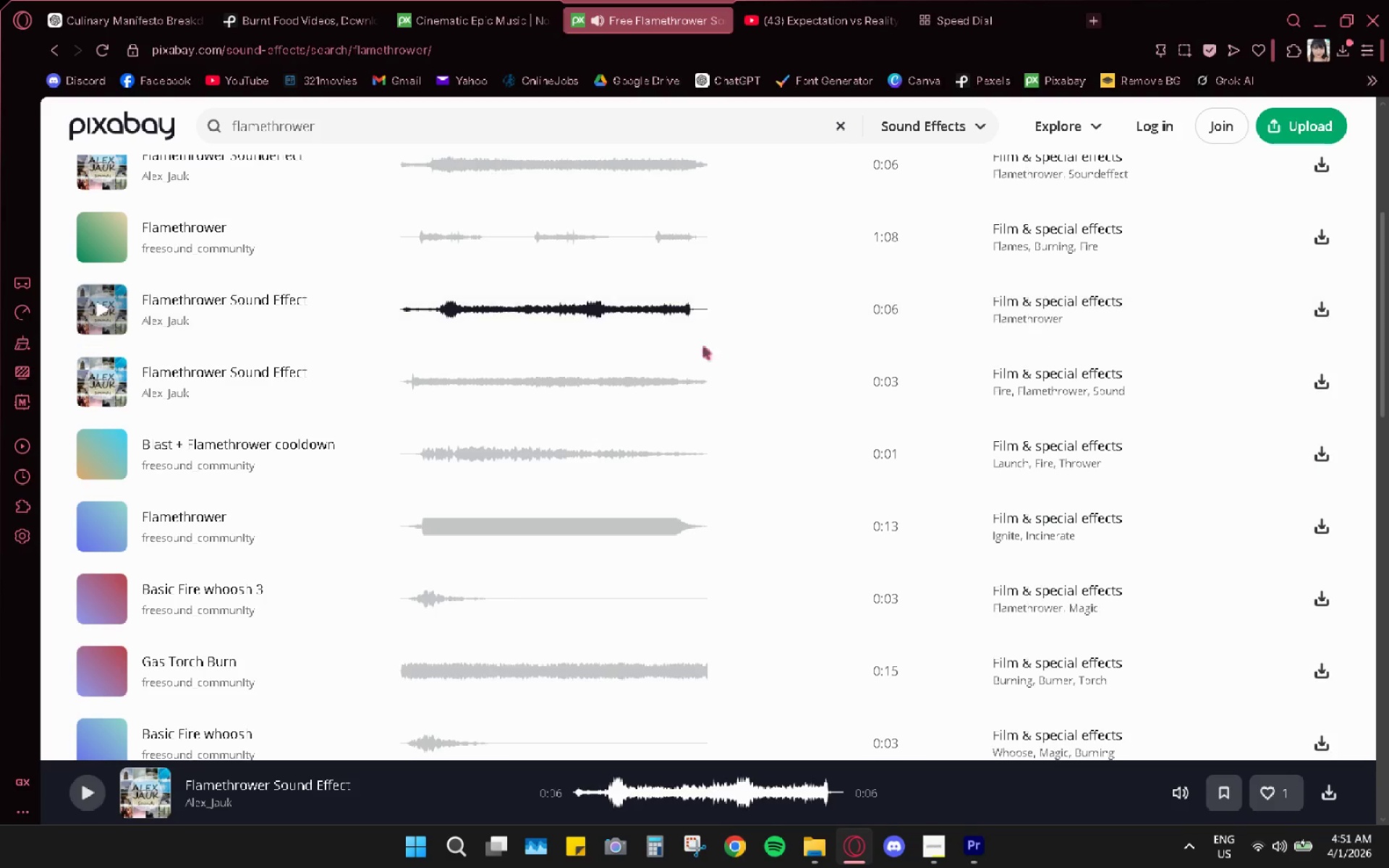 
left_click([108, 378])
 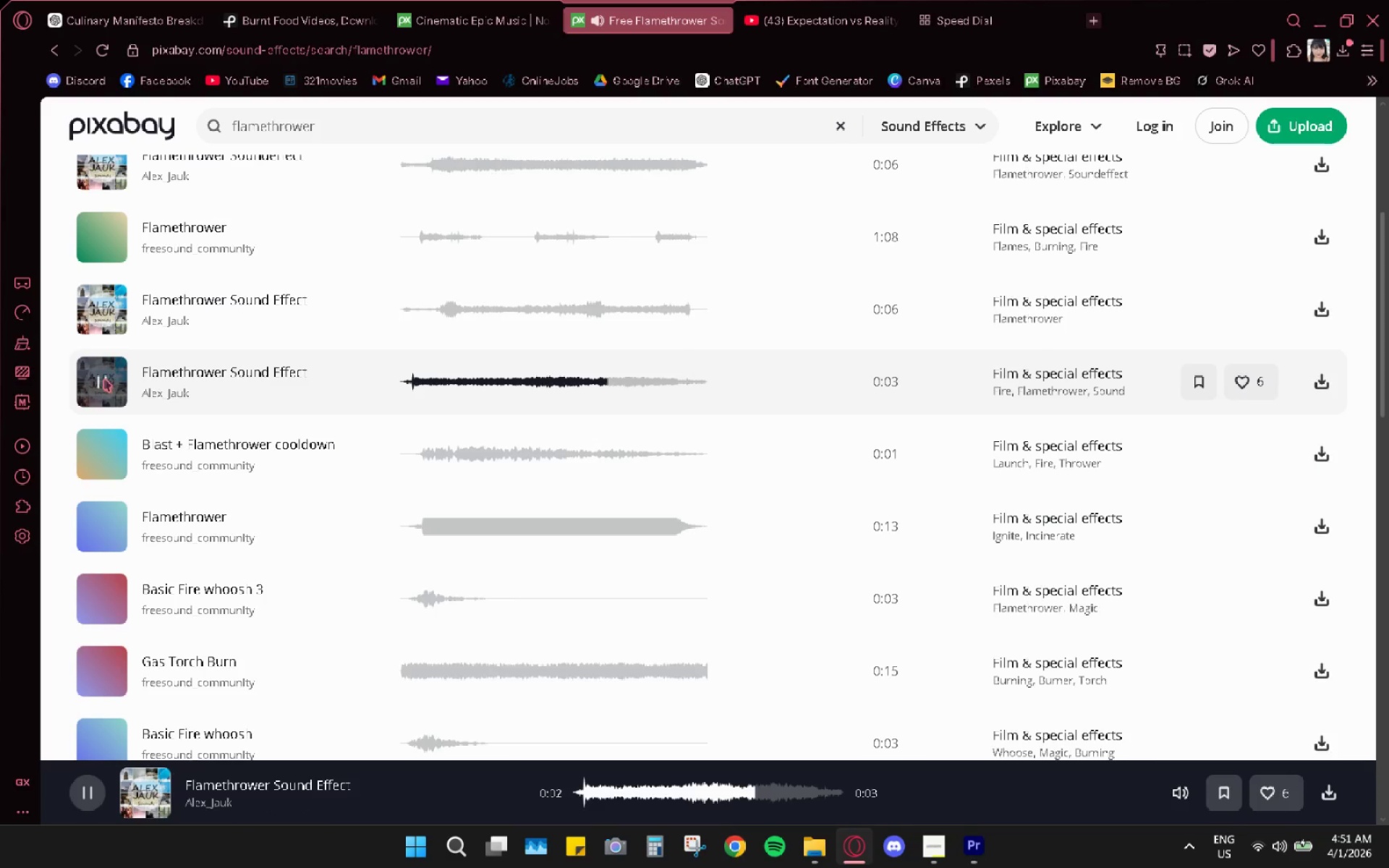 
left_click([103, 383])
 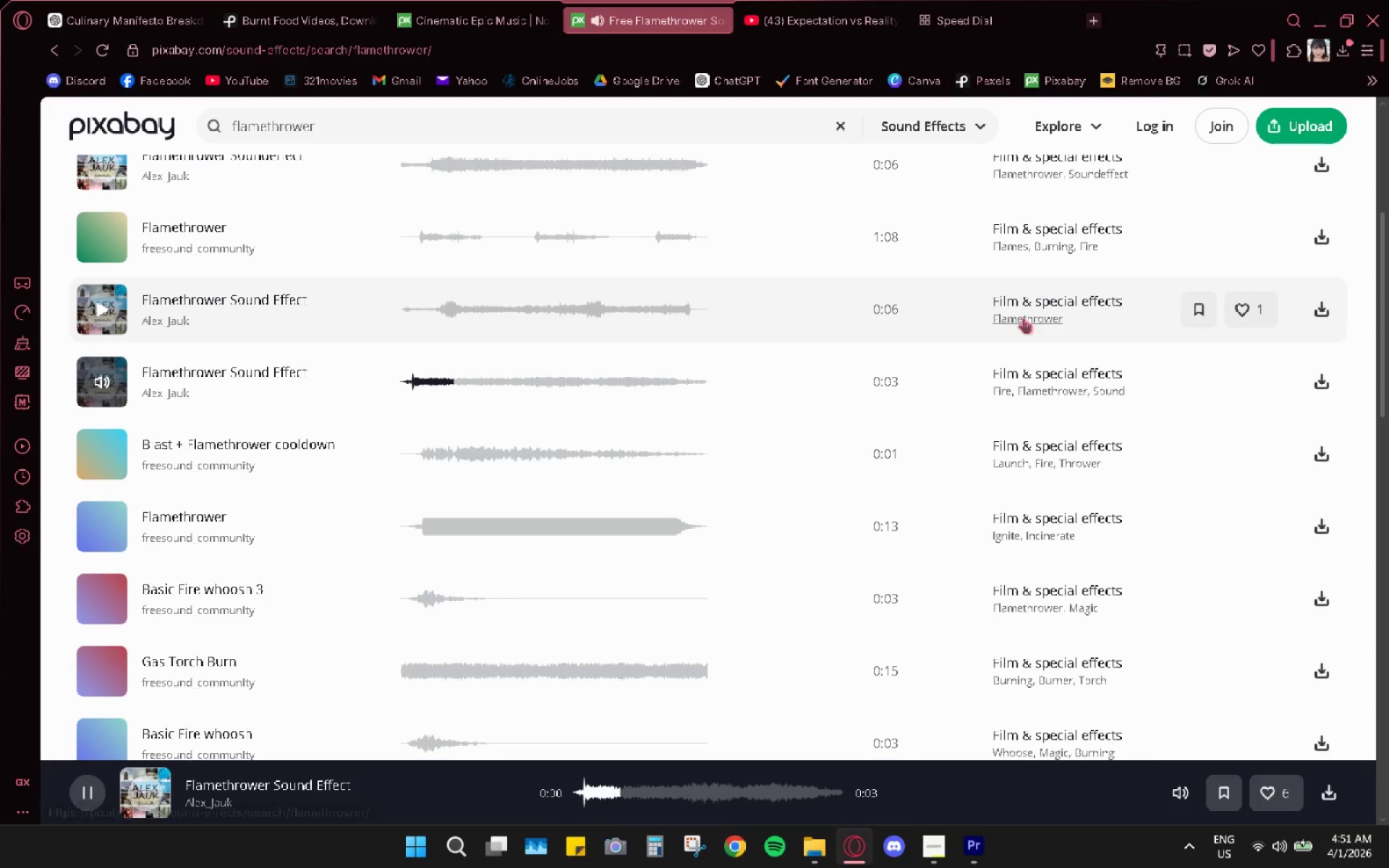 
left_click([630, 316])
 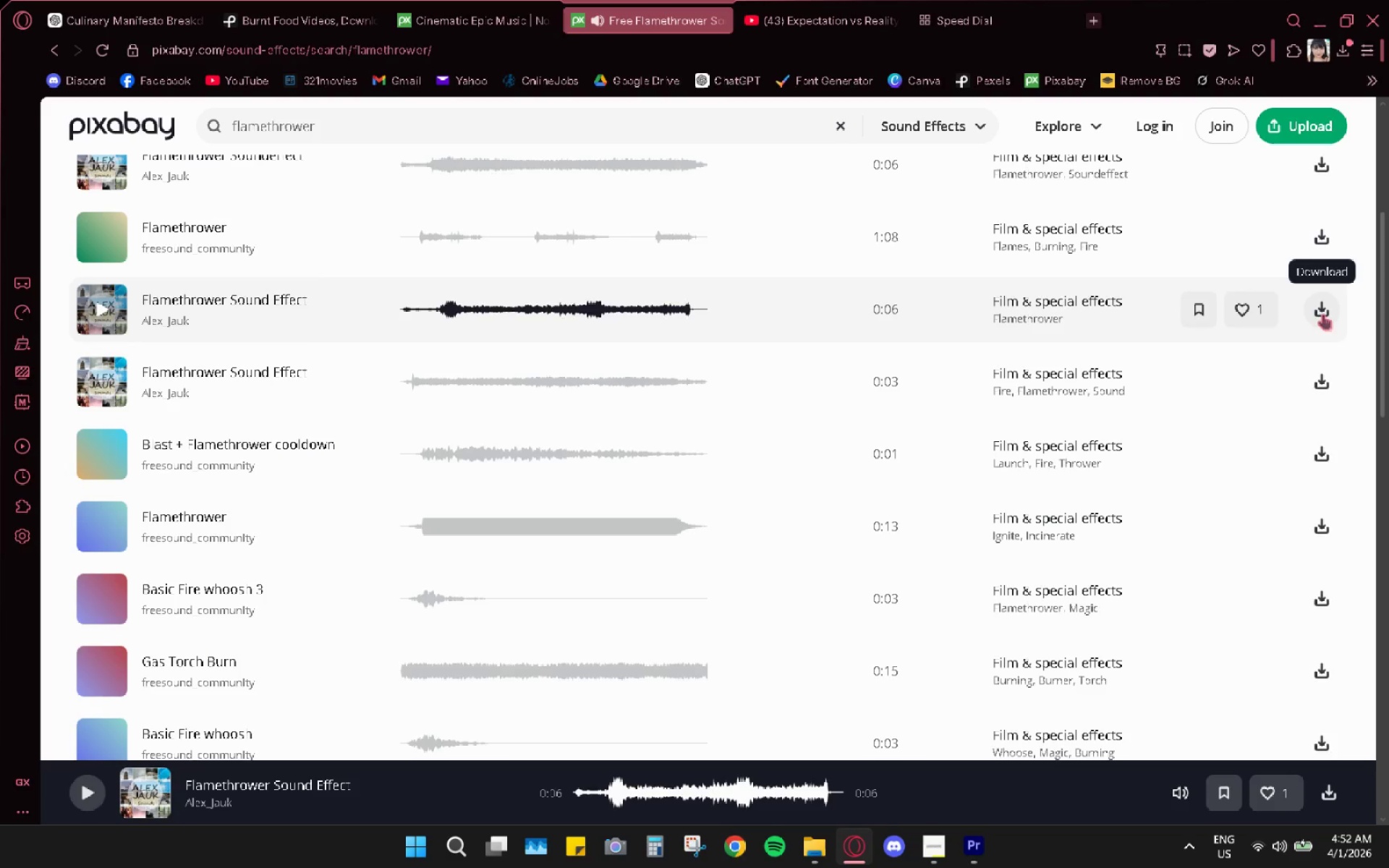 
left_click([1322, 313])
 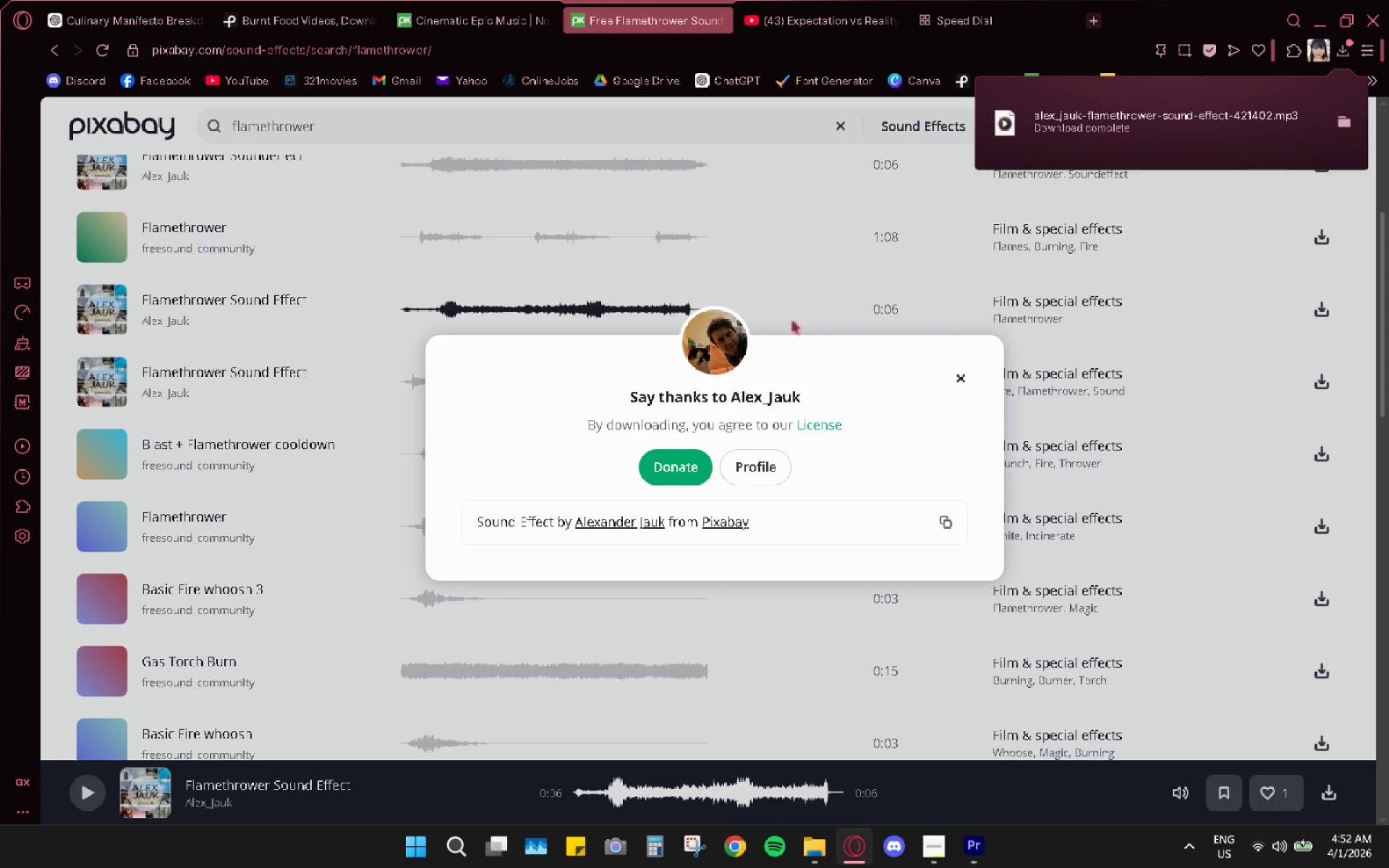 
double_click([103, 529])
 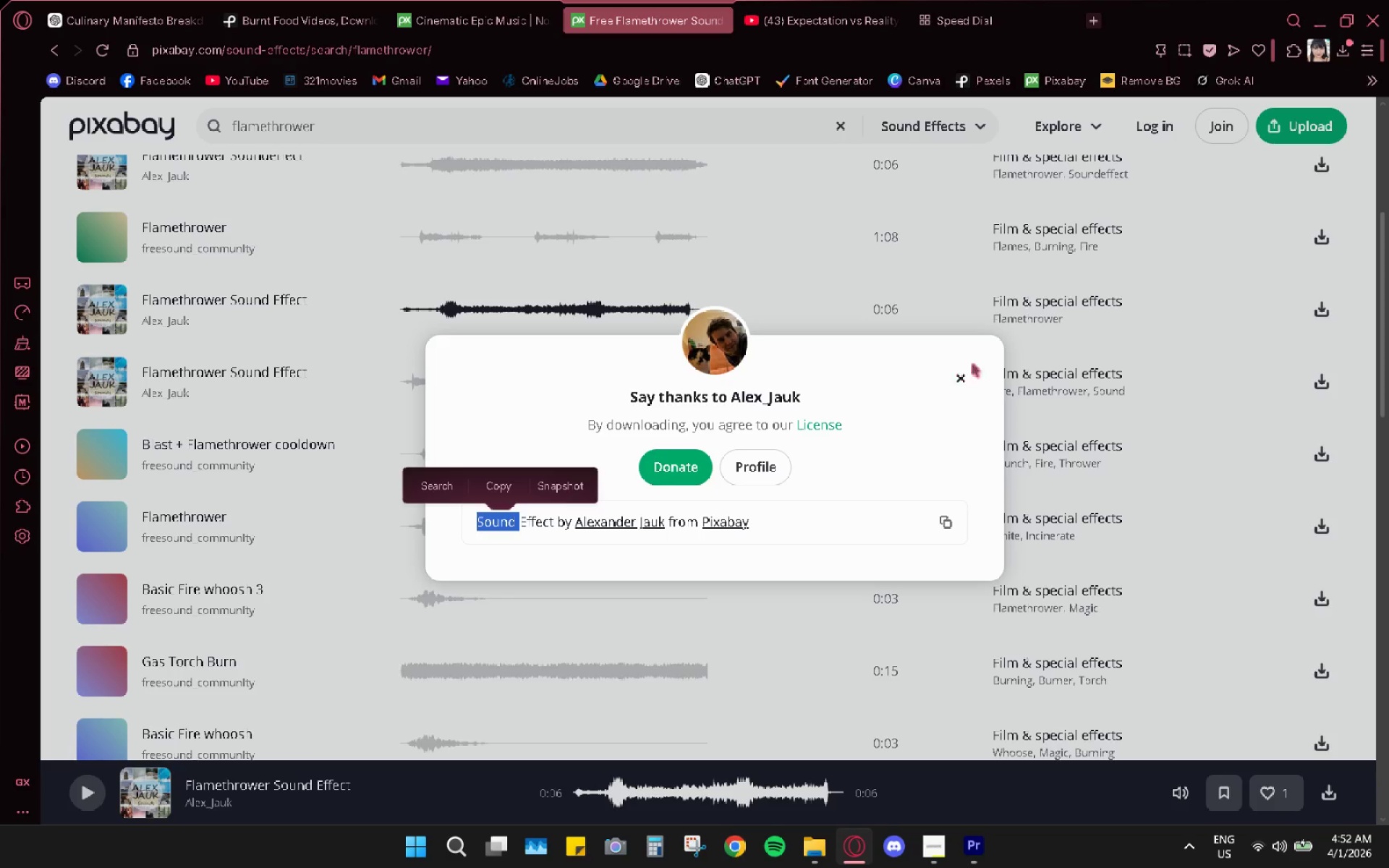 
left_click([962, 373])
 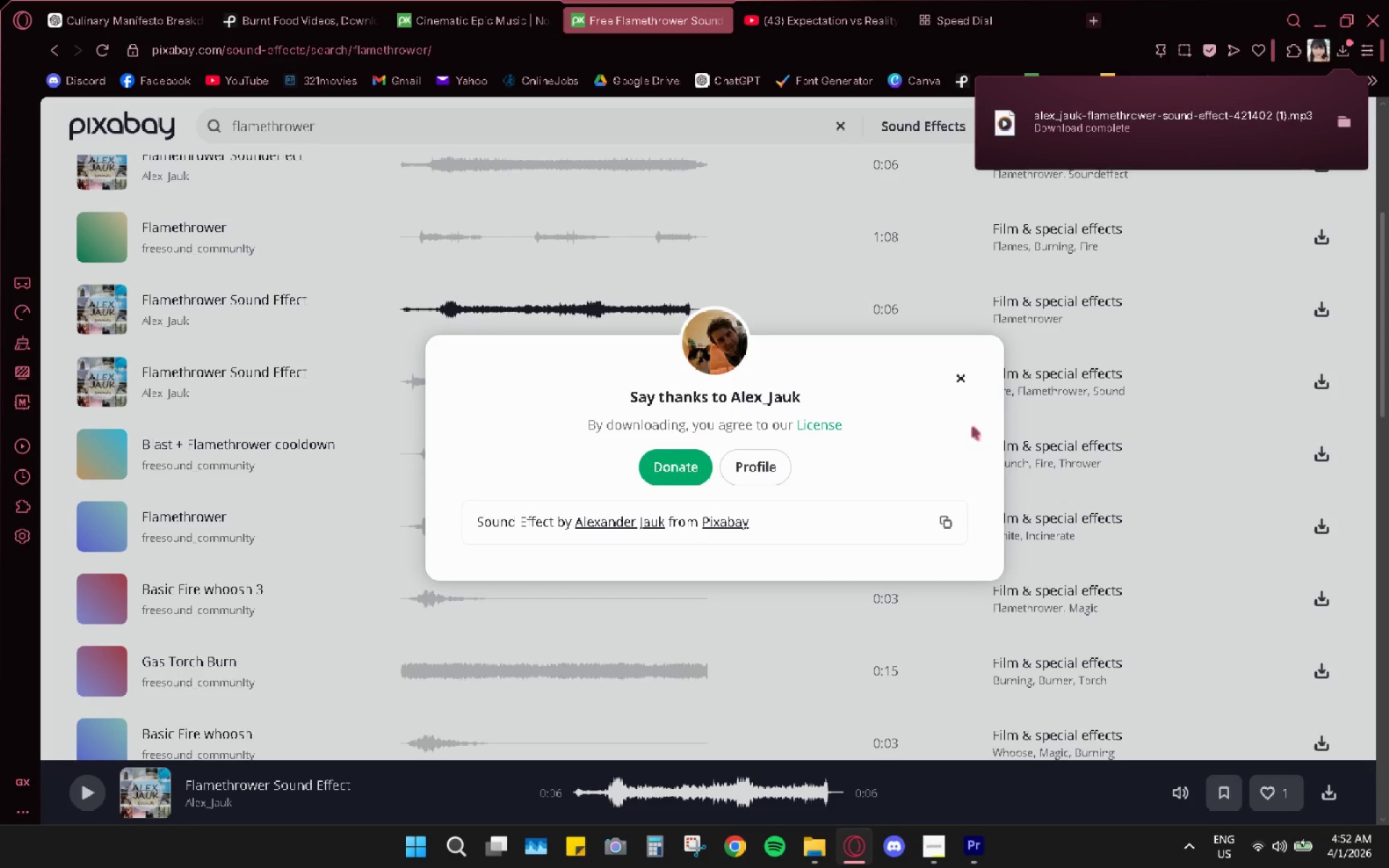 
left_click([964, 378])
 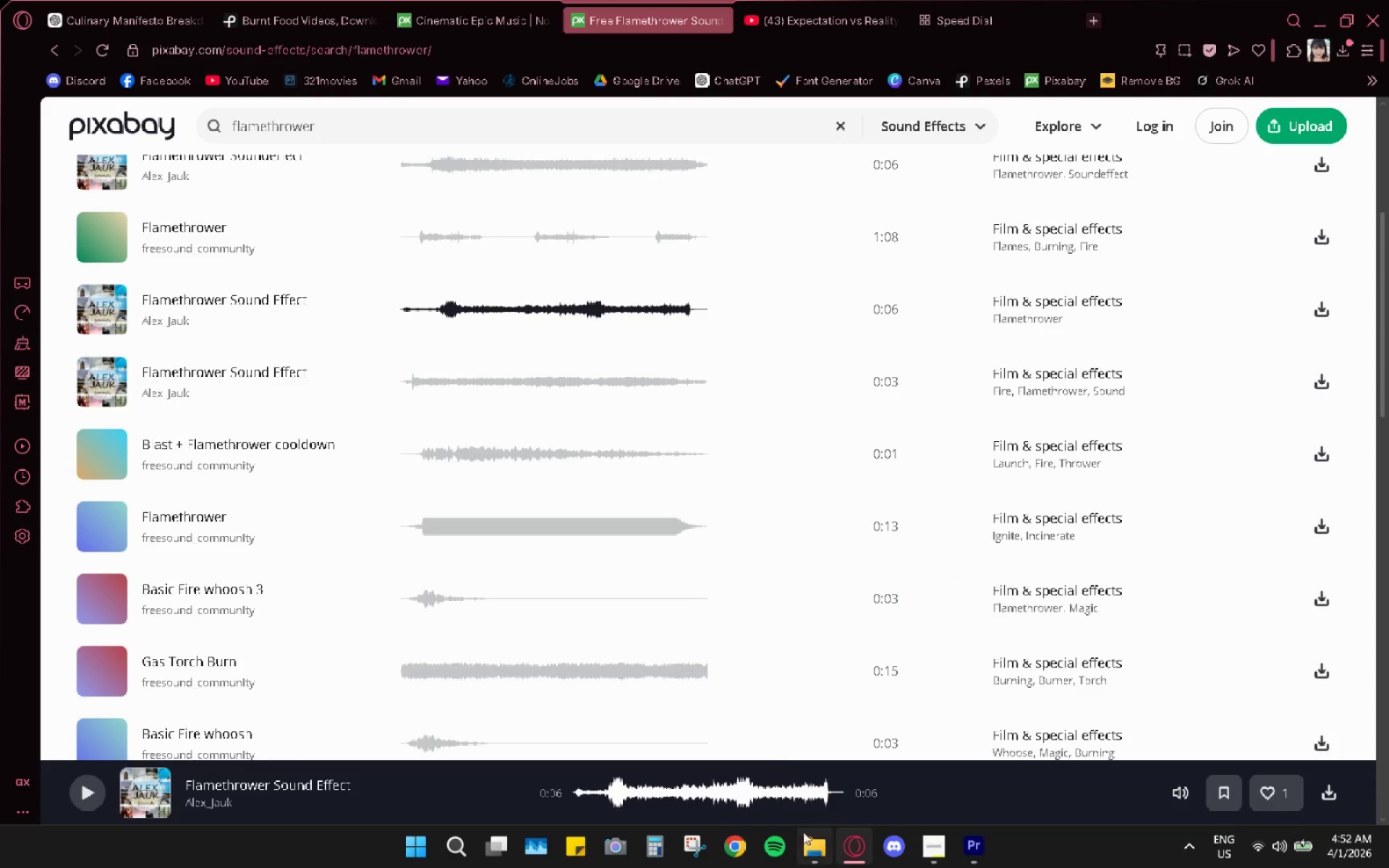 
left_click([814, 847])
 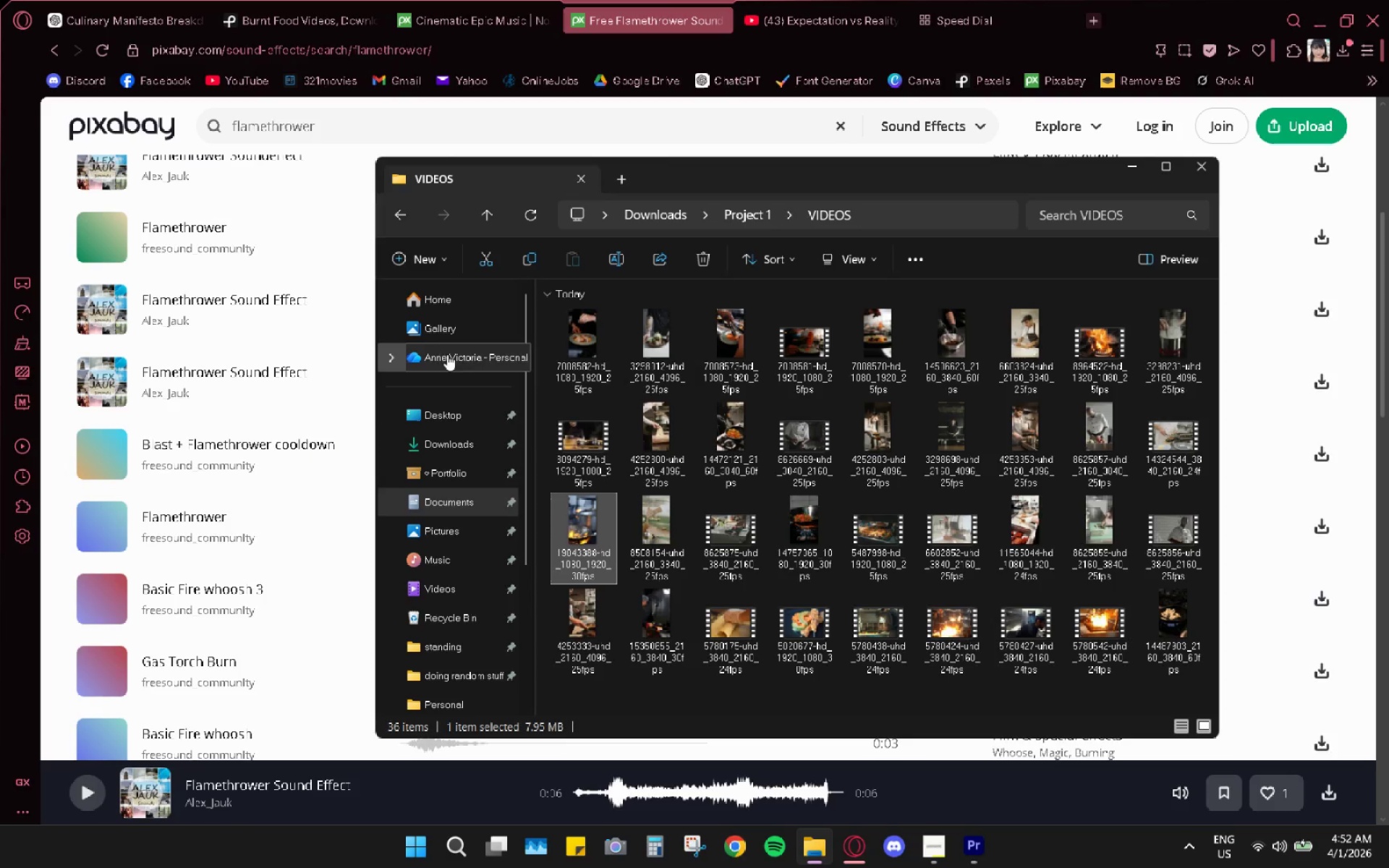 
left_click([438, 446])
 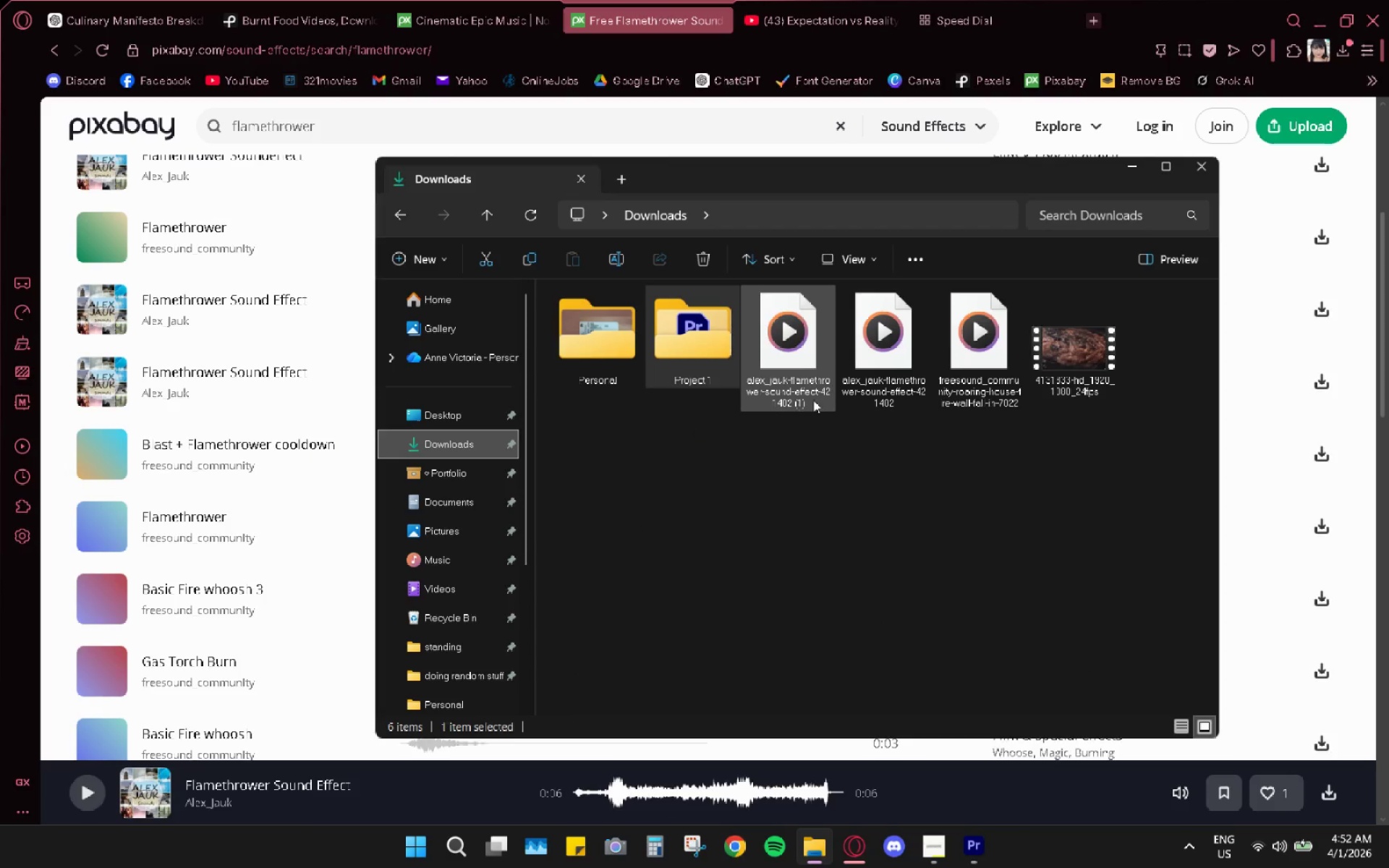 
left_click([783, 401])
 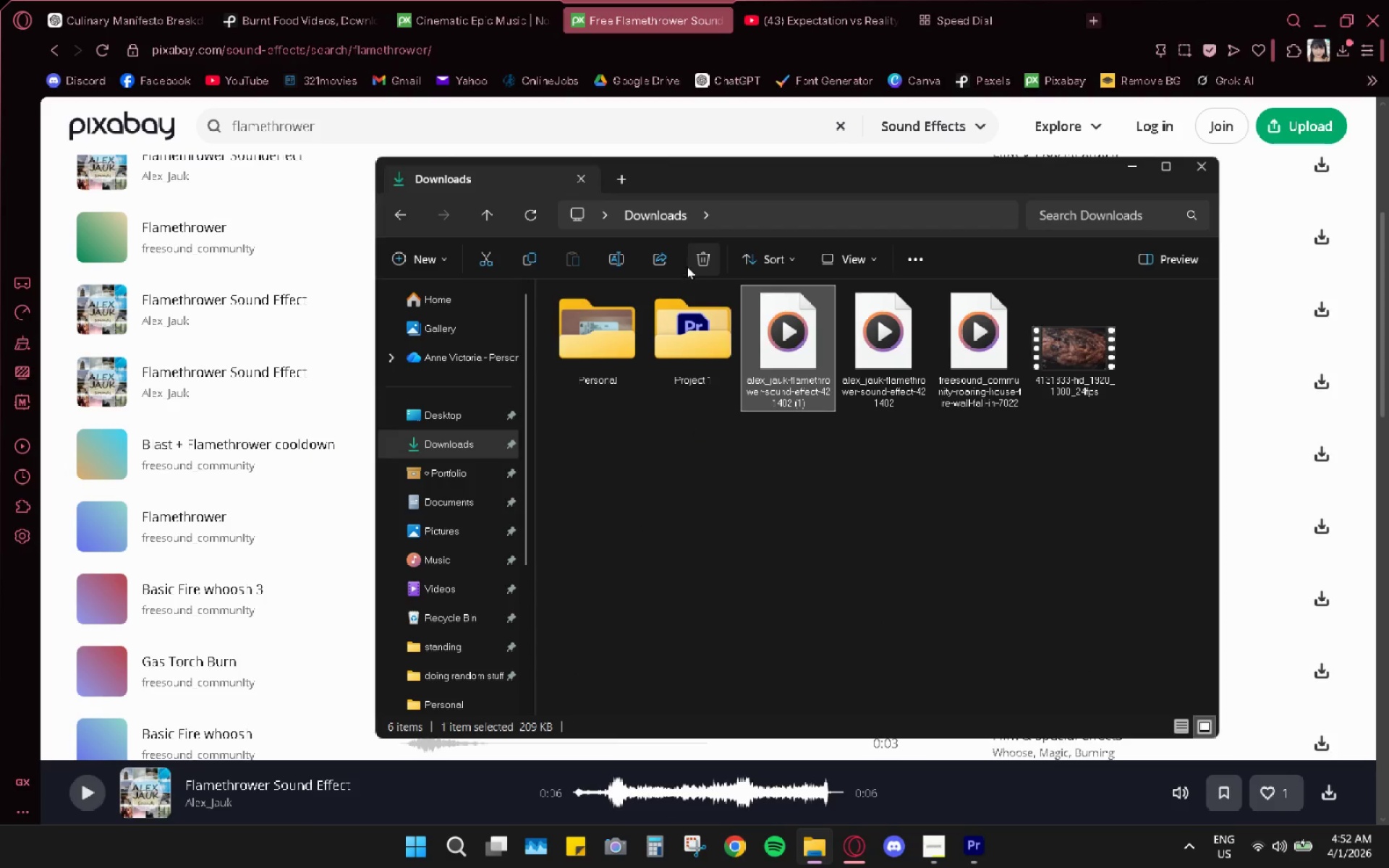 
left_click([697, 255])
 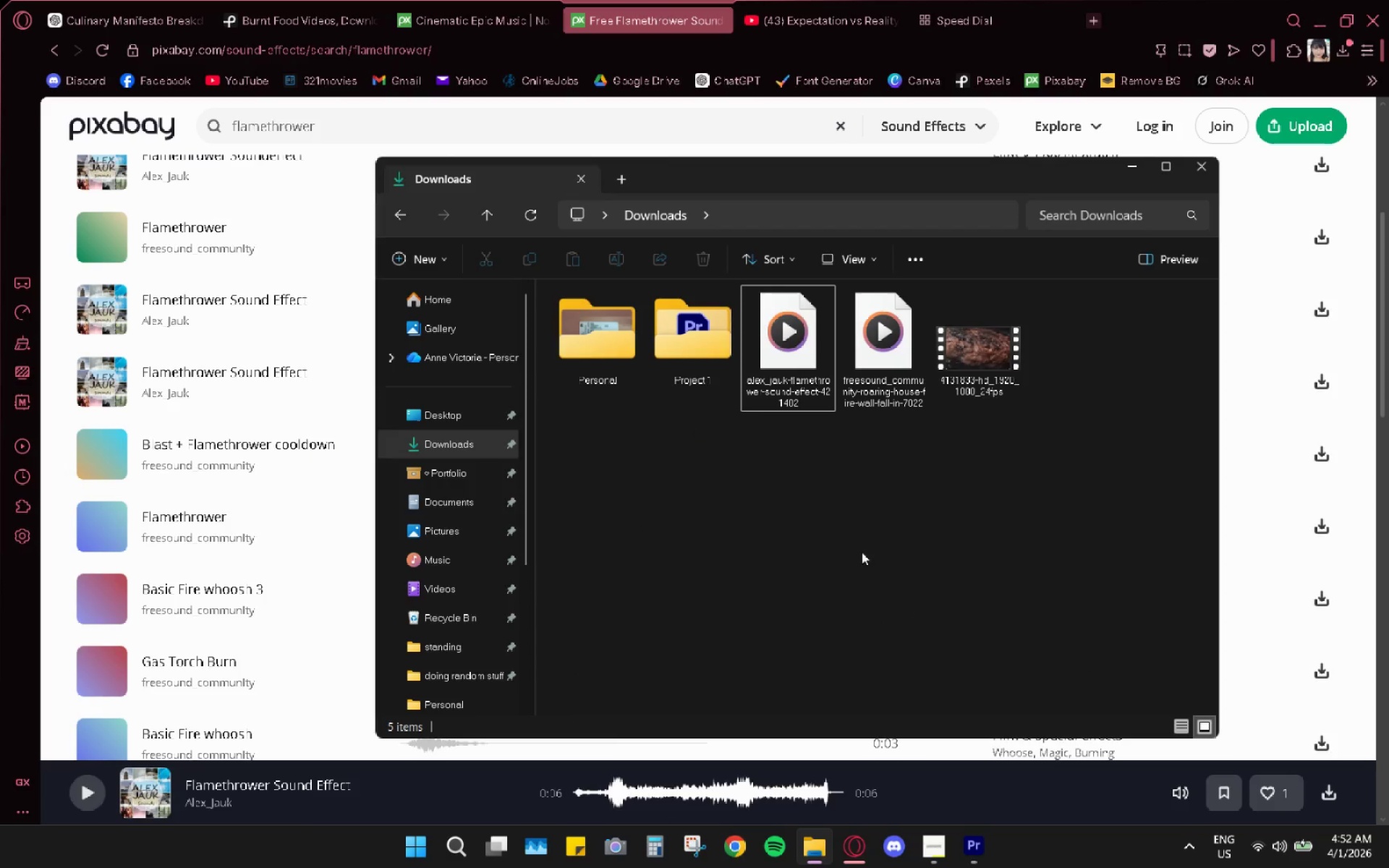 
left_click_drag(start_coordinate=[776, 452], to_coordinate=[890, 374])
 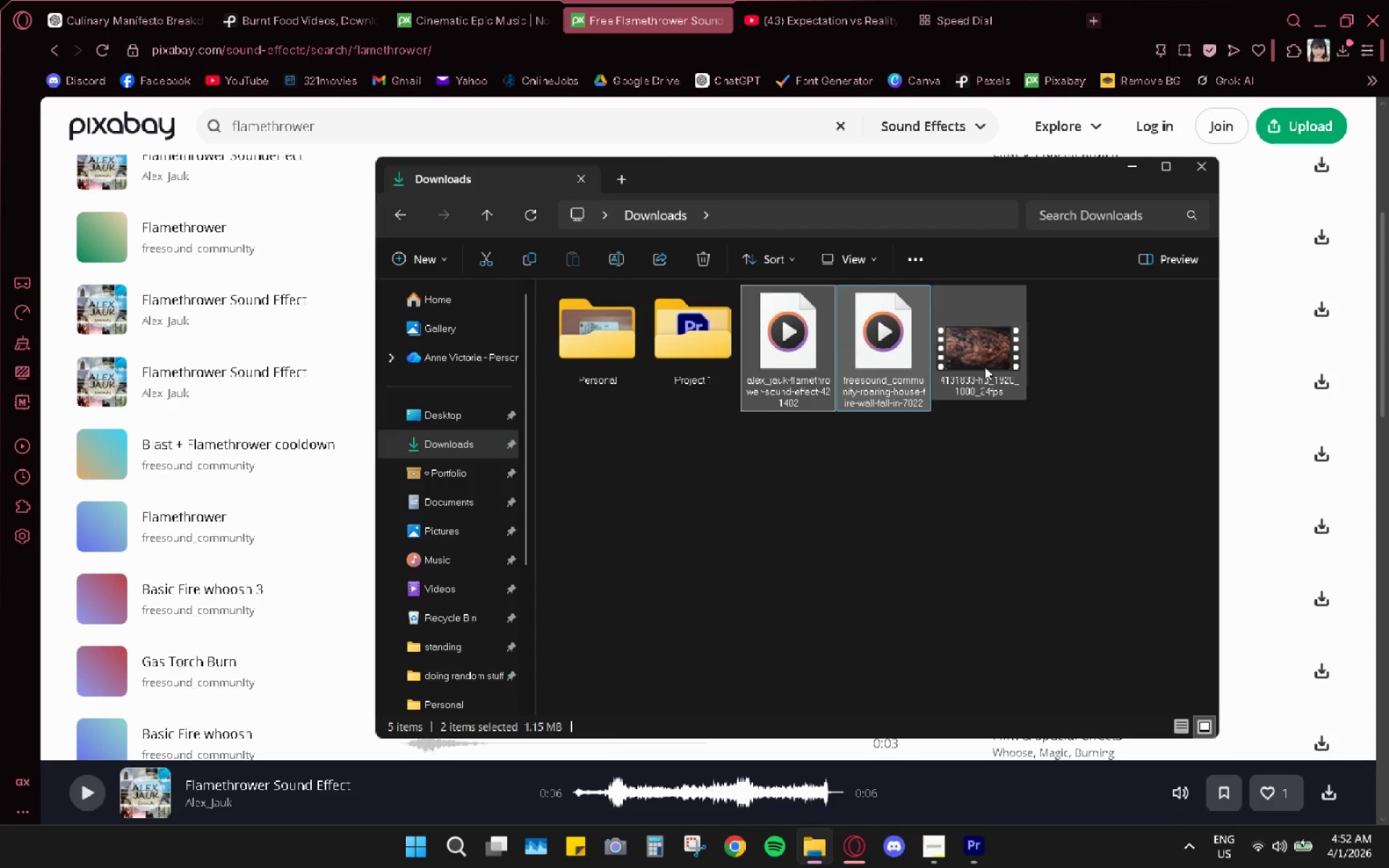 
left_click_drag(start_coordinate=[985, 367], to_coordinate=[685, 363])
 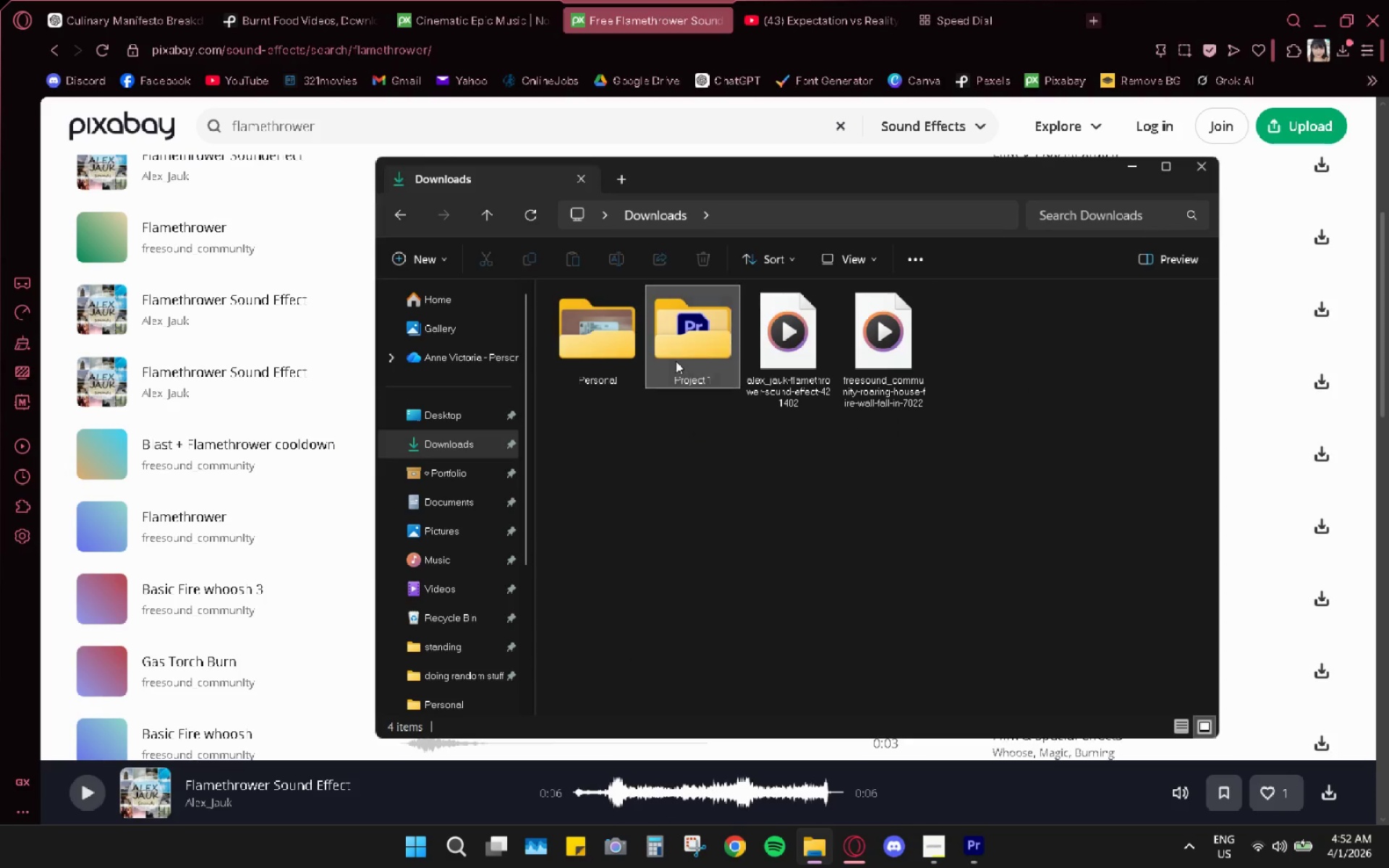 
double_click([676, 361])
 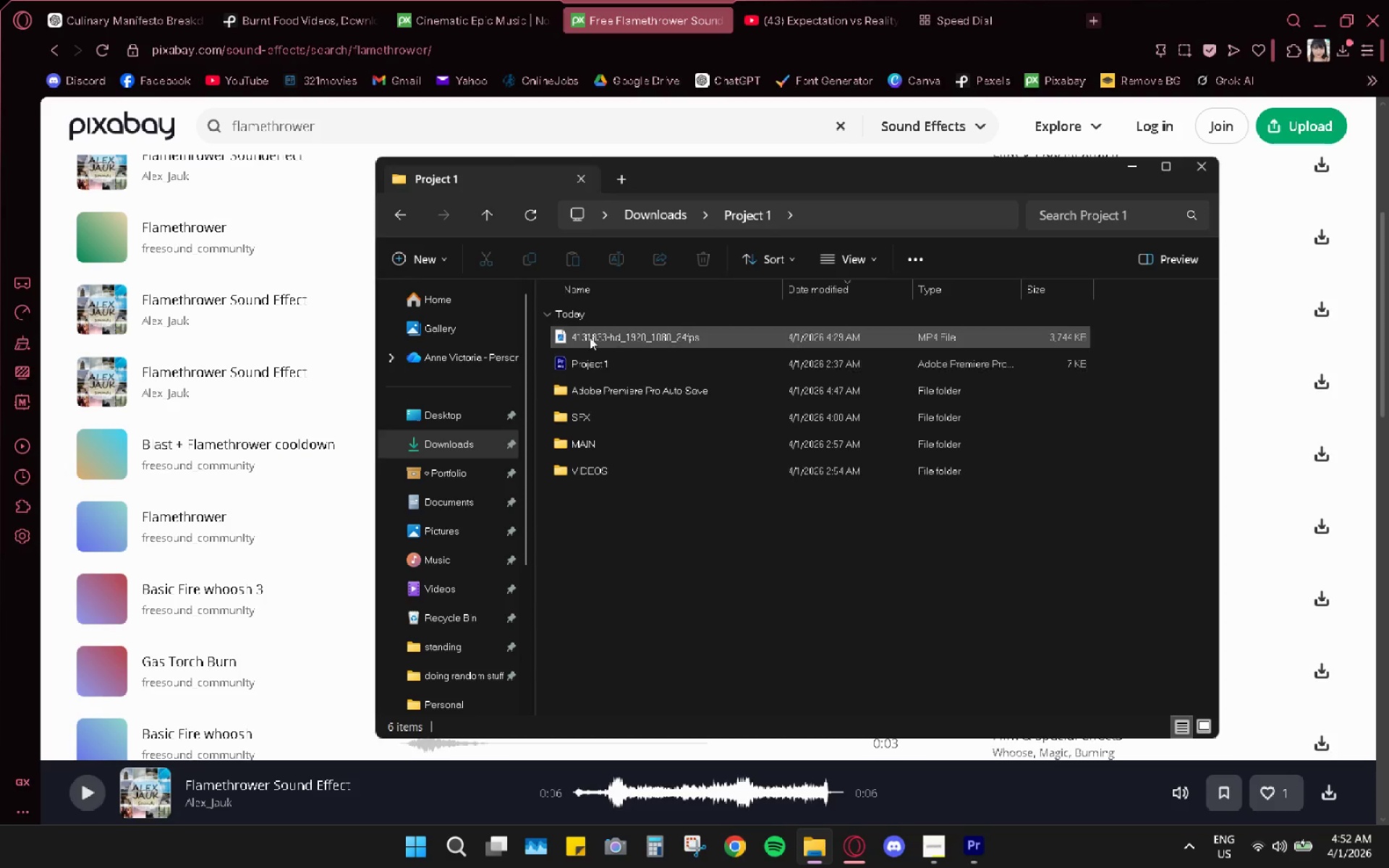 
left_click_drag(start_coordinate=[590, 337], to_coordinate=[589, 458])
 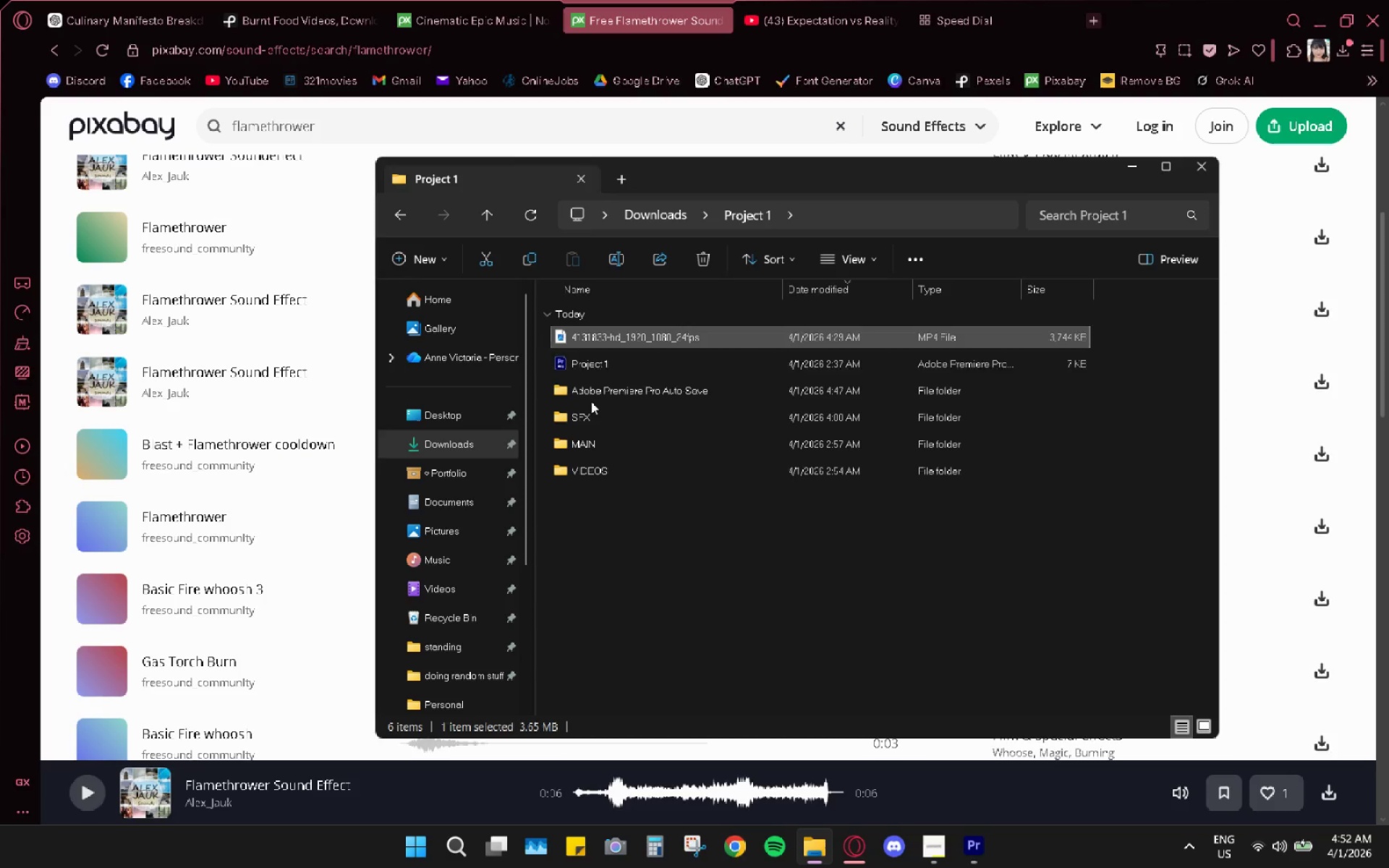 
left_click_drag(start_coordinate=[592, 328], to_coordinate=[594, 468])
 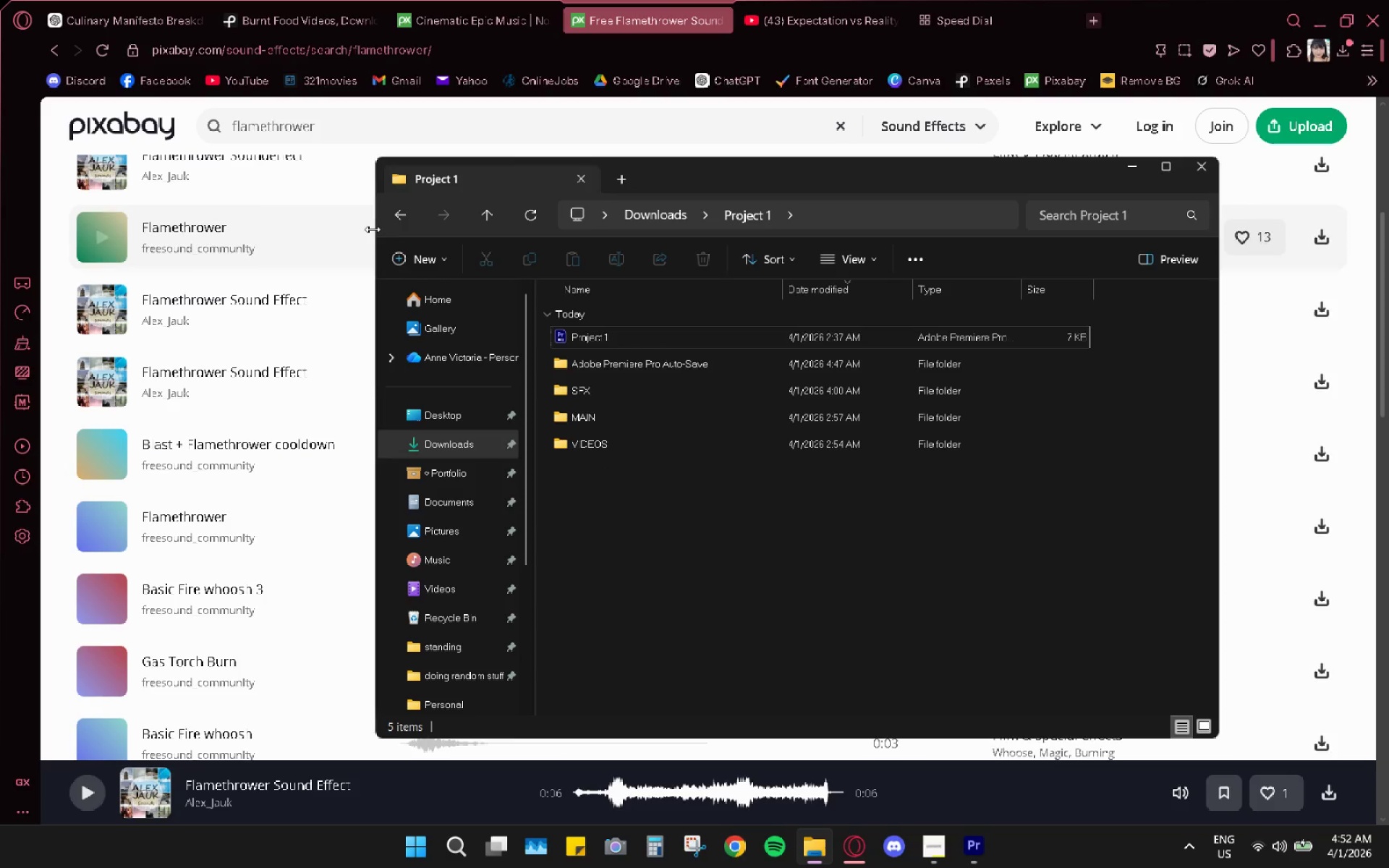 
left_click([407, 216])
 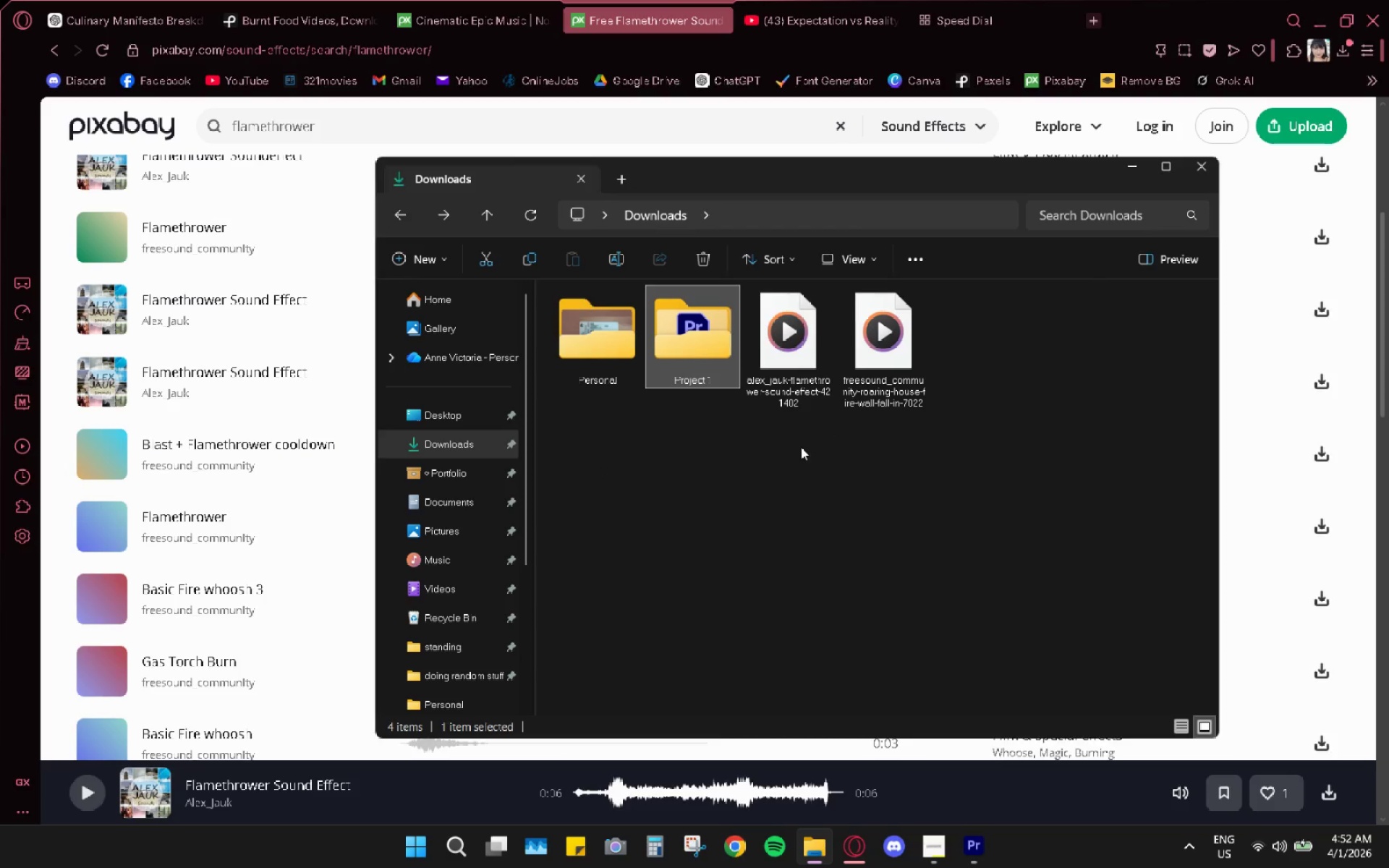 
left_click([959, 847])
 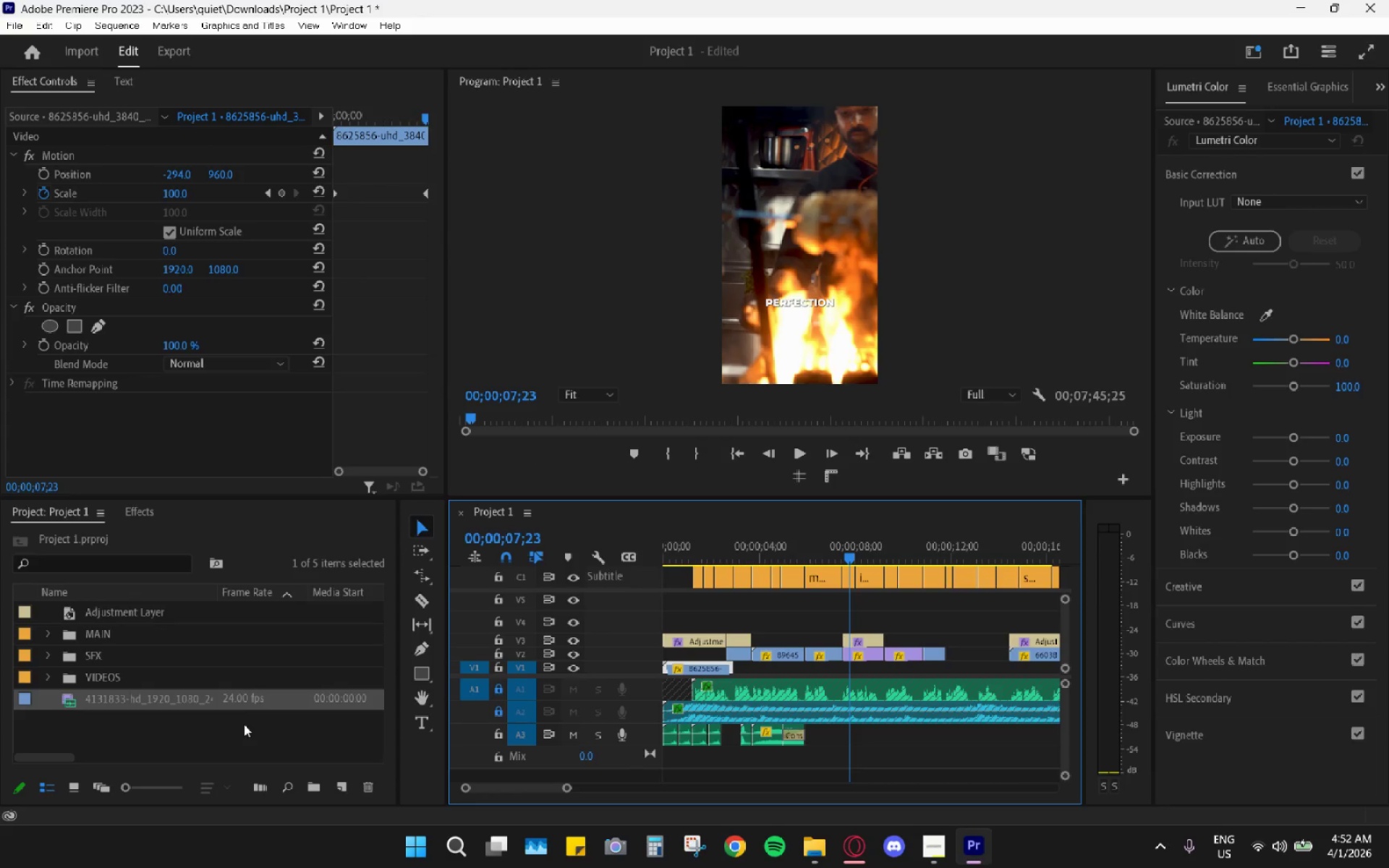 
left_click_drag(start_coordinate=[218, 727], to_coordinate=[208, 727])
 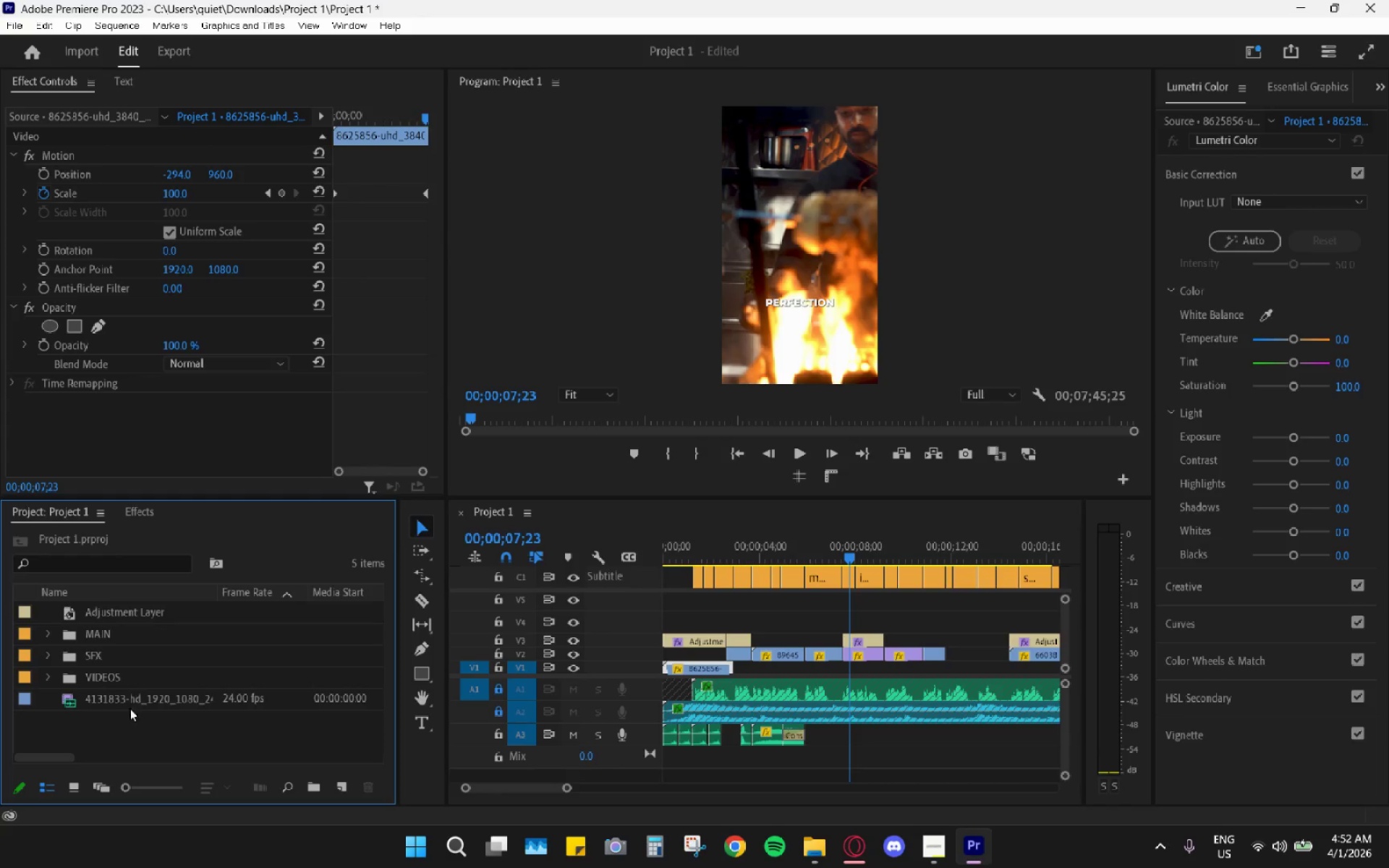 
left_click_drag(start_coordinate=[126, 701], to_coordinate=[110, 673])
 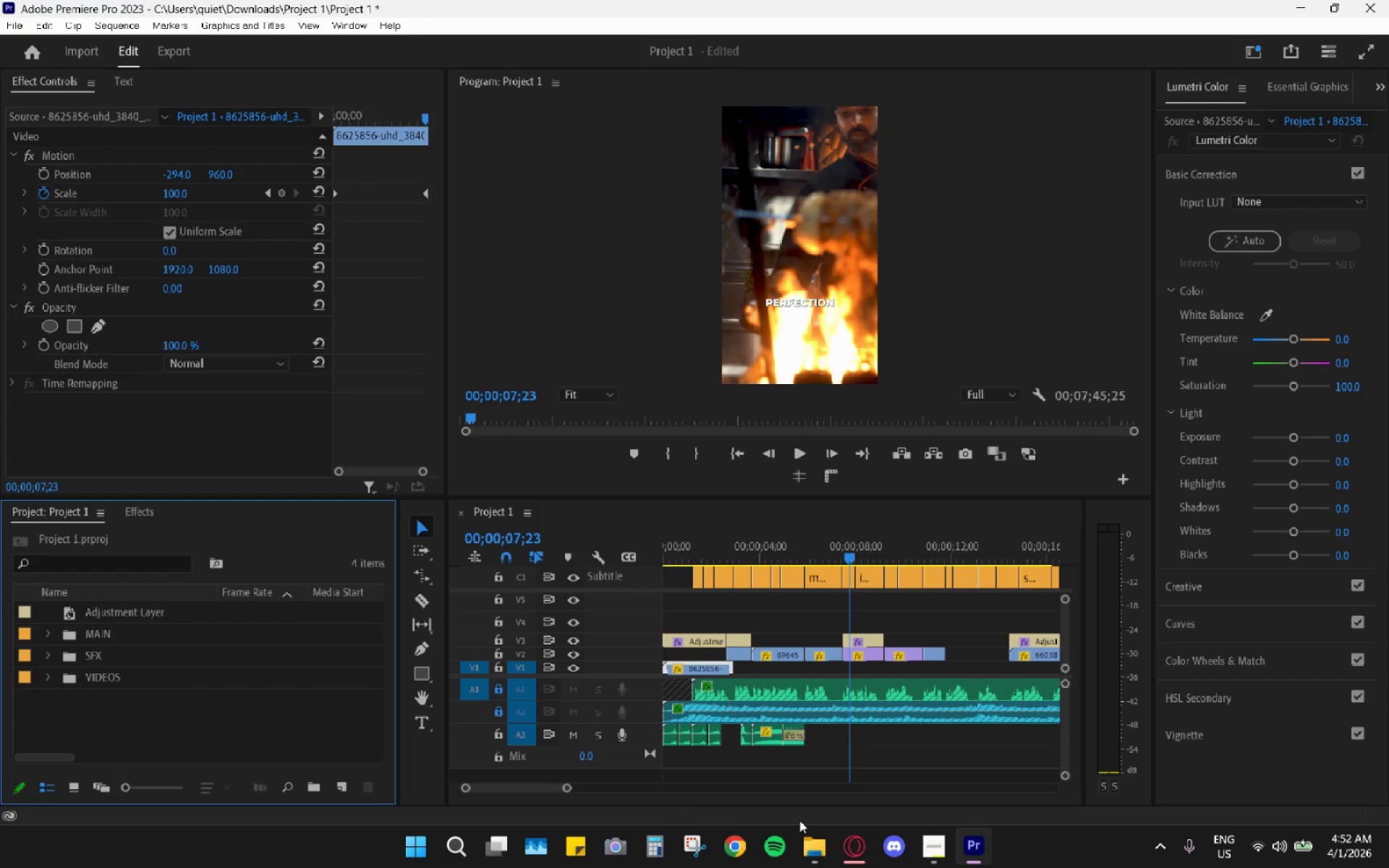 
left_click([812, 845])
 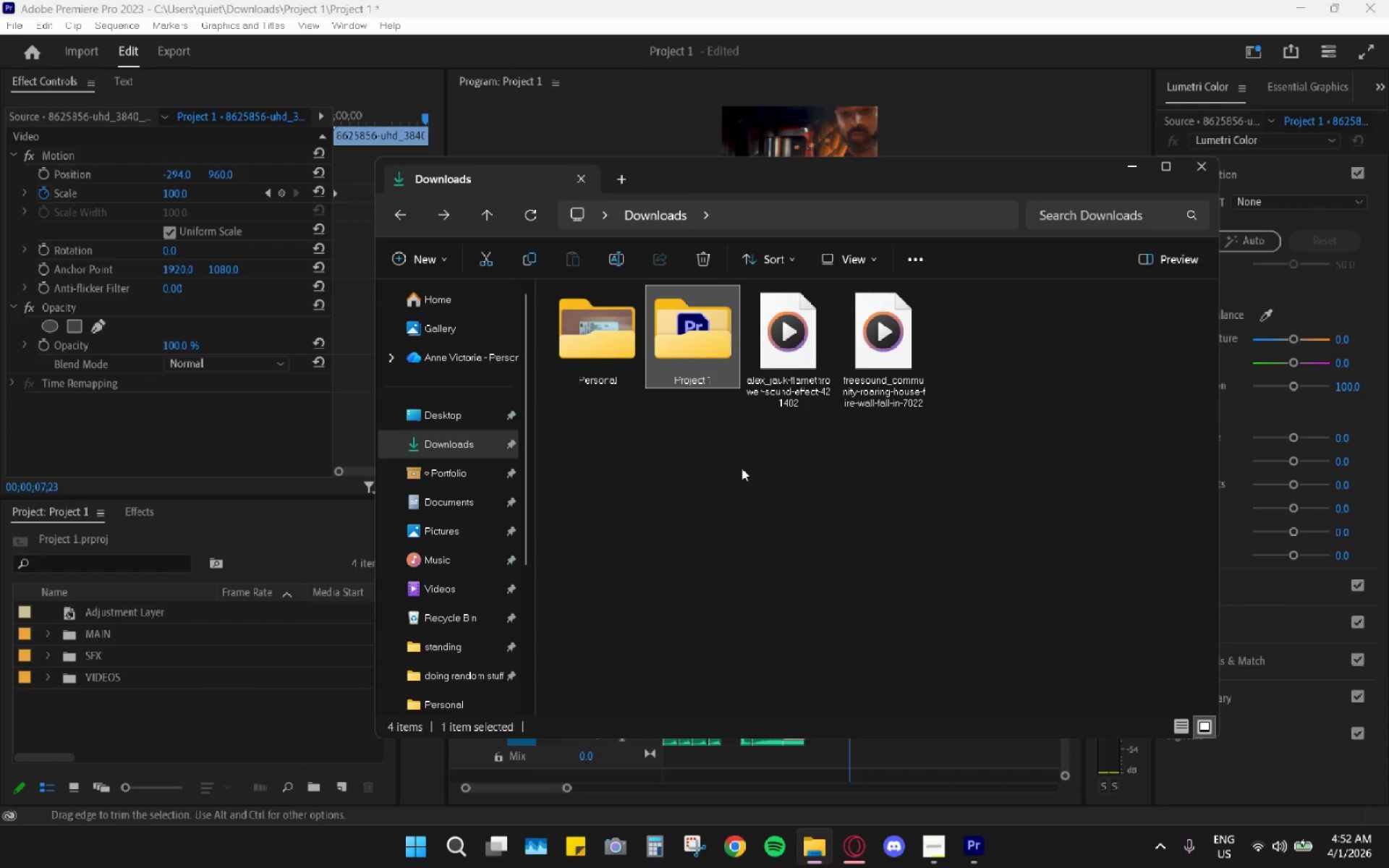 
left_click_drag(start_coordinate=[778, 477], to_coordinate=[894, 378])
 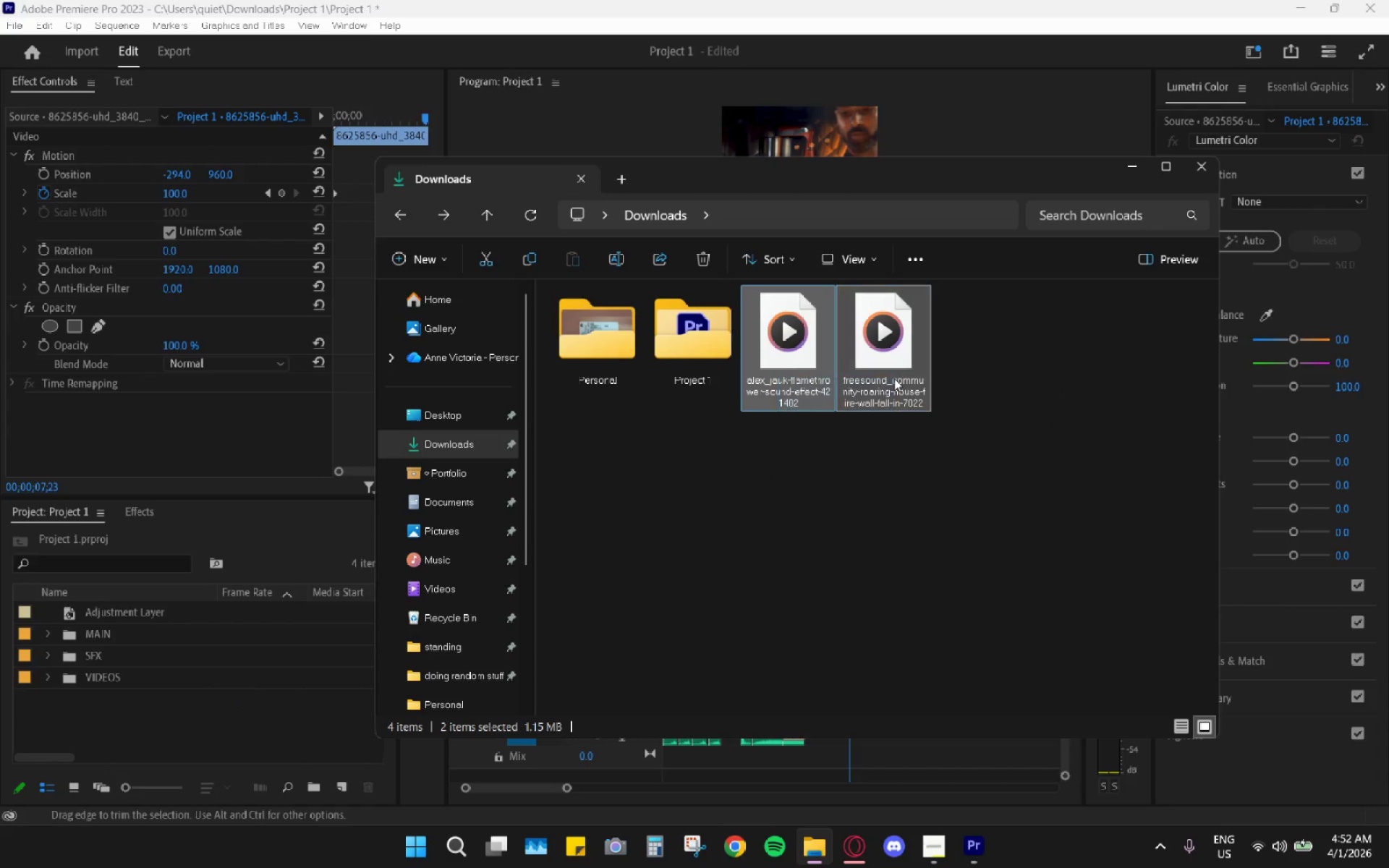 
left_click_drag(start_coordinate=[894, 378], to_coordinate=[88, 656])
 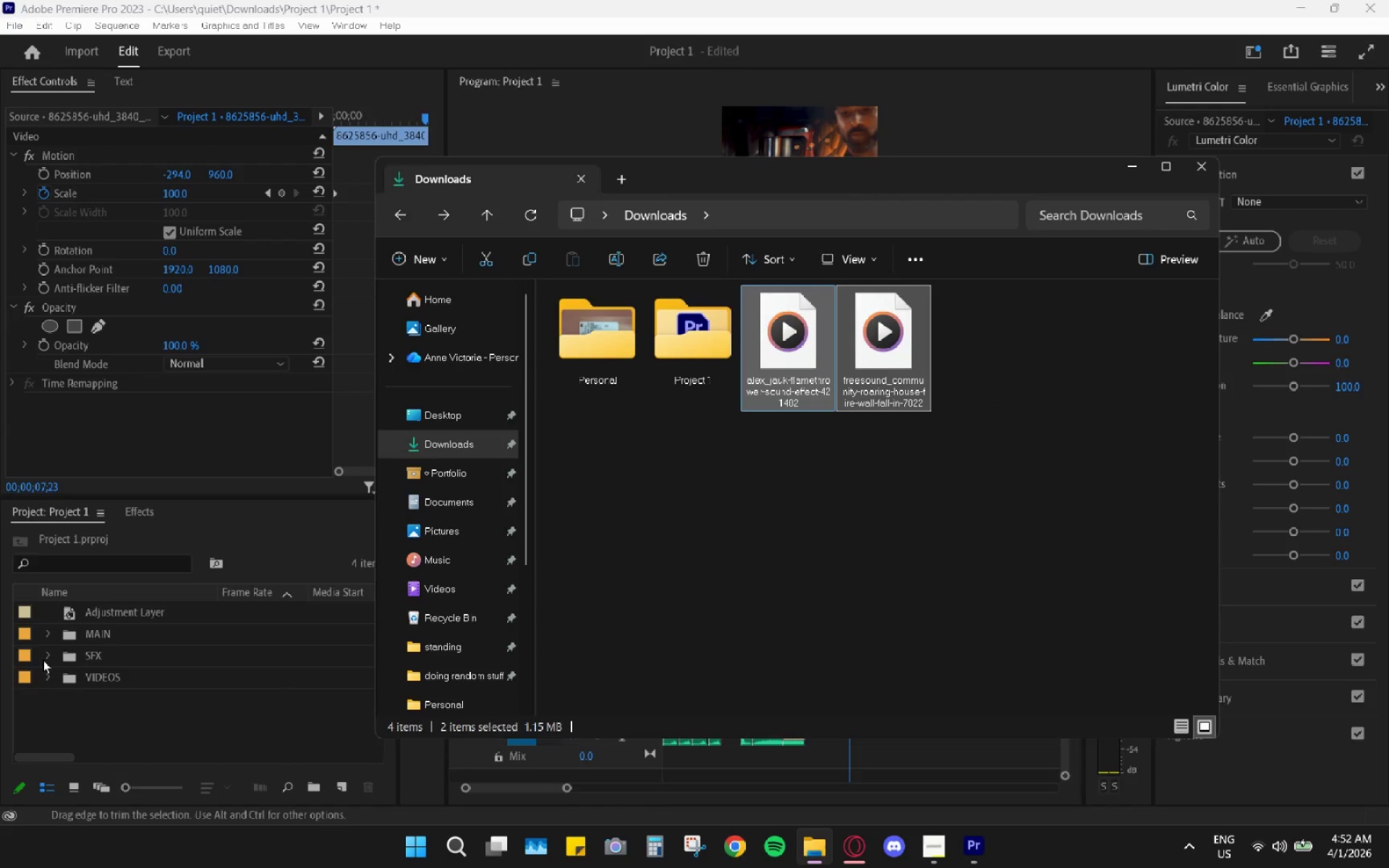 
left_click([45, 658])
 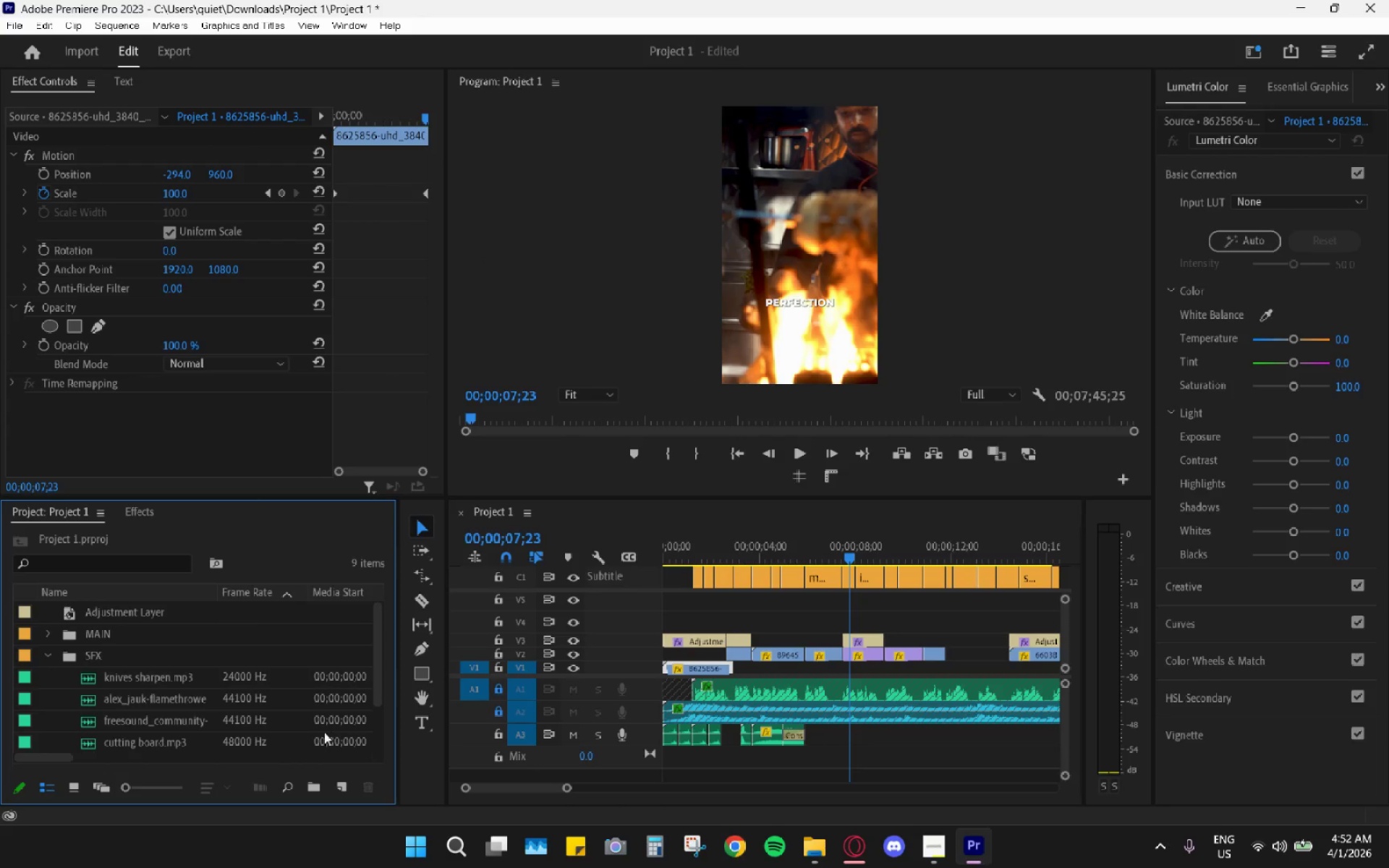 
scroll: coordinate [829, 747], scroll_direction: down, amount: 9.0
 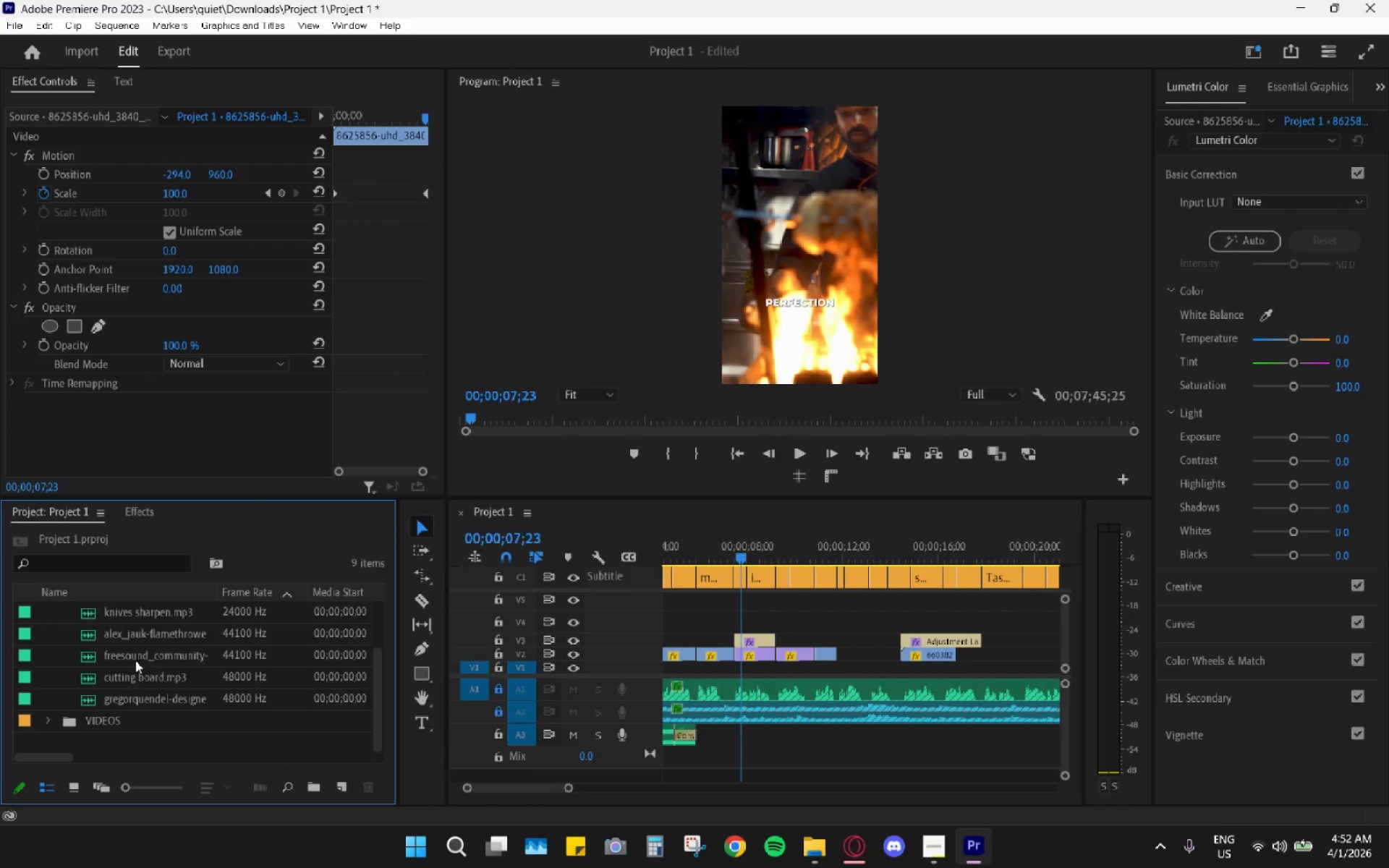 
left_click_drag(start_coordinate=[142, 637], to_coordinate=[727, 721])
 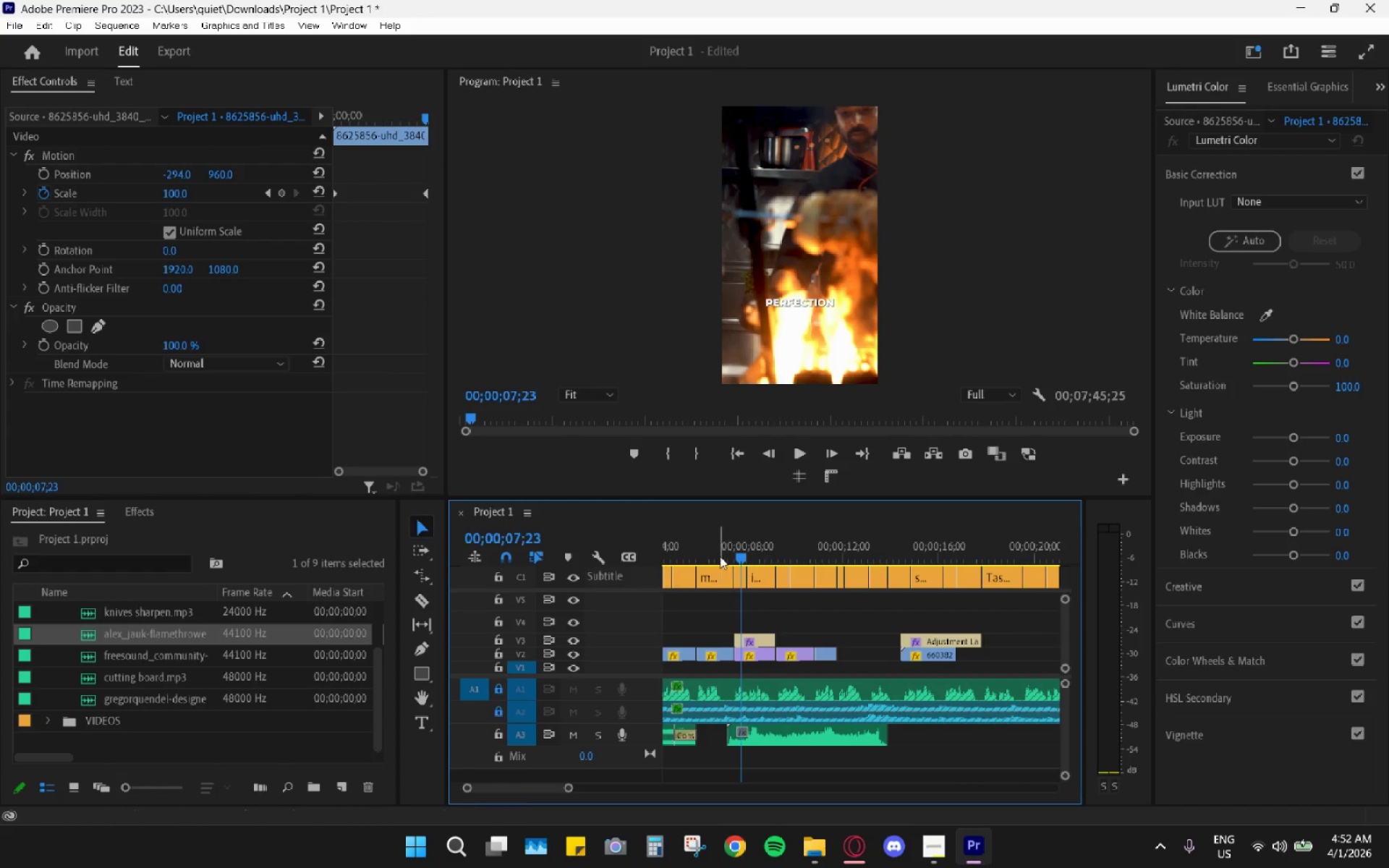 
left_click_drag(start_coordinate=[720, 555], to_coordinate=[709, 554])
 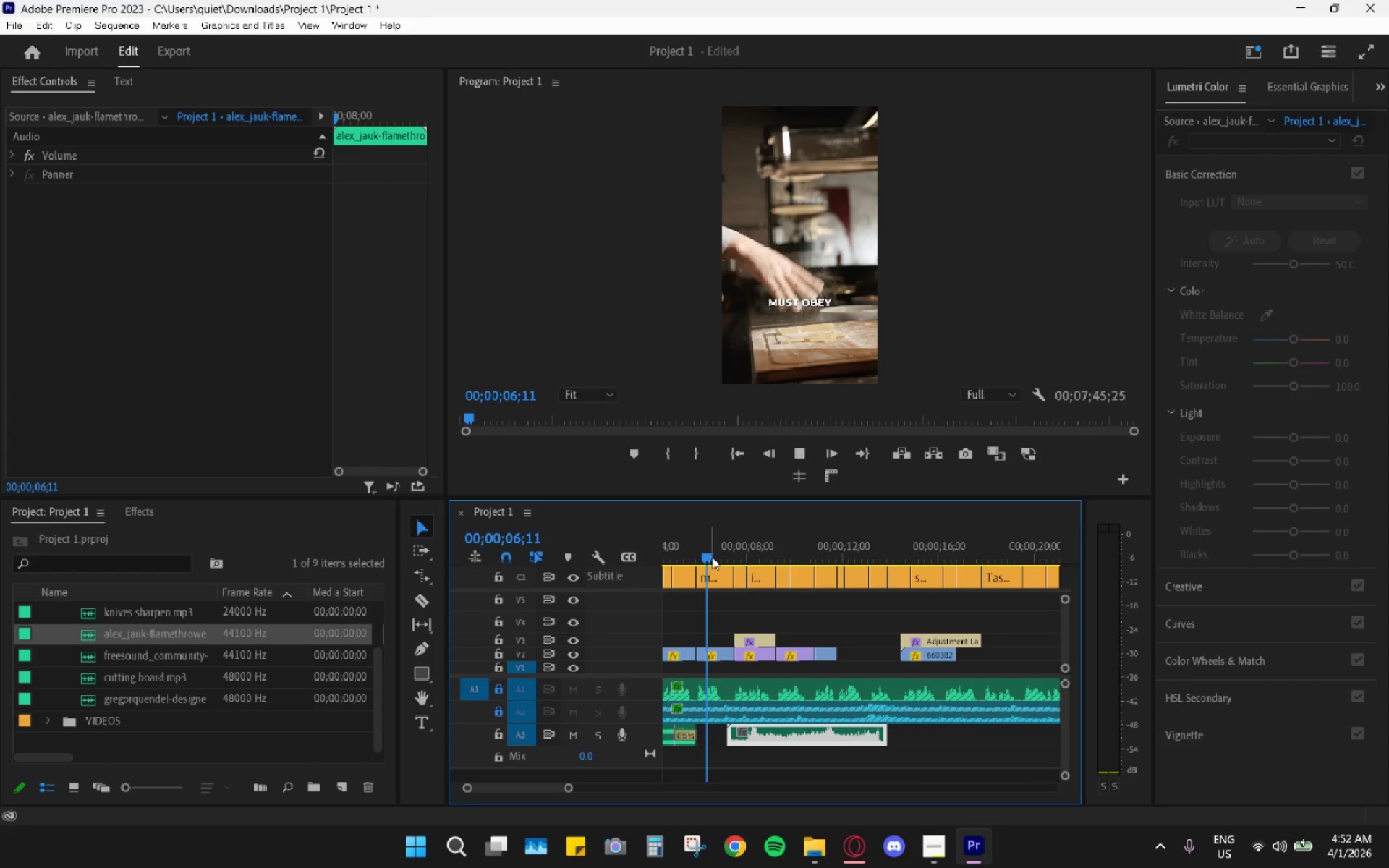 
key(Space)
 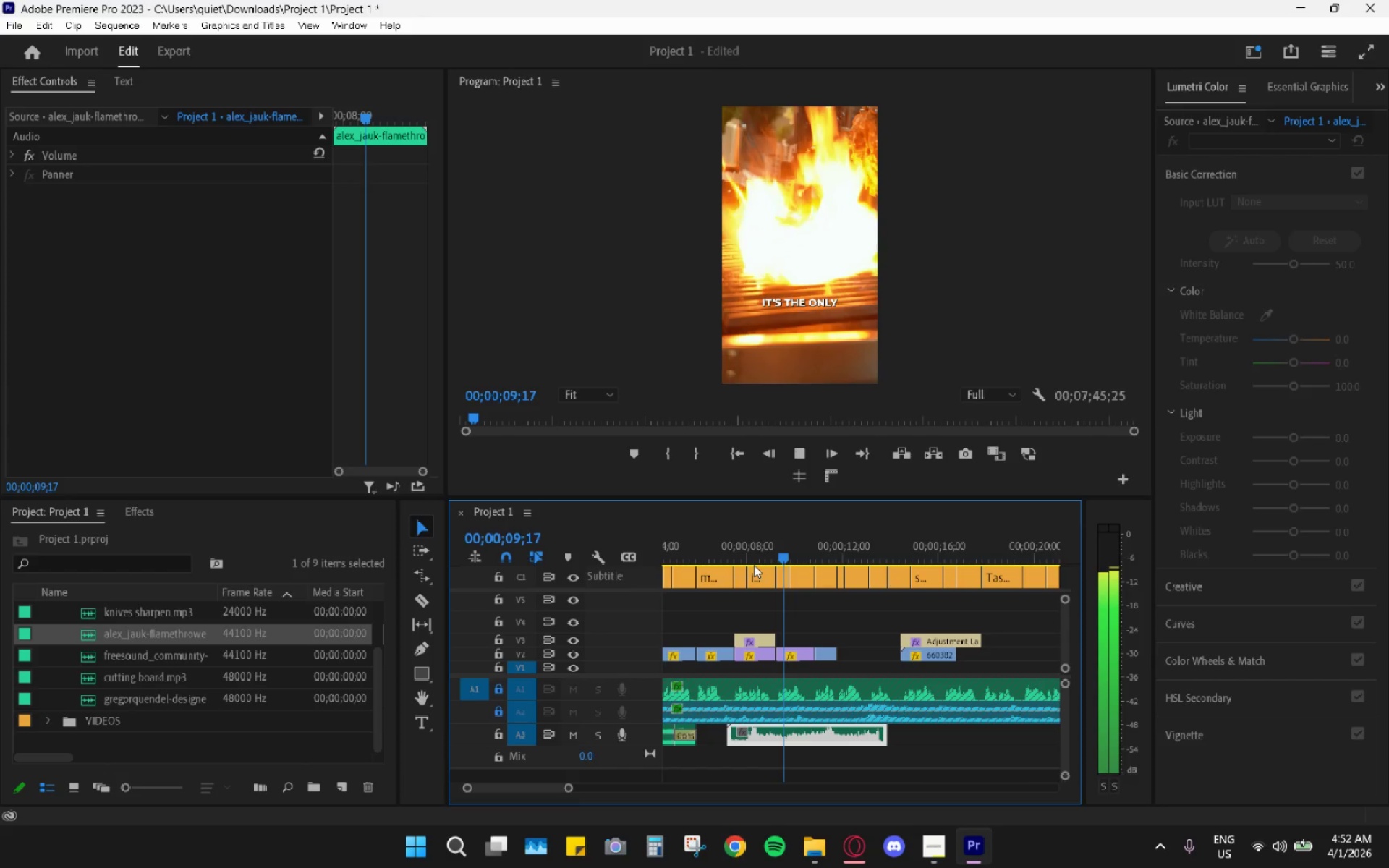 
key(Space)
 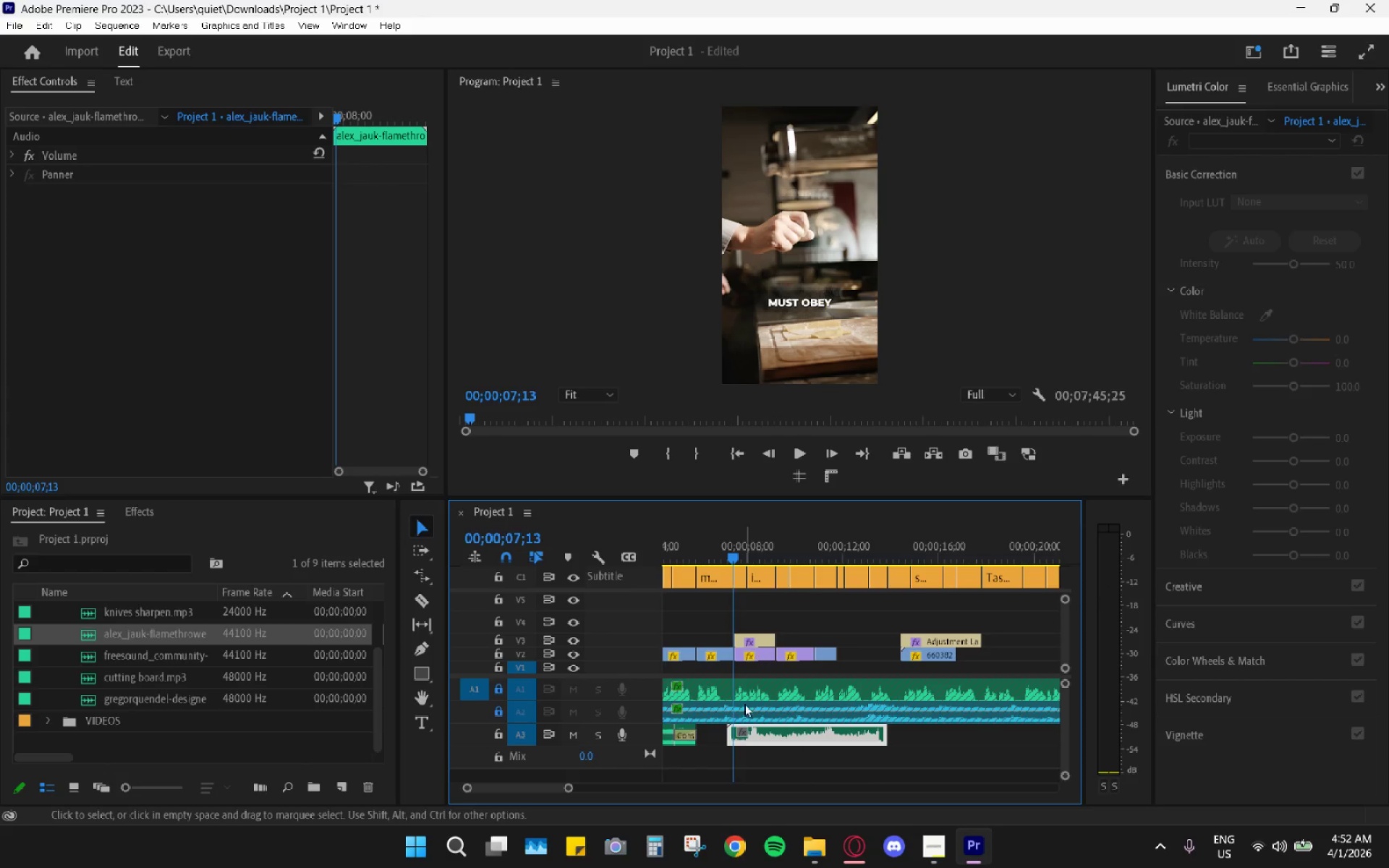 
left_click_drag(start_coordinate=[746, 732], to_coordinate=[755, 729])
 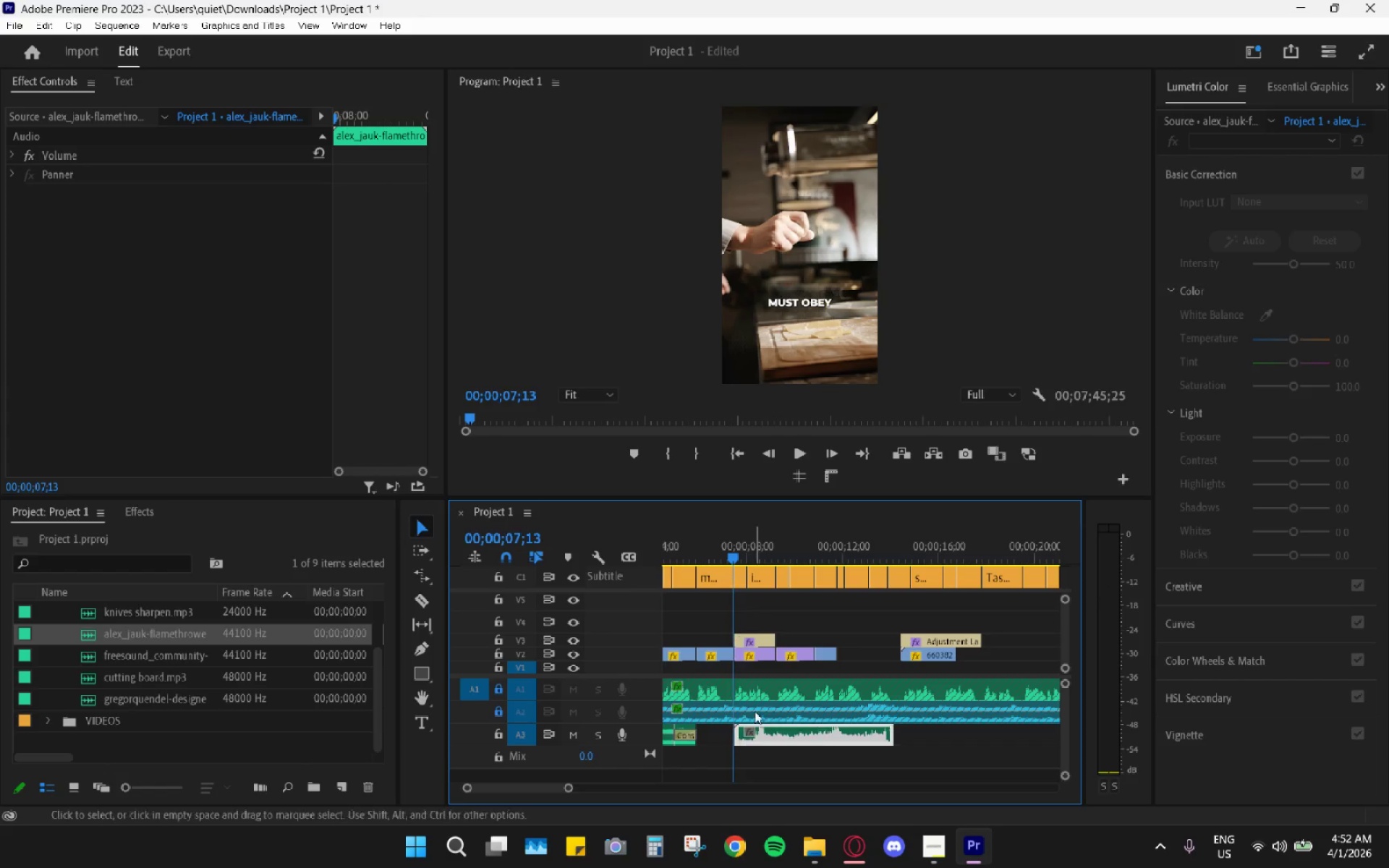 
key(Space)
 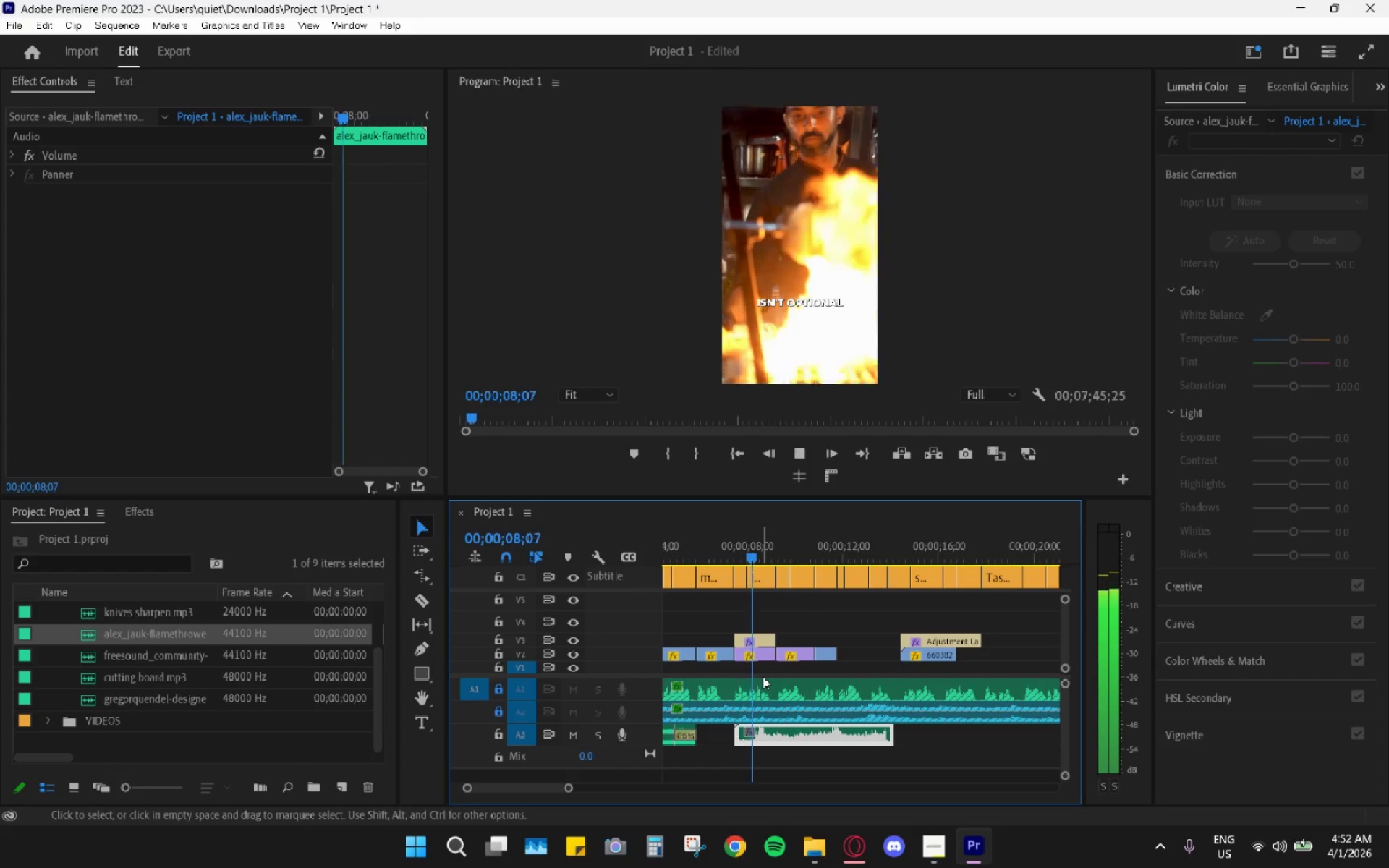 
key(Space)
 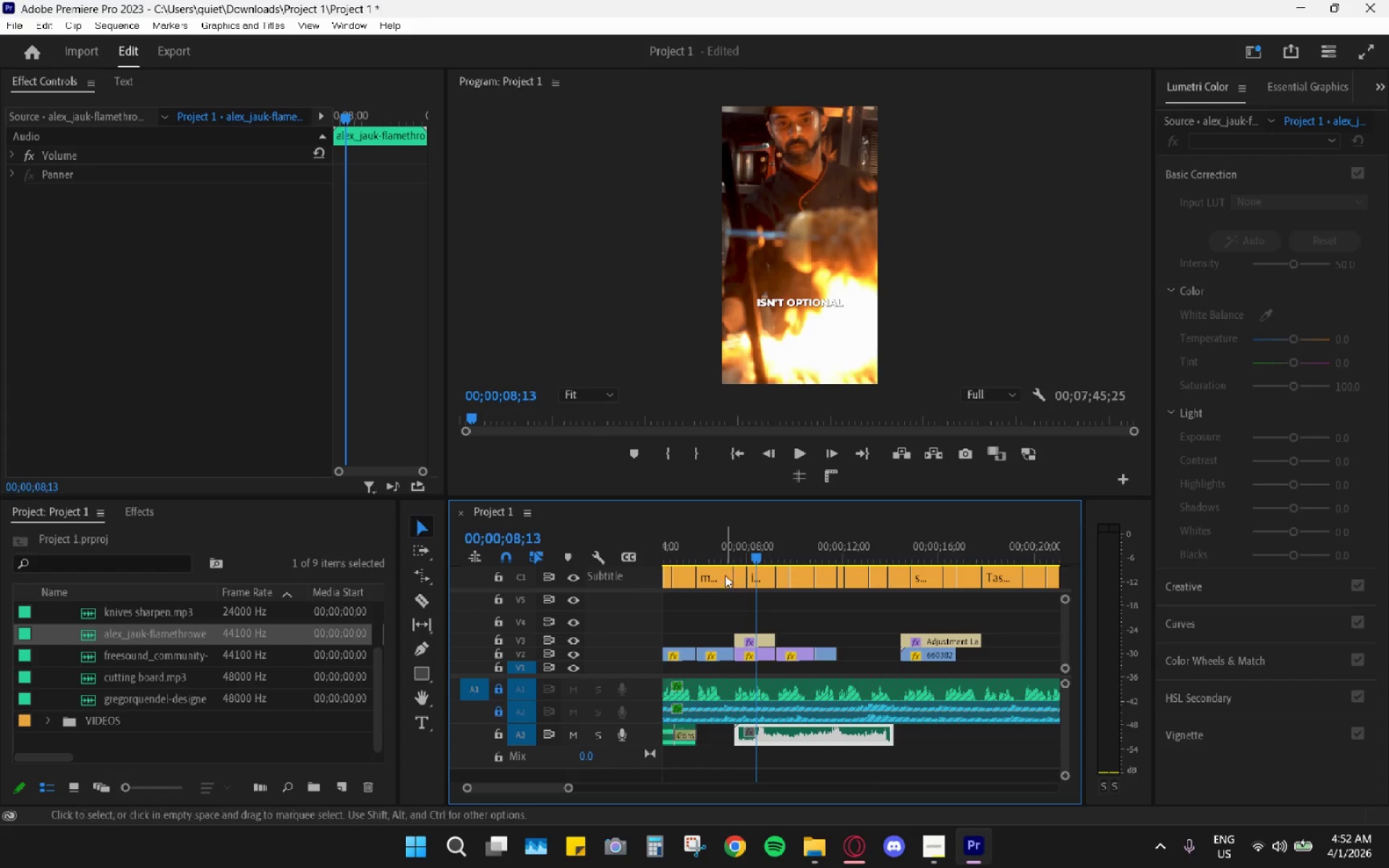 
left_click_drag(start_coordinate=[723, 557], to_coordinate=[735, 564])
 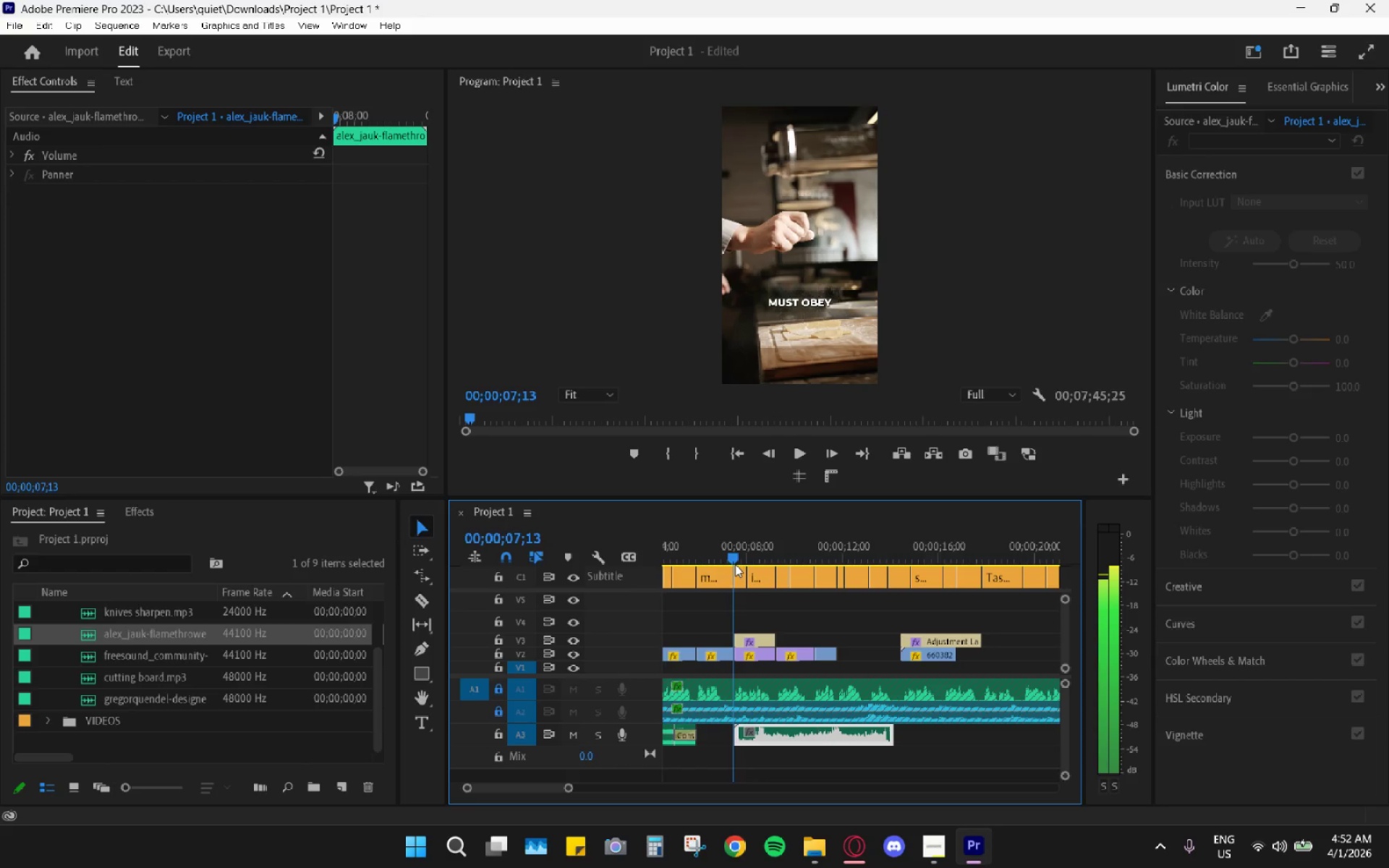 
key(Space)
 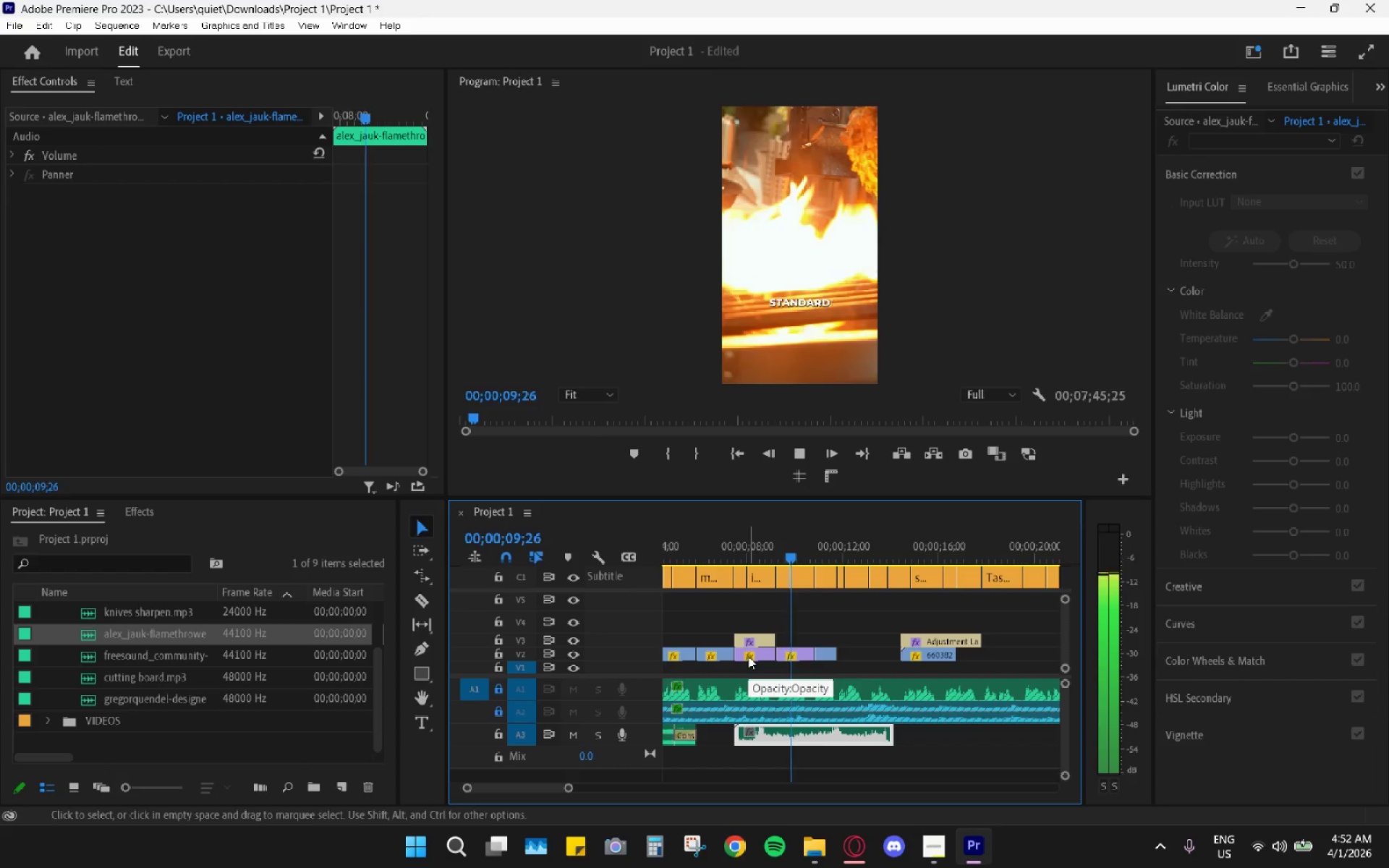 
key(Space)
 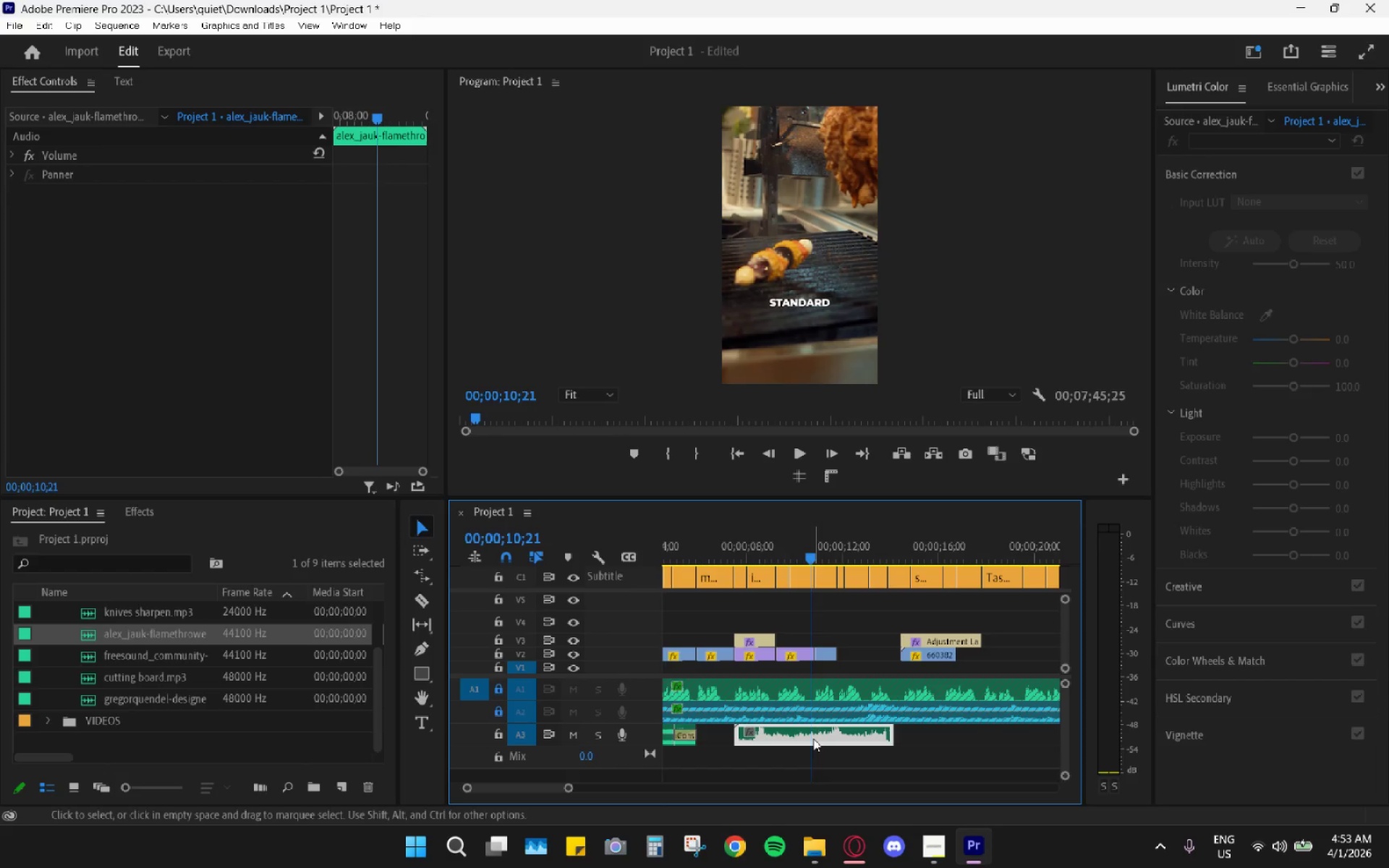 
key(C)
 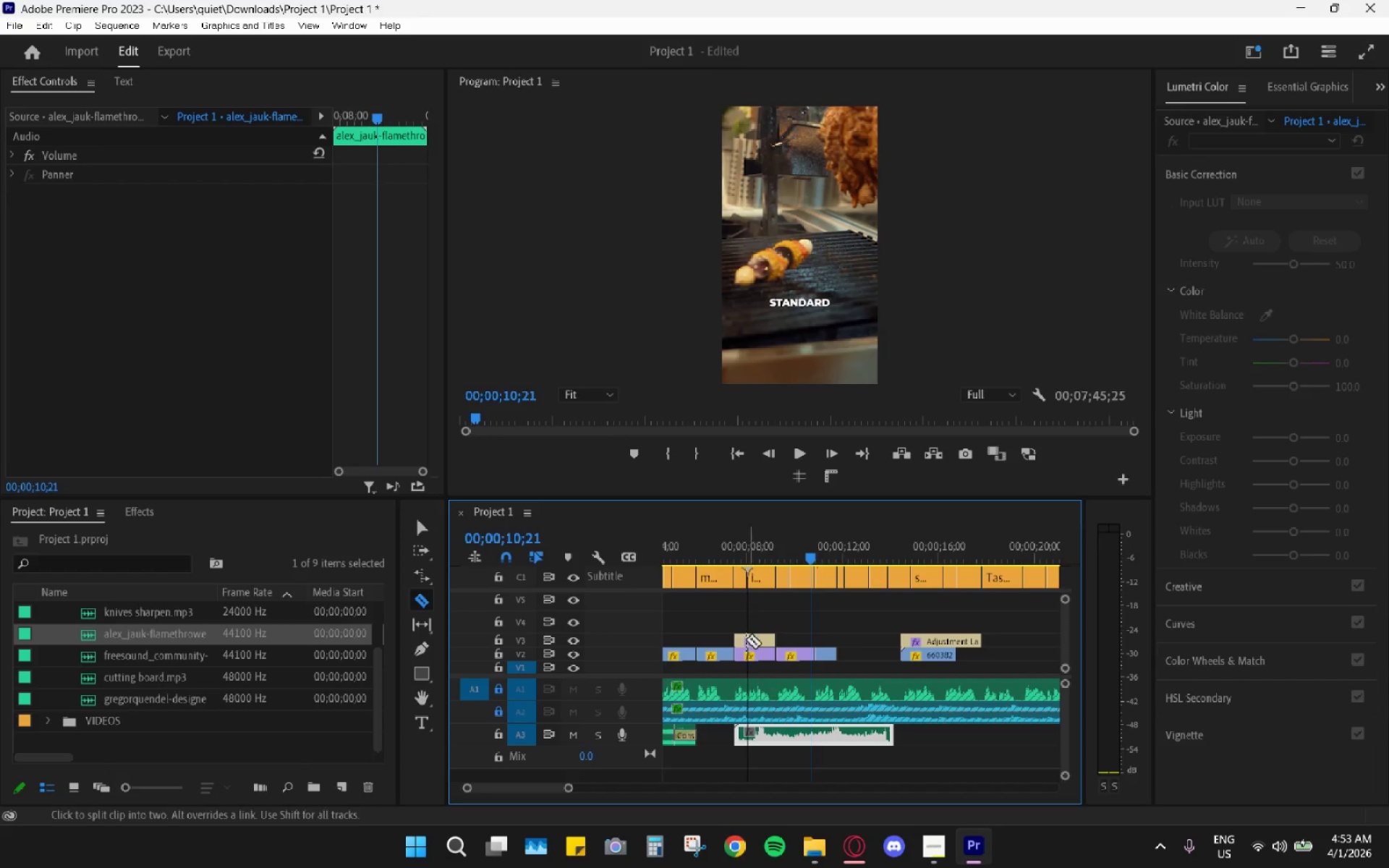 
left_click_drag(start_coordinate=[736, 552], to_coordinate=[749, 550])
 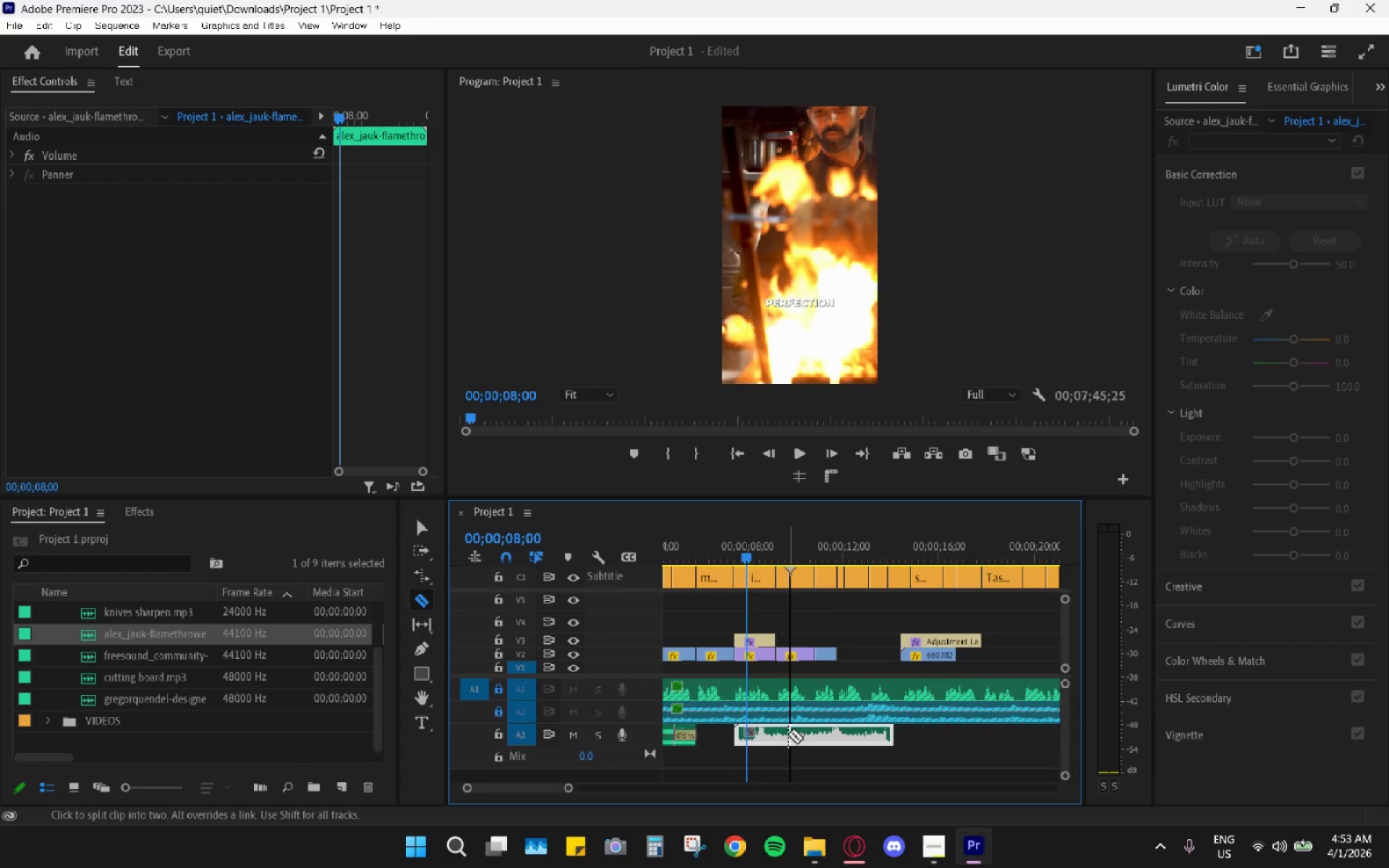 
hold_key(key=AltLeft, duration=1.0)
 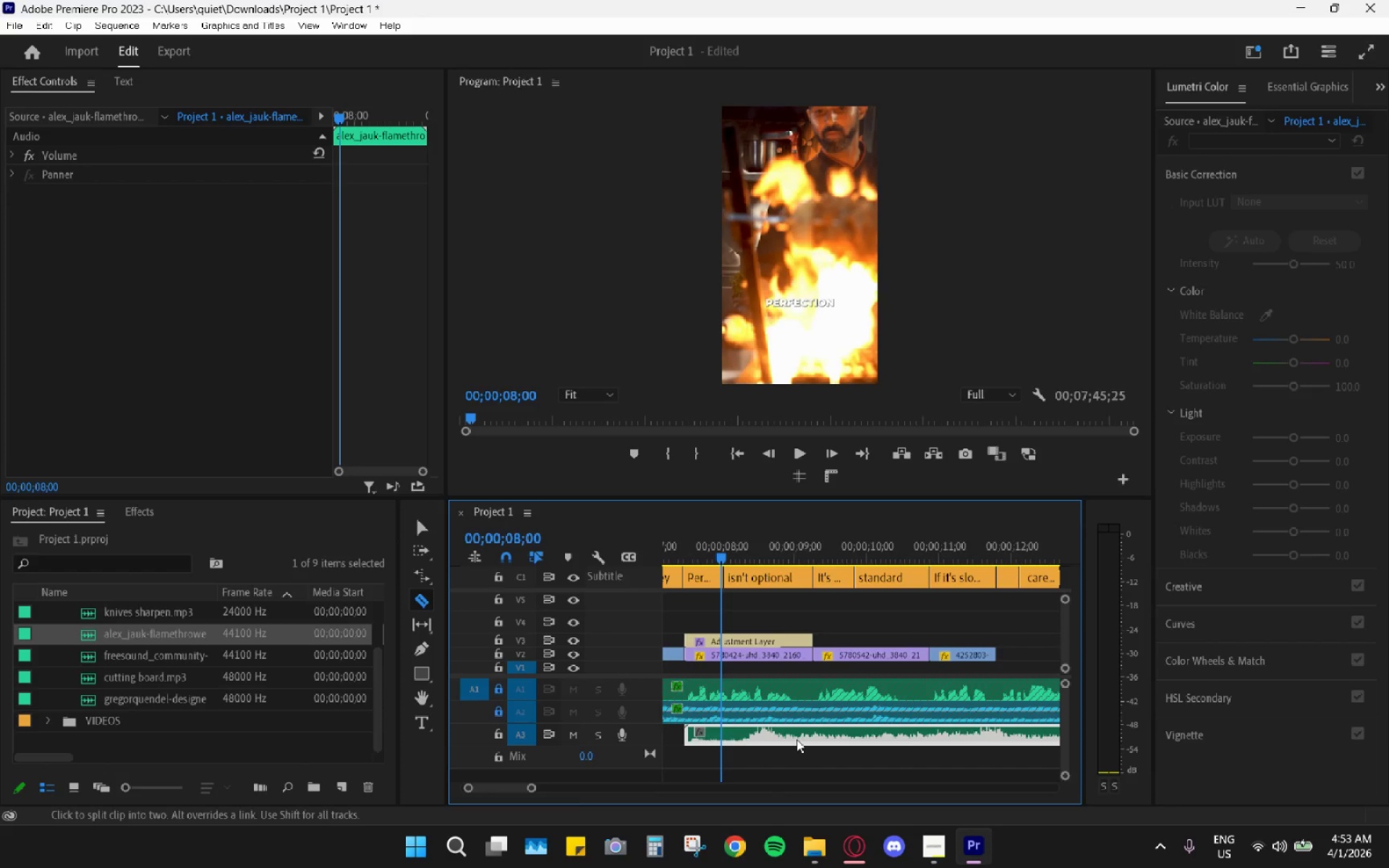 
hold_key(key=AltLeft, duration=13.66)
 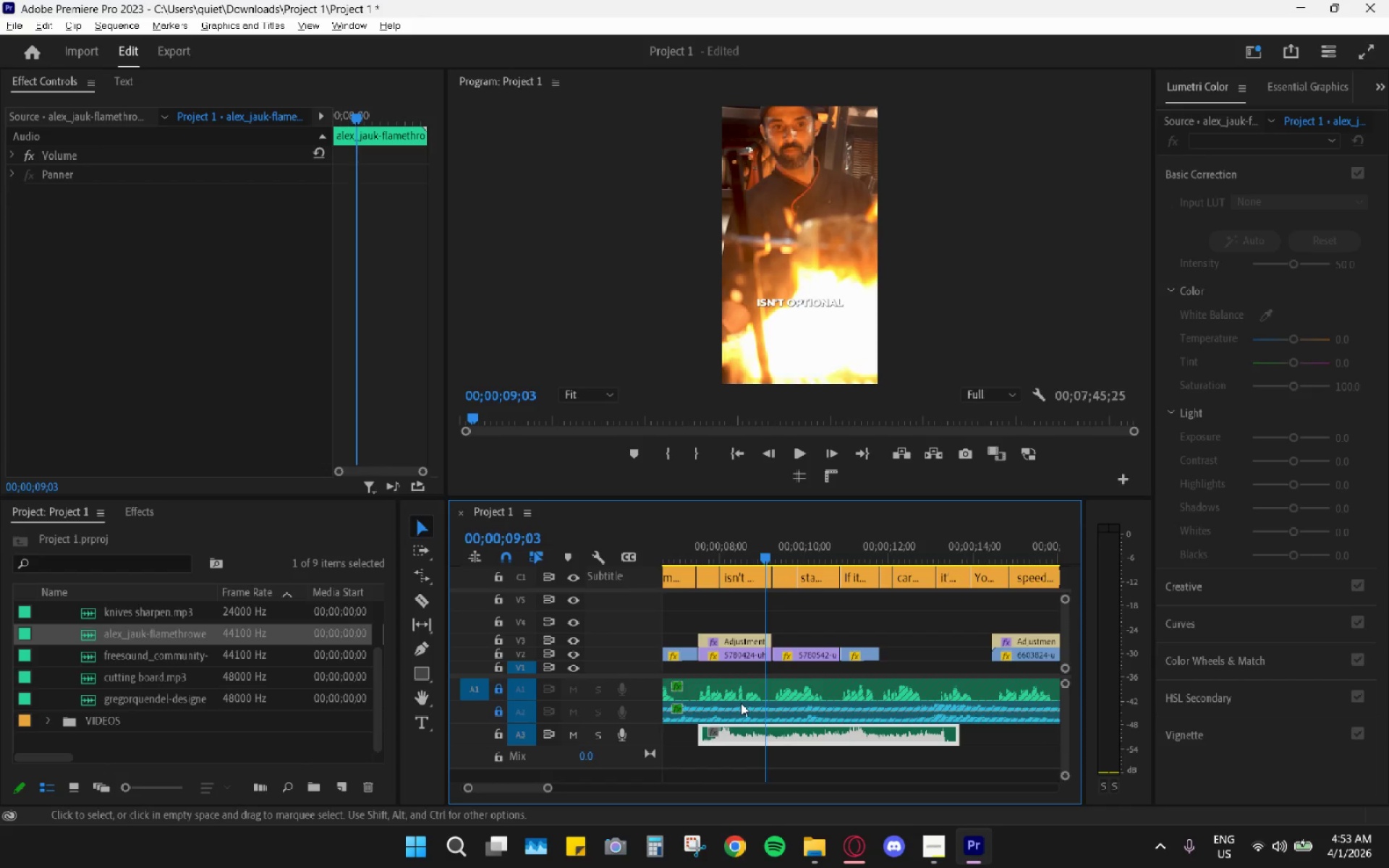 
scroll: coordinate [799, 763], scroll_direction: up, amount: 11.0
 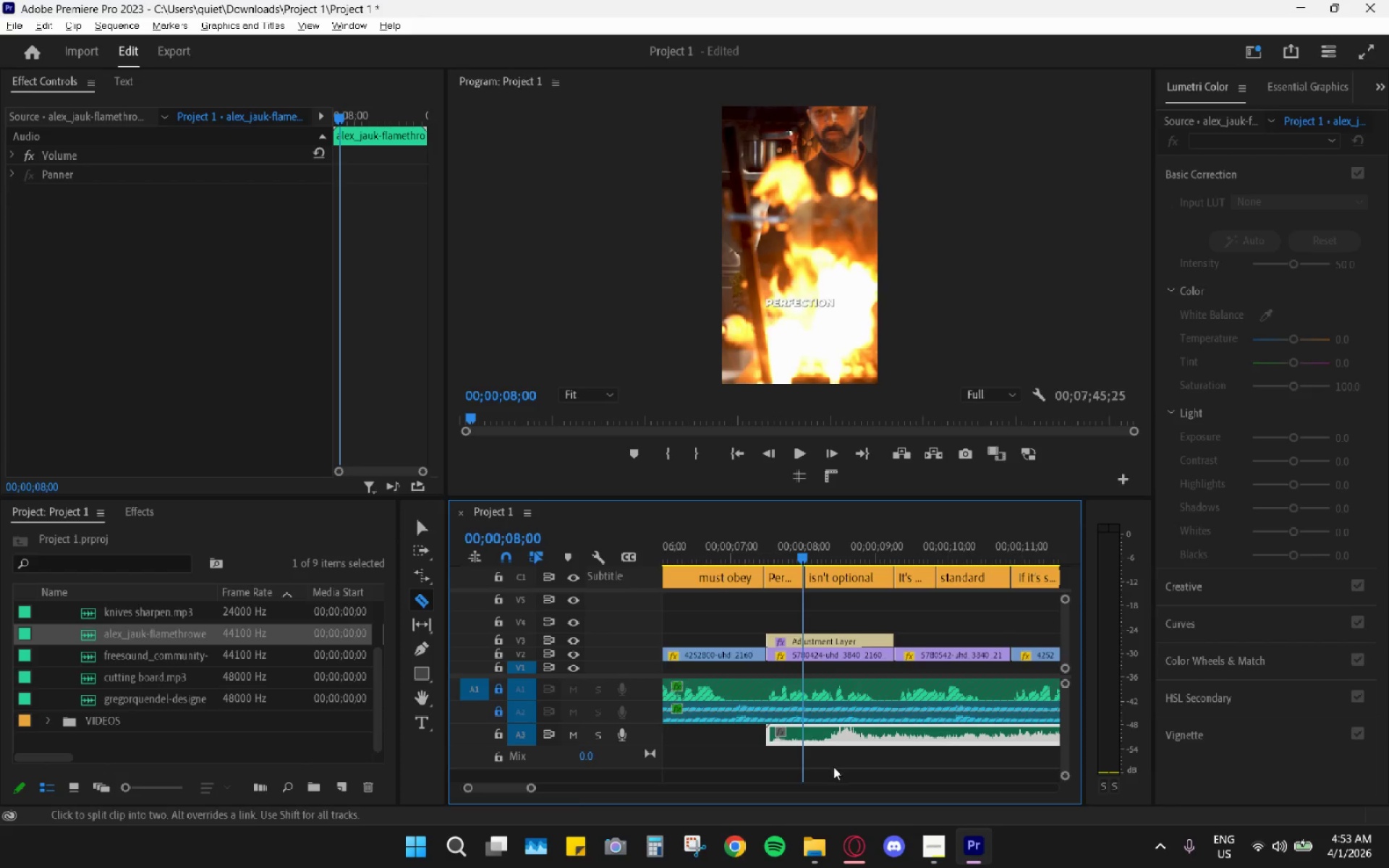 
scroll: coordinate [836, 758], scroll_direction: down, amount: 2.0
 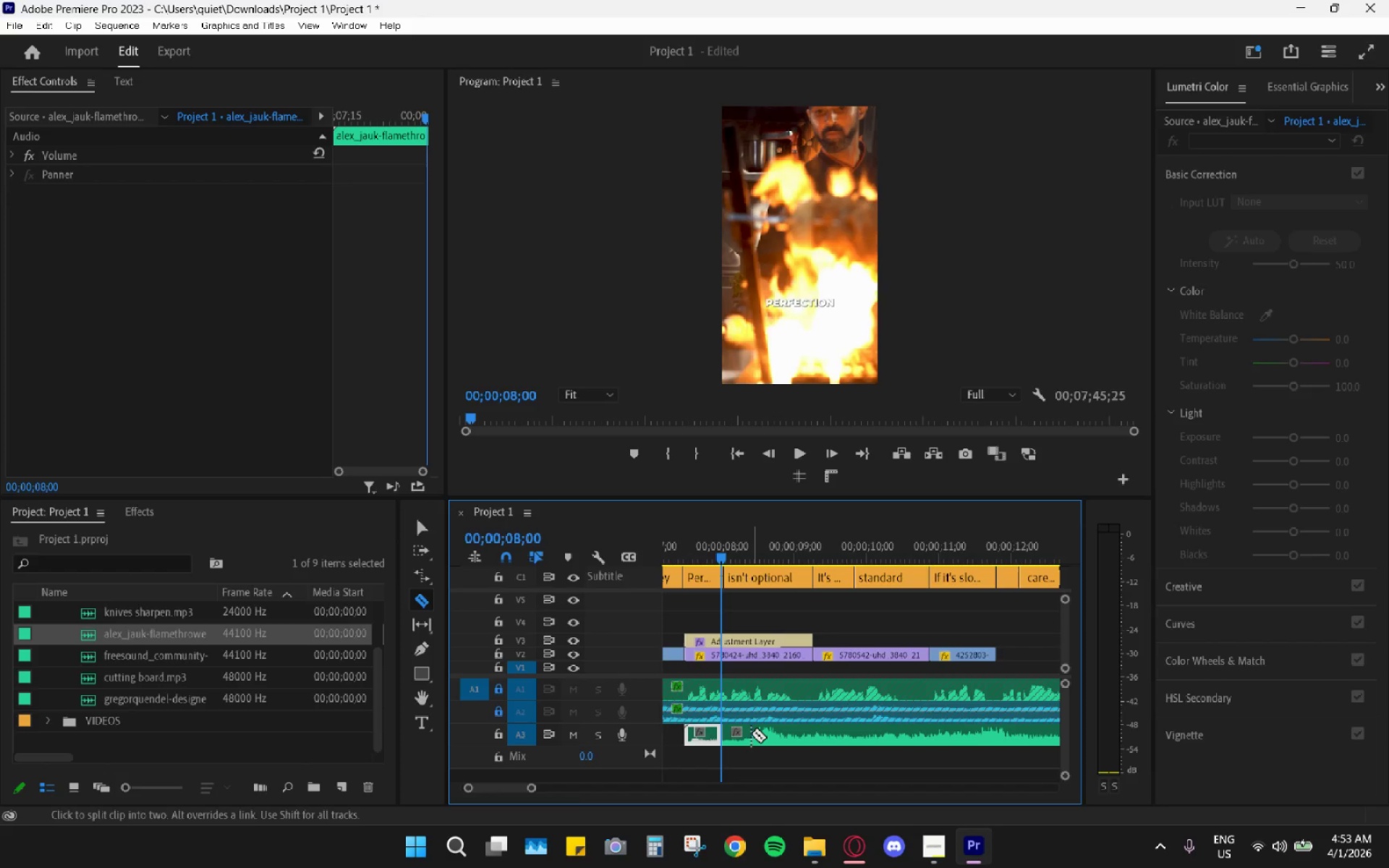 
type(hv)
 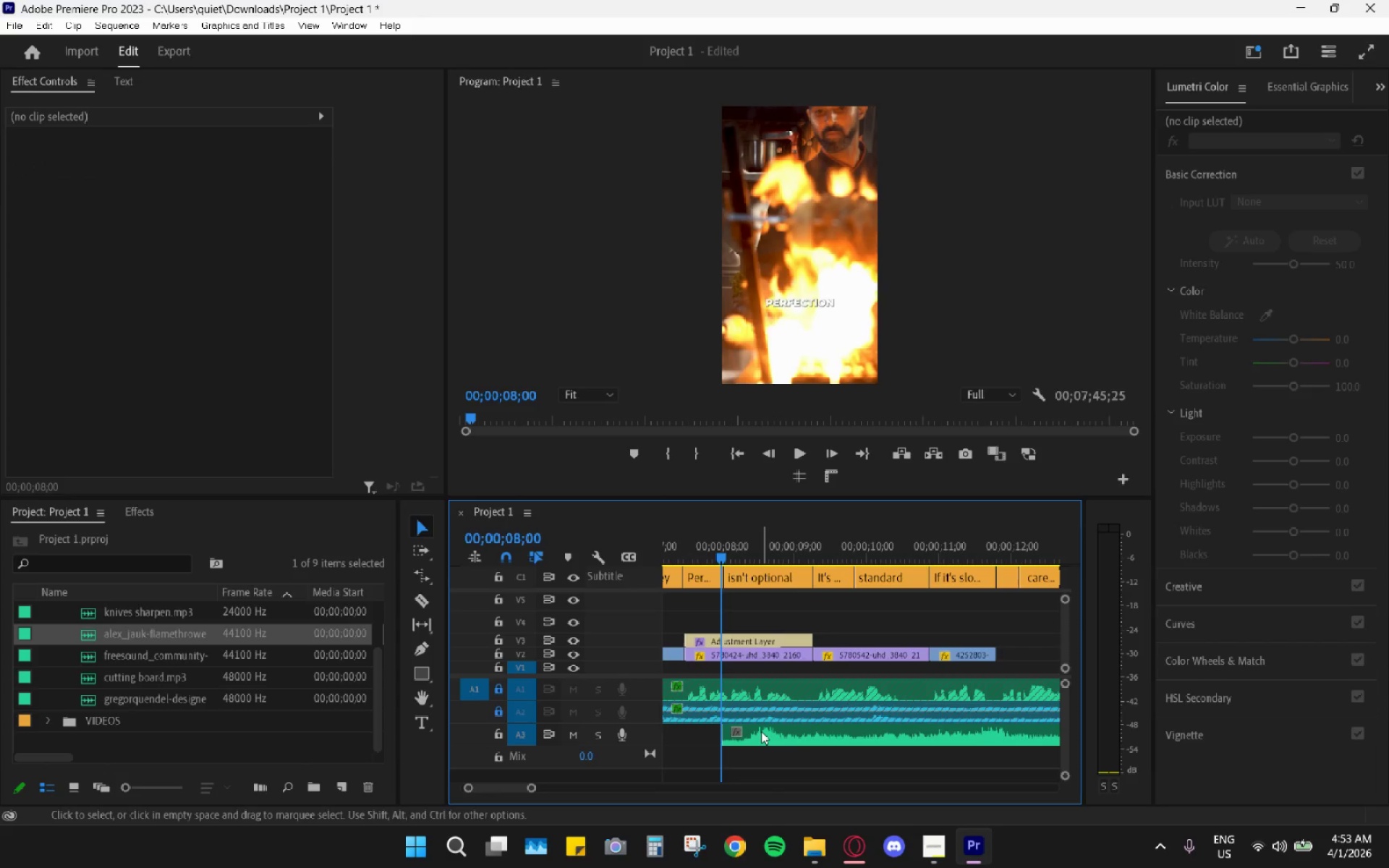 
left_click_drag(start_coordinate=[761, 731], to_coordinate=[725, 736])
 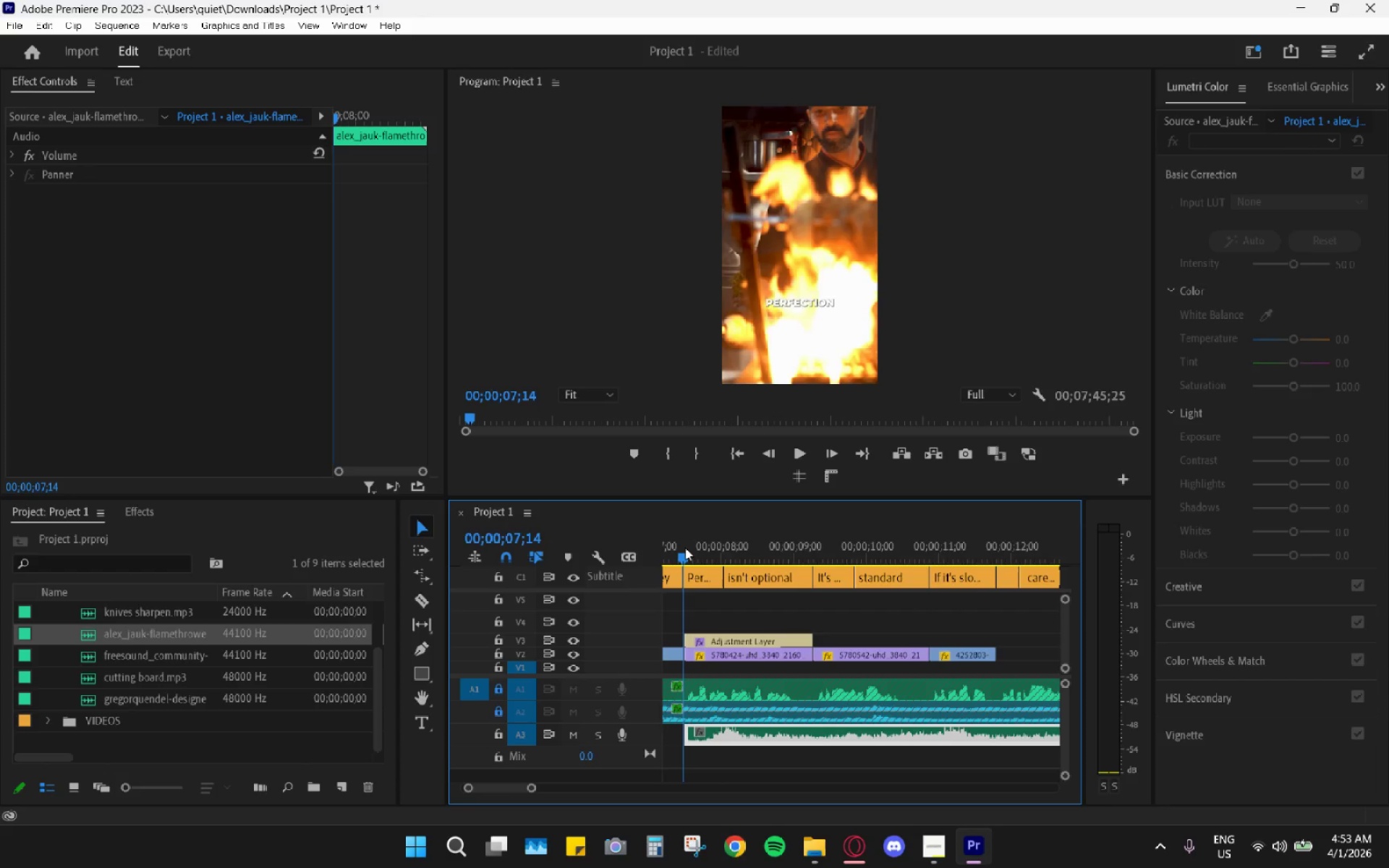 
key(Space)
 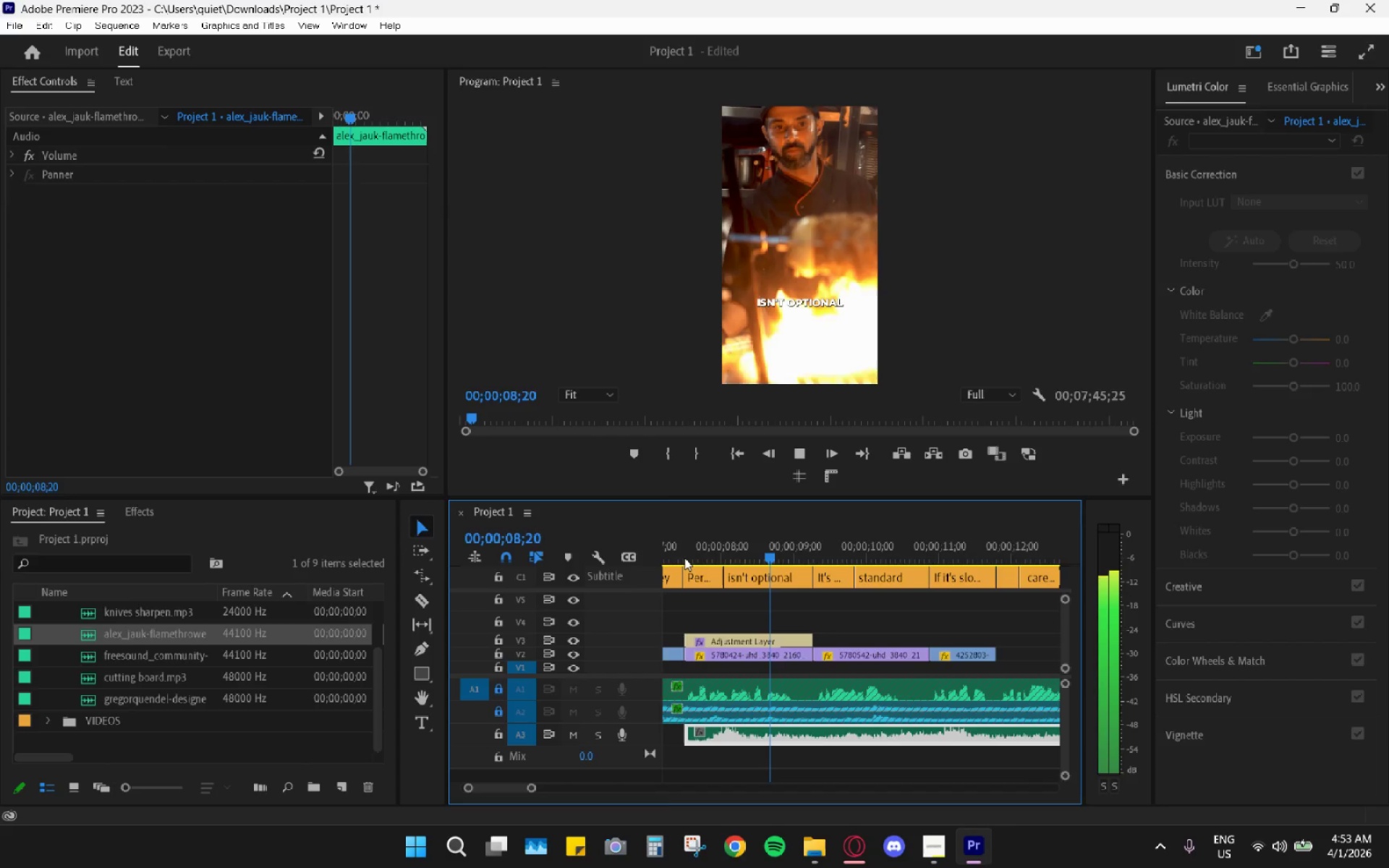 
key(Space)
 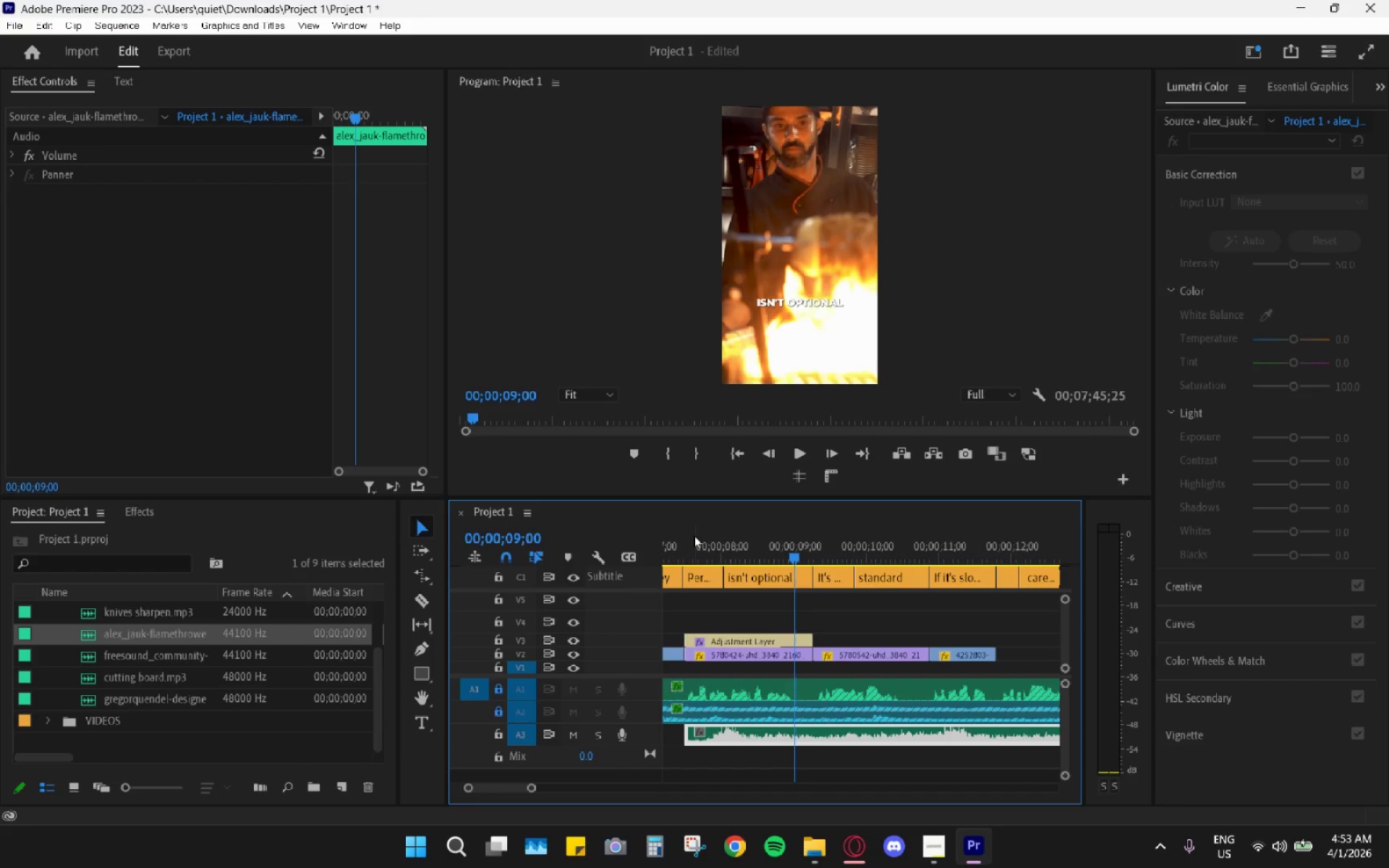 
left_click_drag(start_coordinate=[694, 535], to_coordinate=[683, 542])
 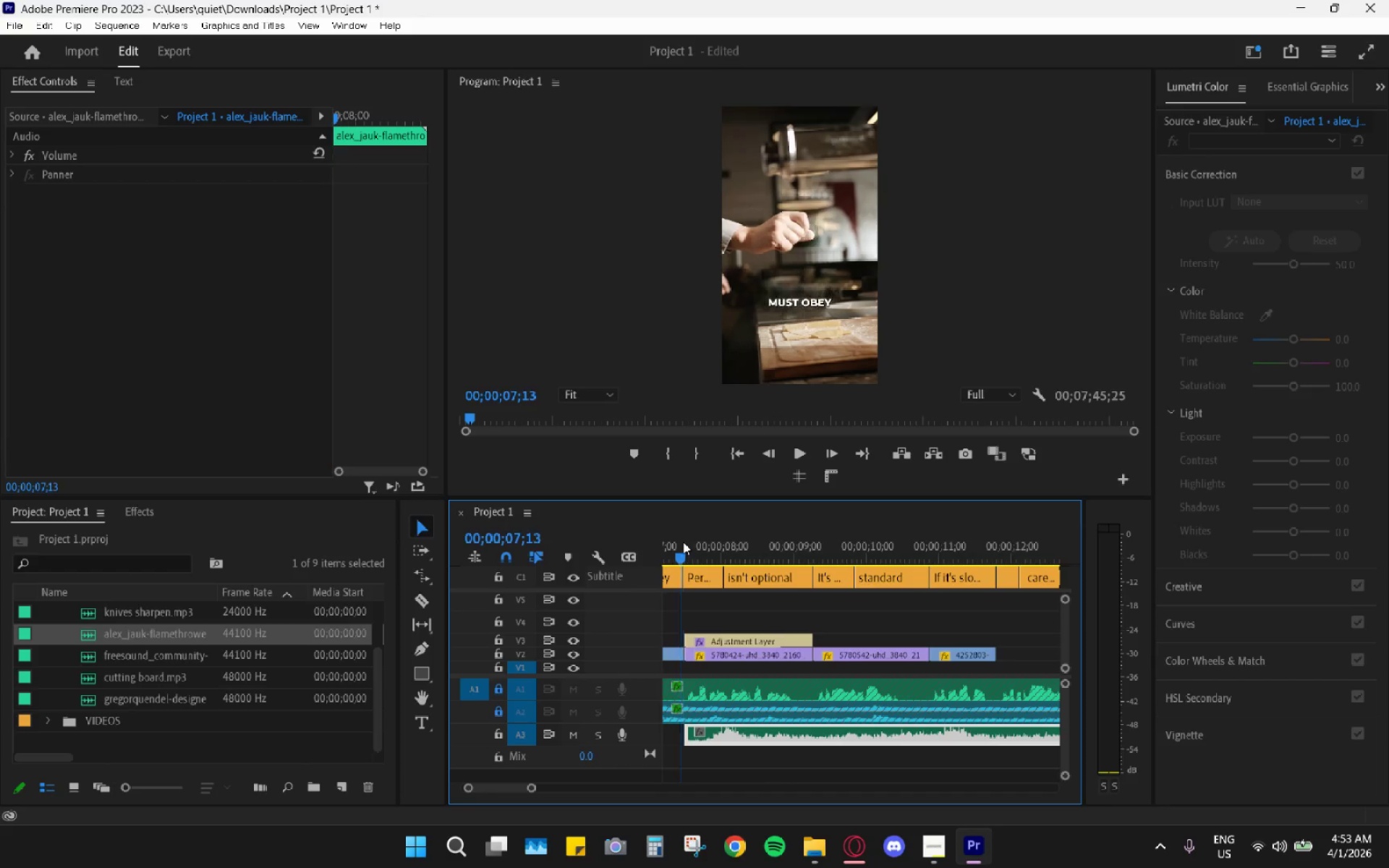 
key(Space)
 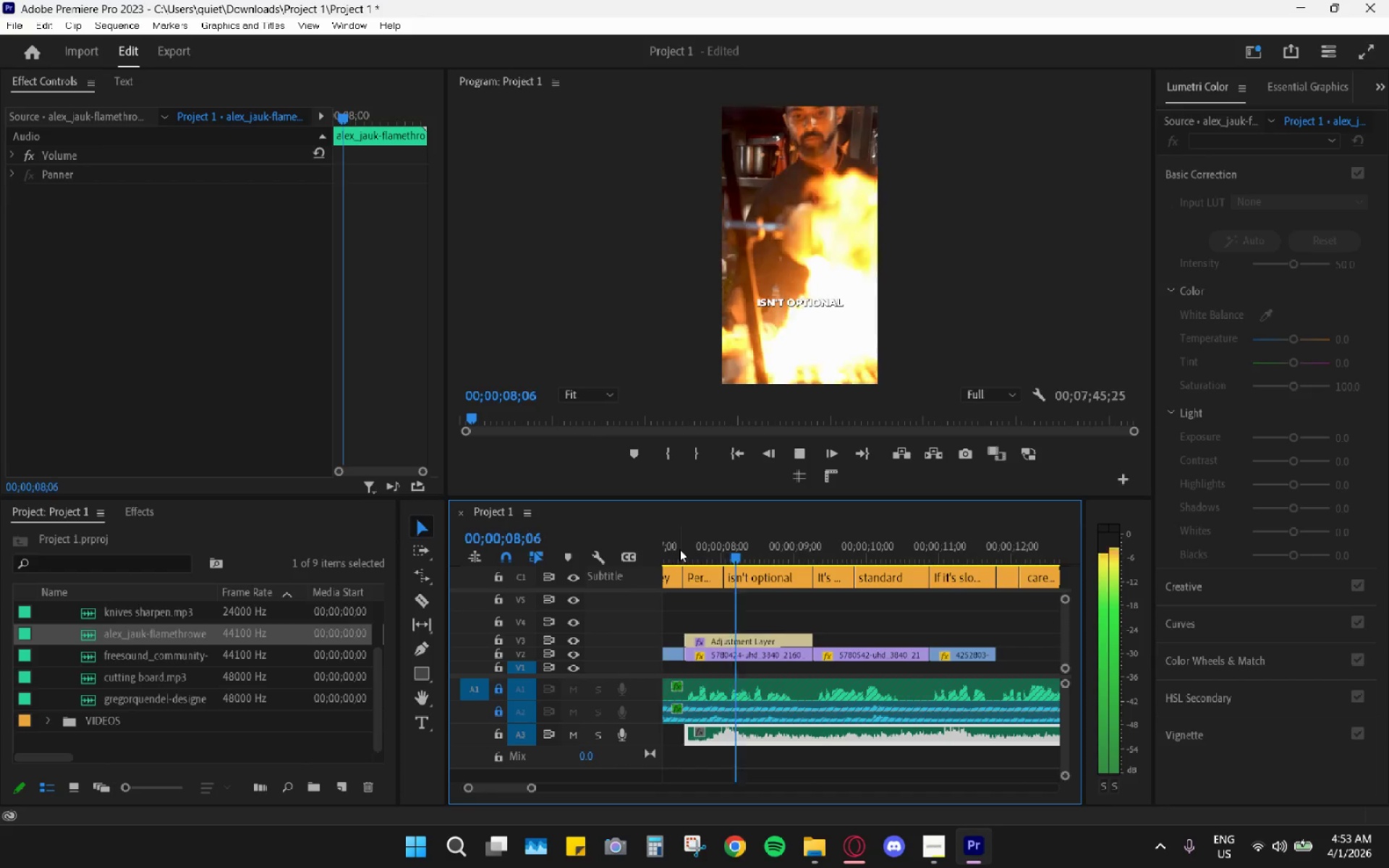 
key(Space)
 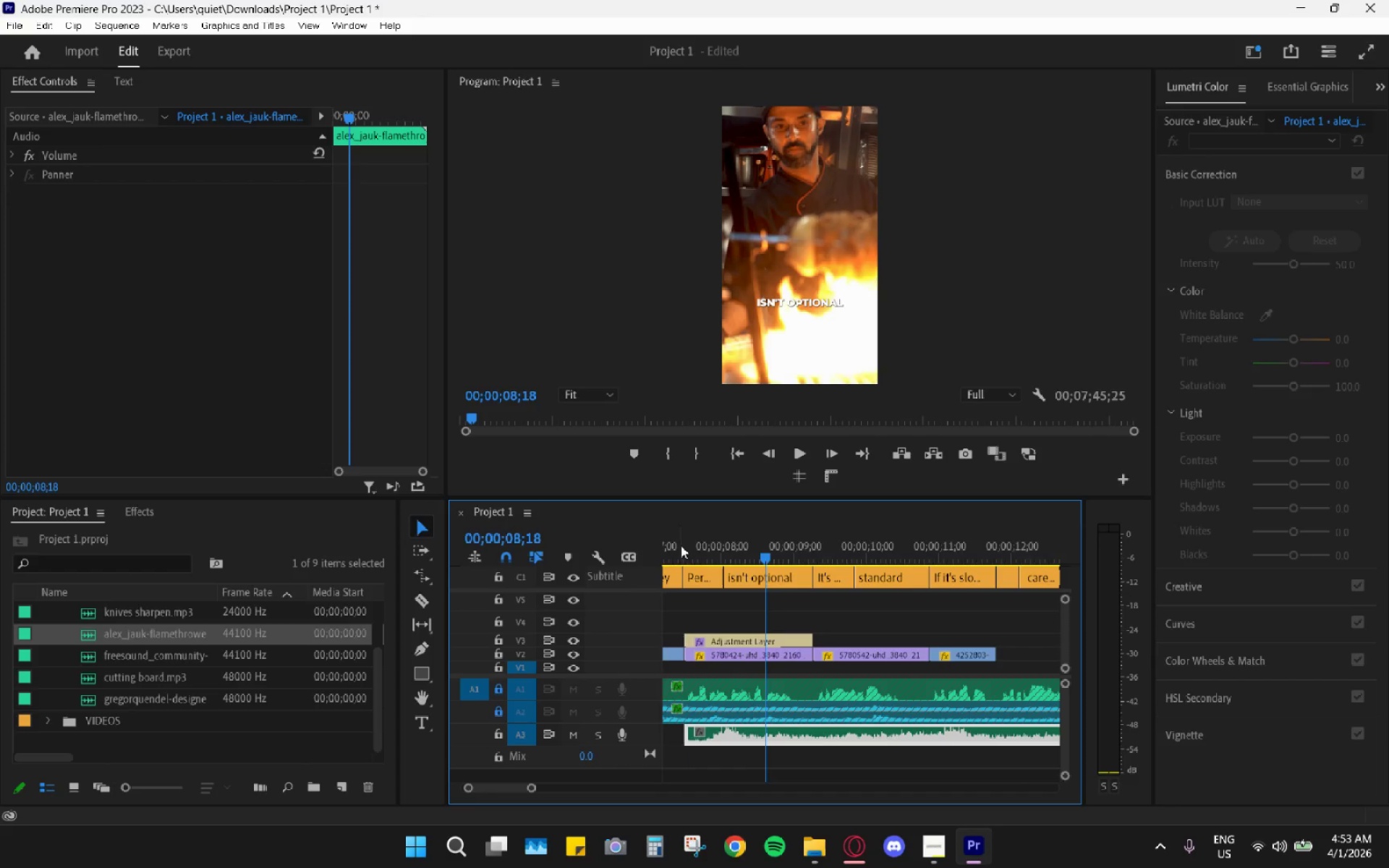 
left_click_drag(start_coordinate=[681, 541], to_coordinate=[678, 541])
 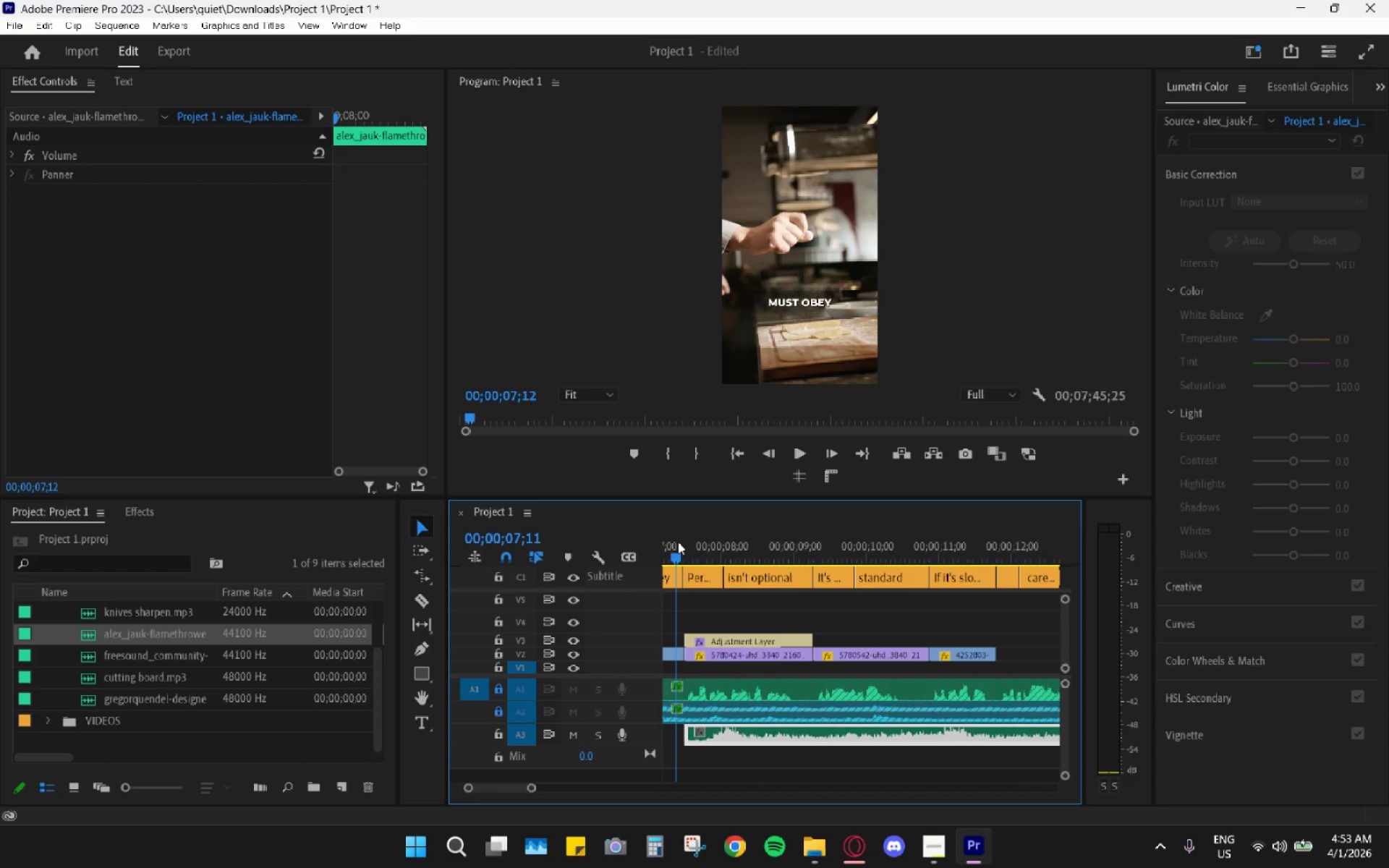 
key(Space)
 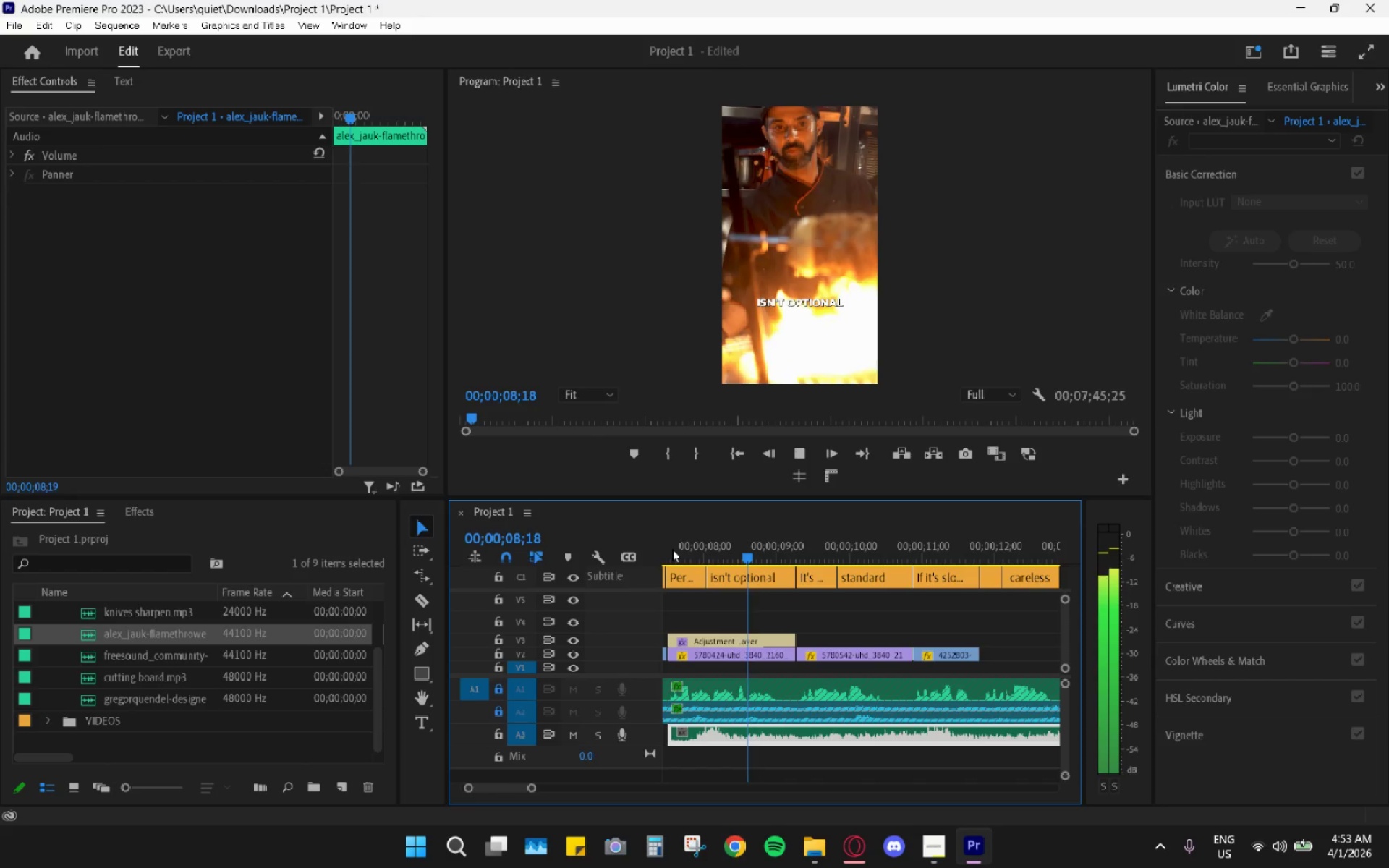 
key(Space)
 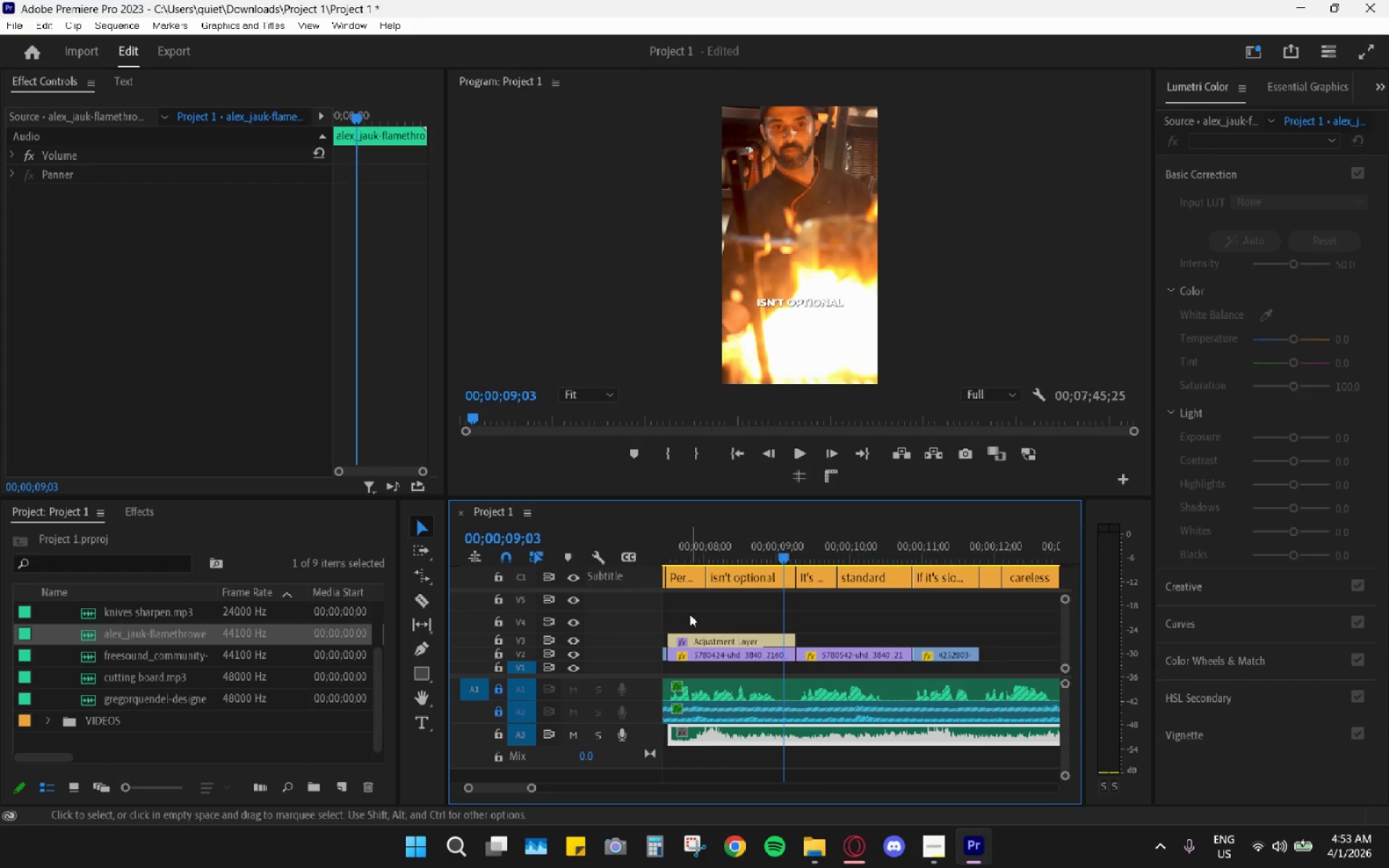 
hold_key(key=AltLeft, duration=0.69)
scroll: coordinate [741, 703], scroll_direction: down, amount: 5.0
 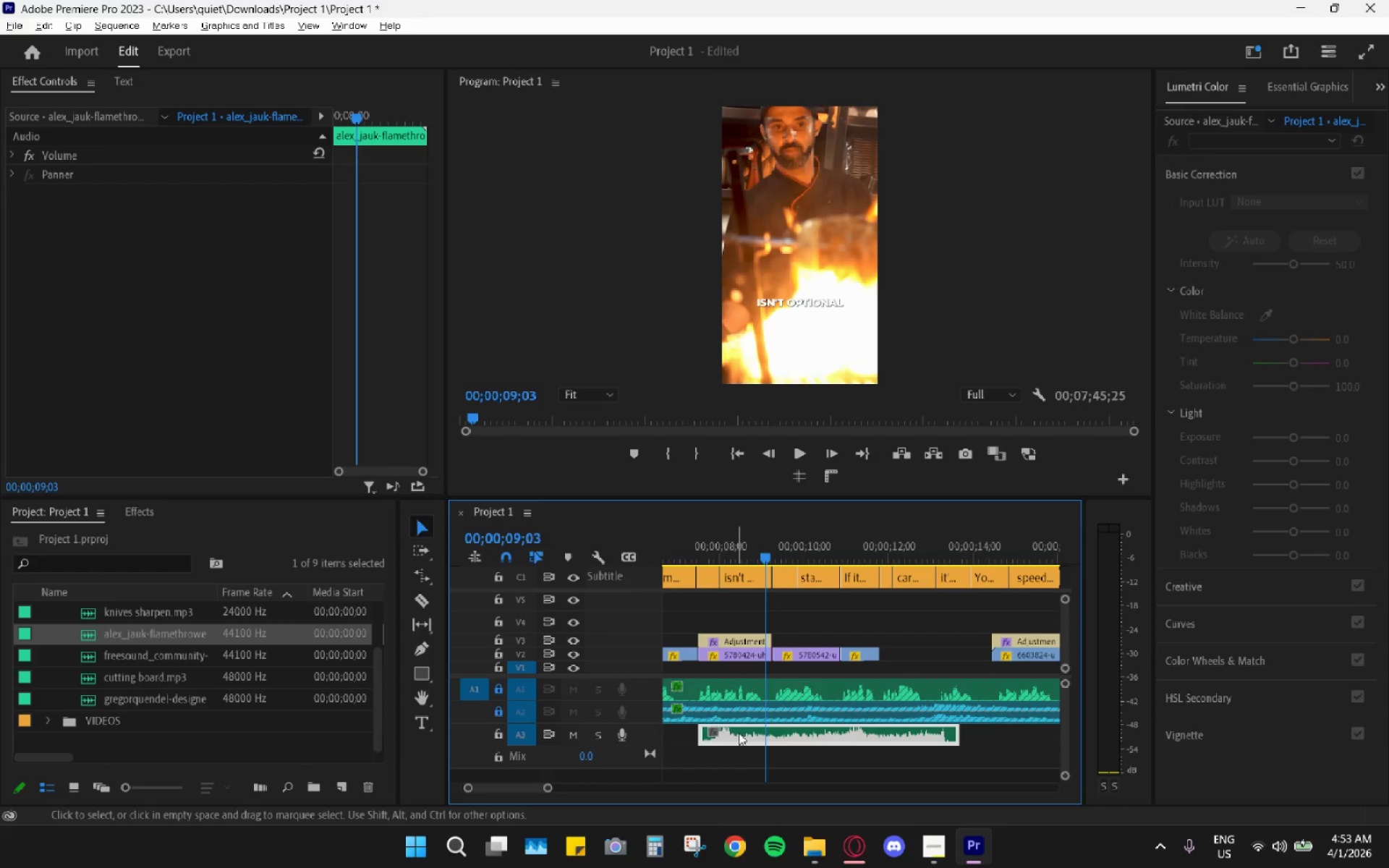 
left_click([739, 733])
 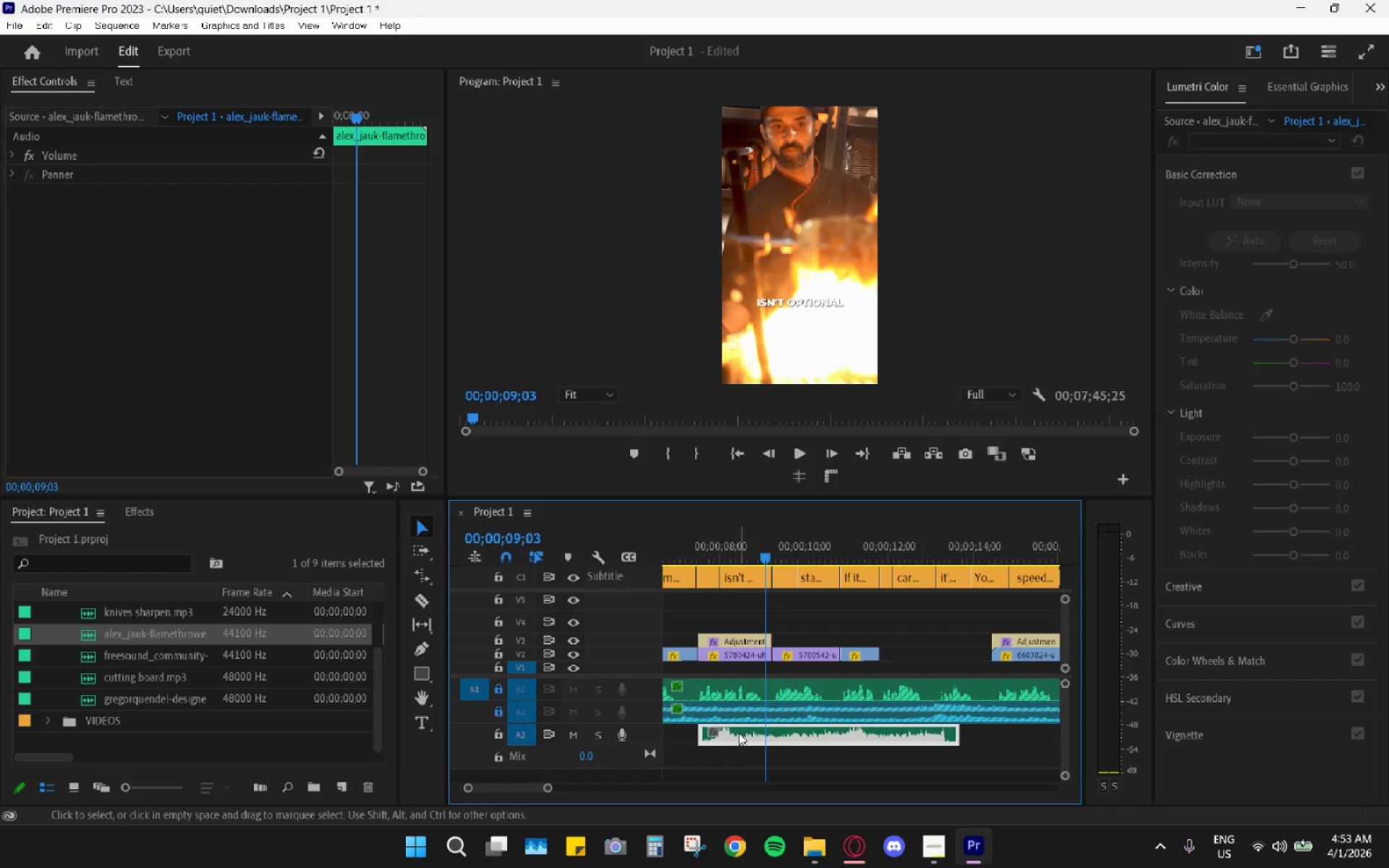 
key(Space)
 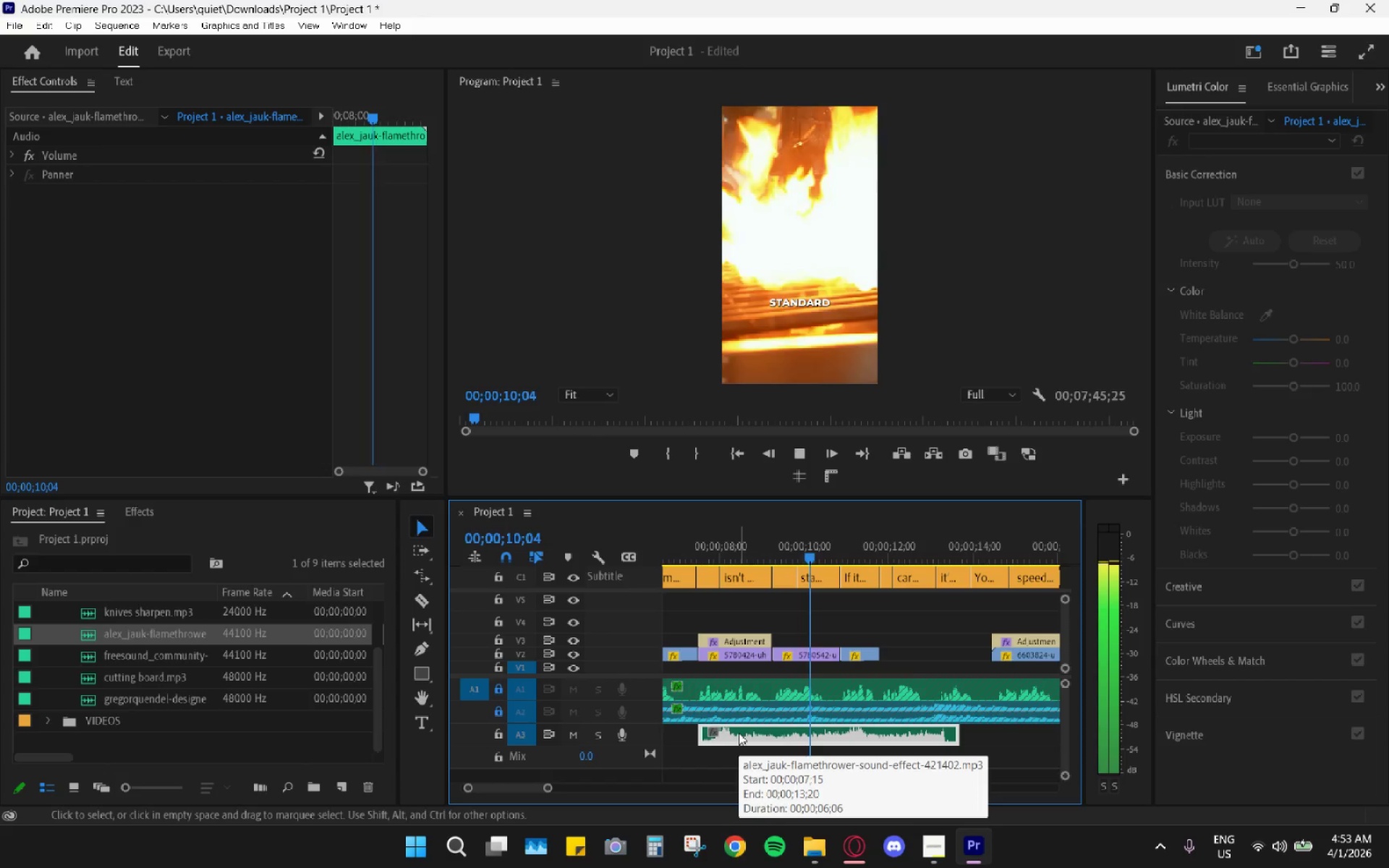 
key(Space)
 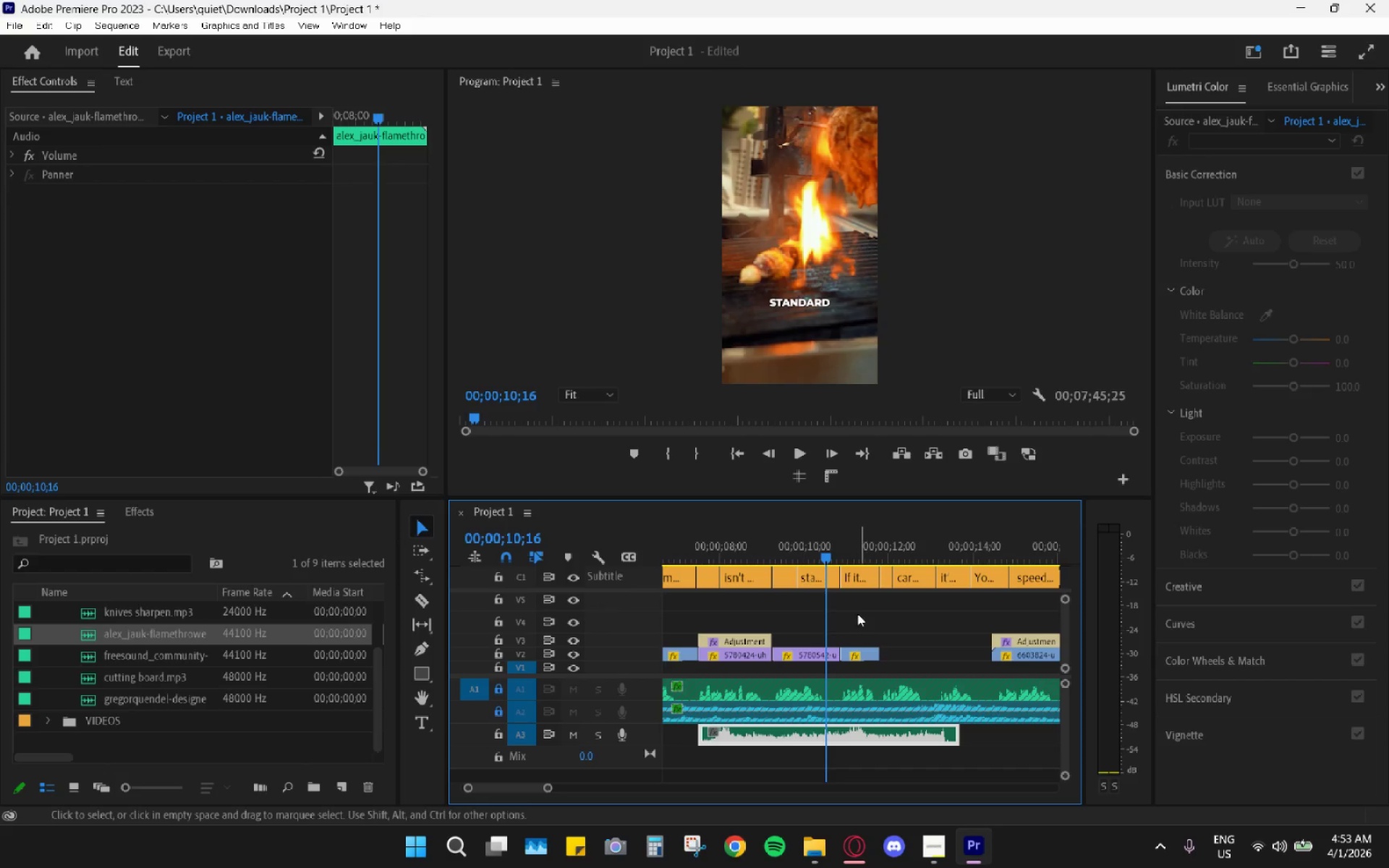 
left_click_drag(start_coordinate=[832, 550], to_coordinate=[777, 571])
 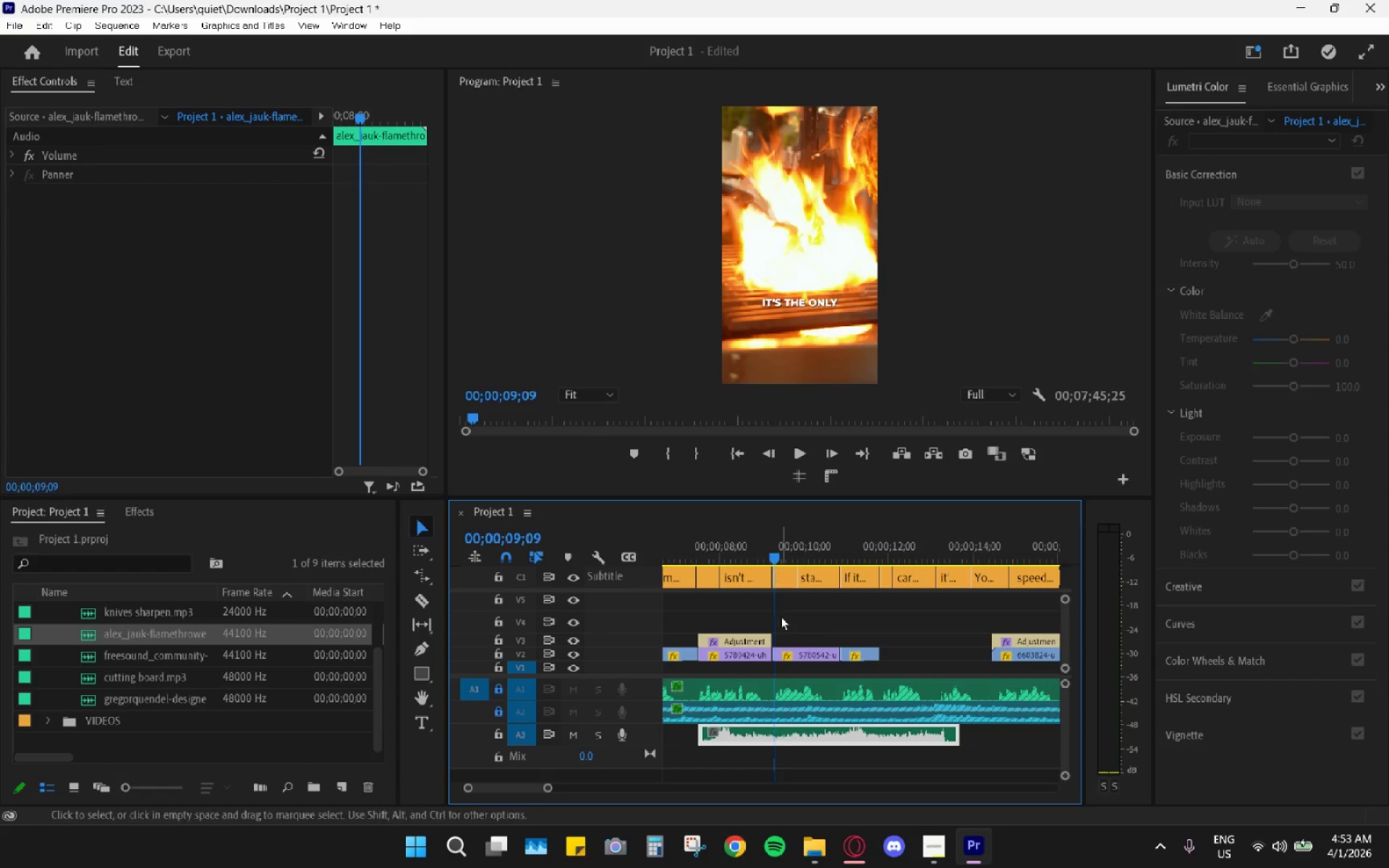 
key(C)
 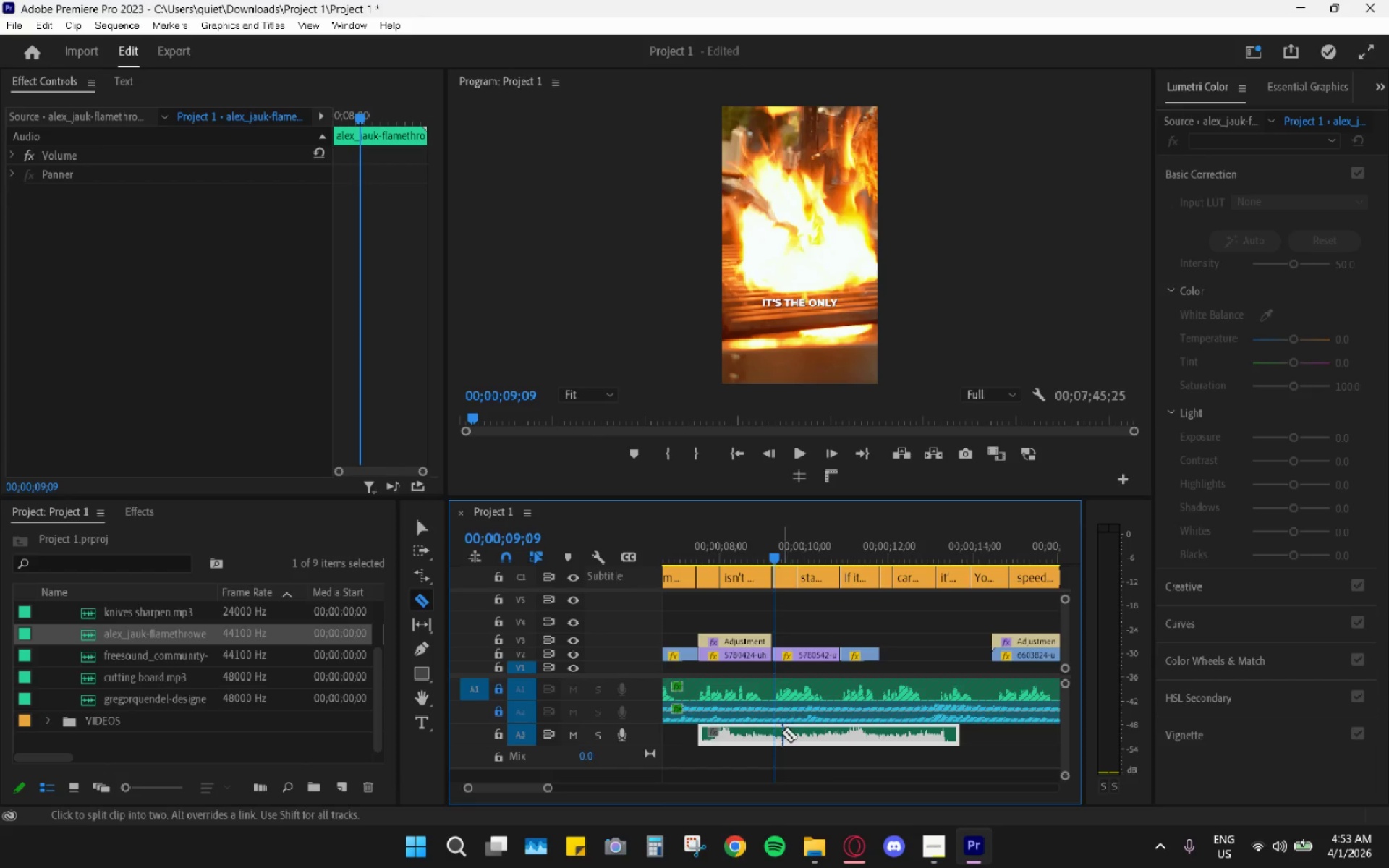 
left_click([778, 736])
 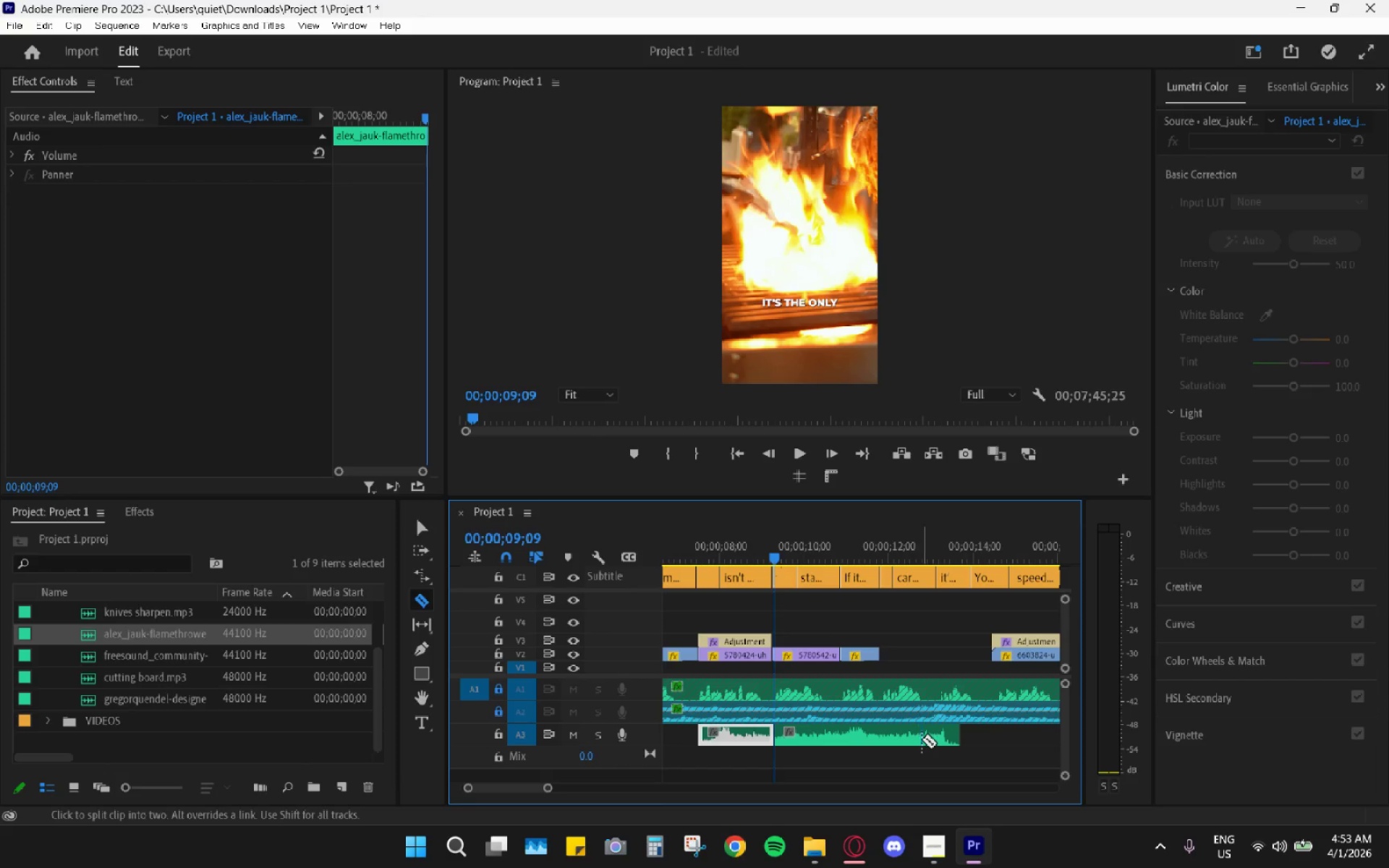 
key(V)
 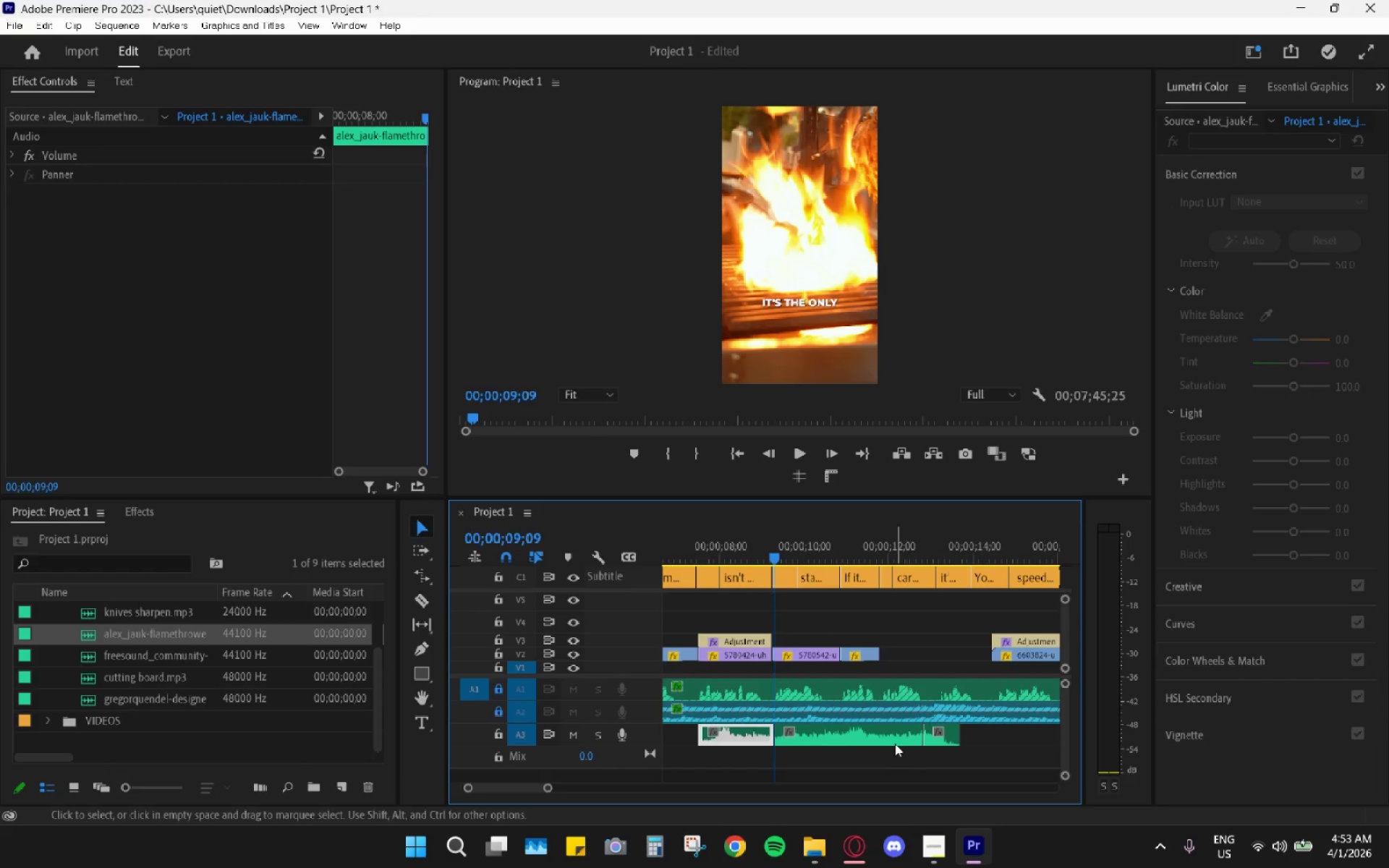 
left_click([888, 741])
 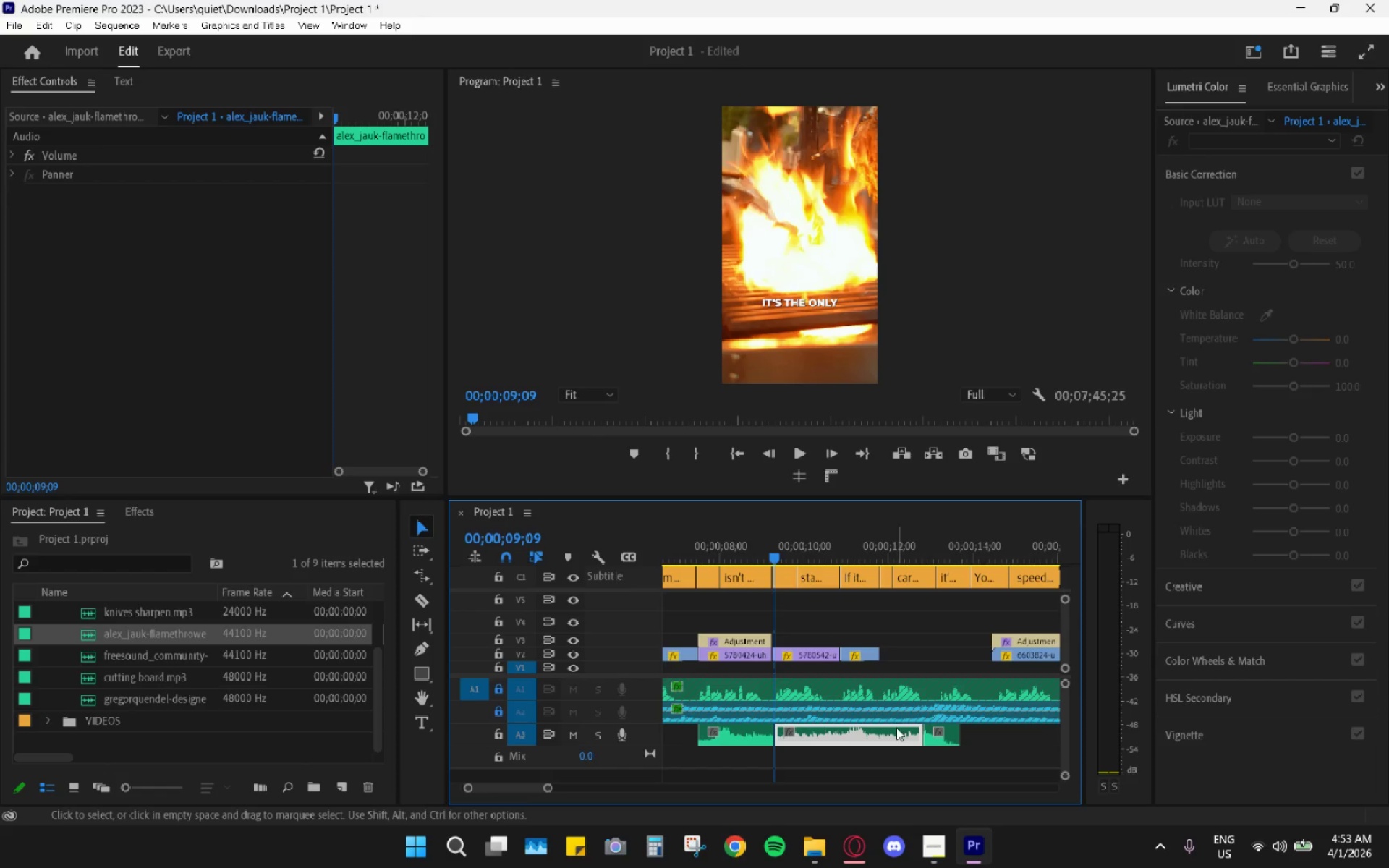 
key(H)
 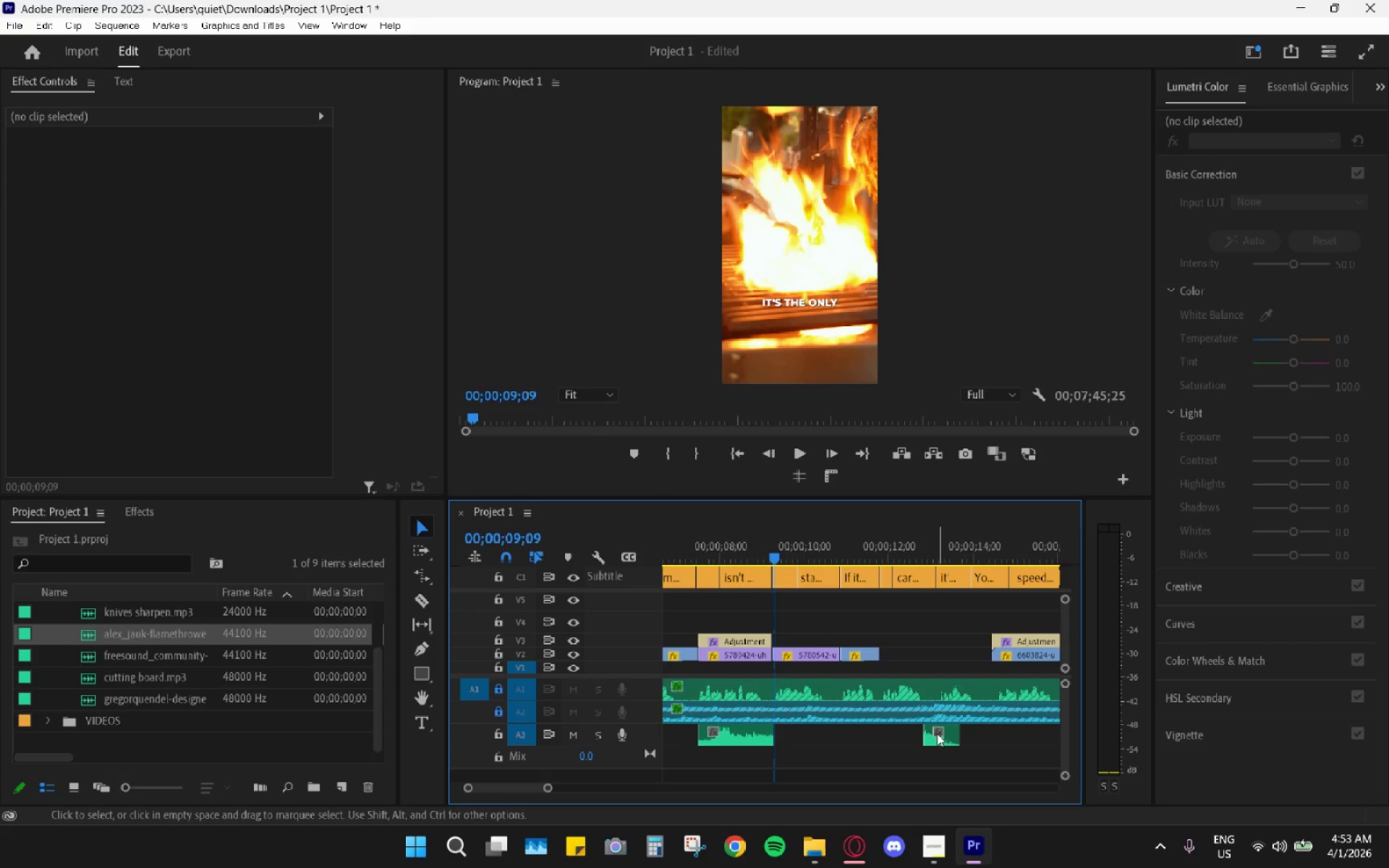 
left_click_drag(start_coordinate=[938, 737], to_coordinate=[783, 741])
 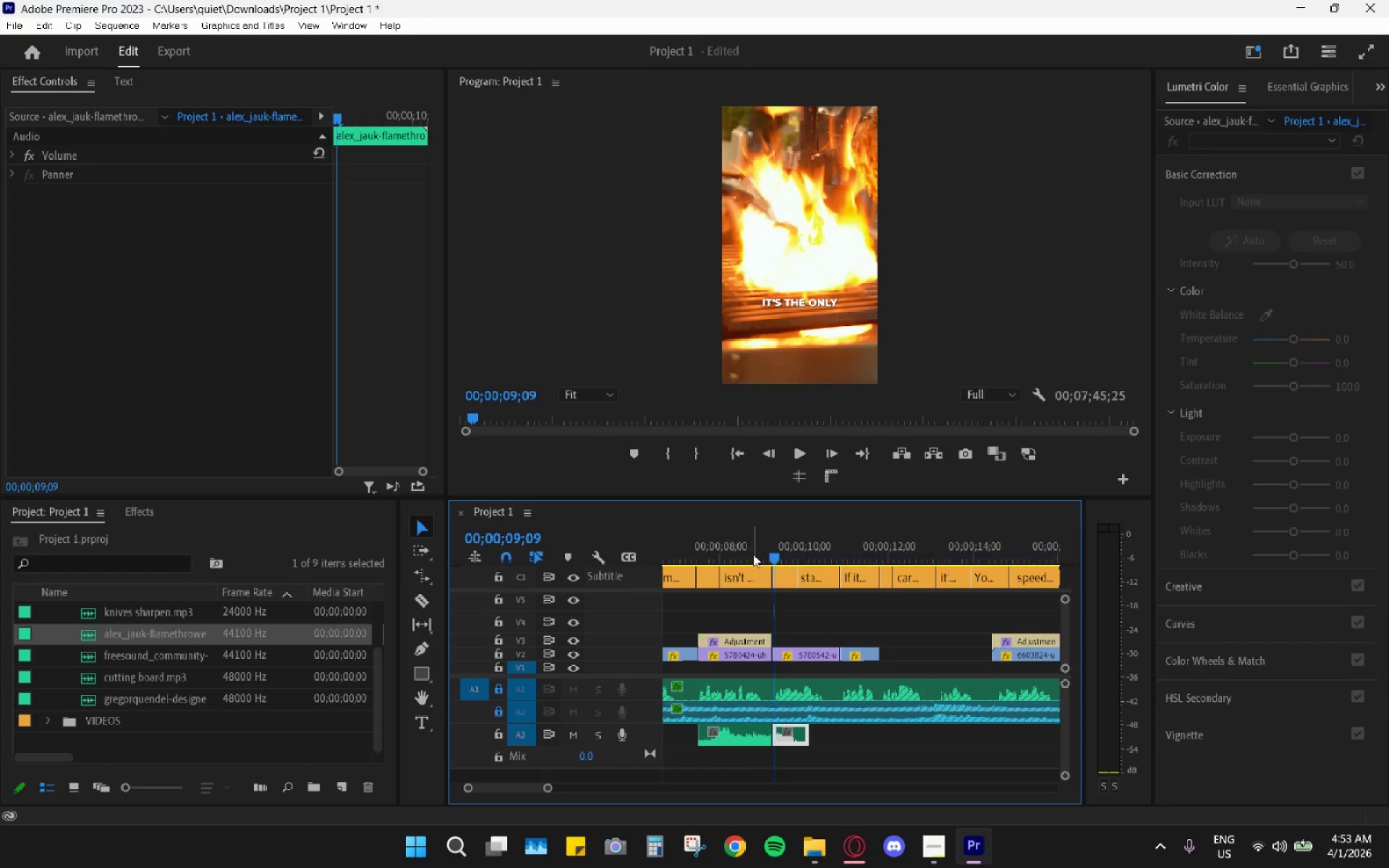 
left_click_drag(start_coordinate=[765, 539], to_coordinate=[829, 566])
 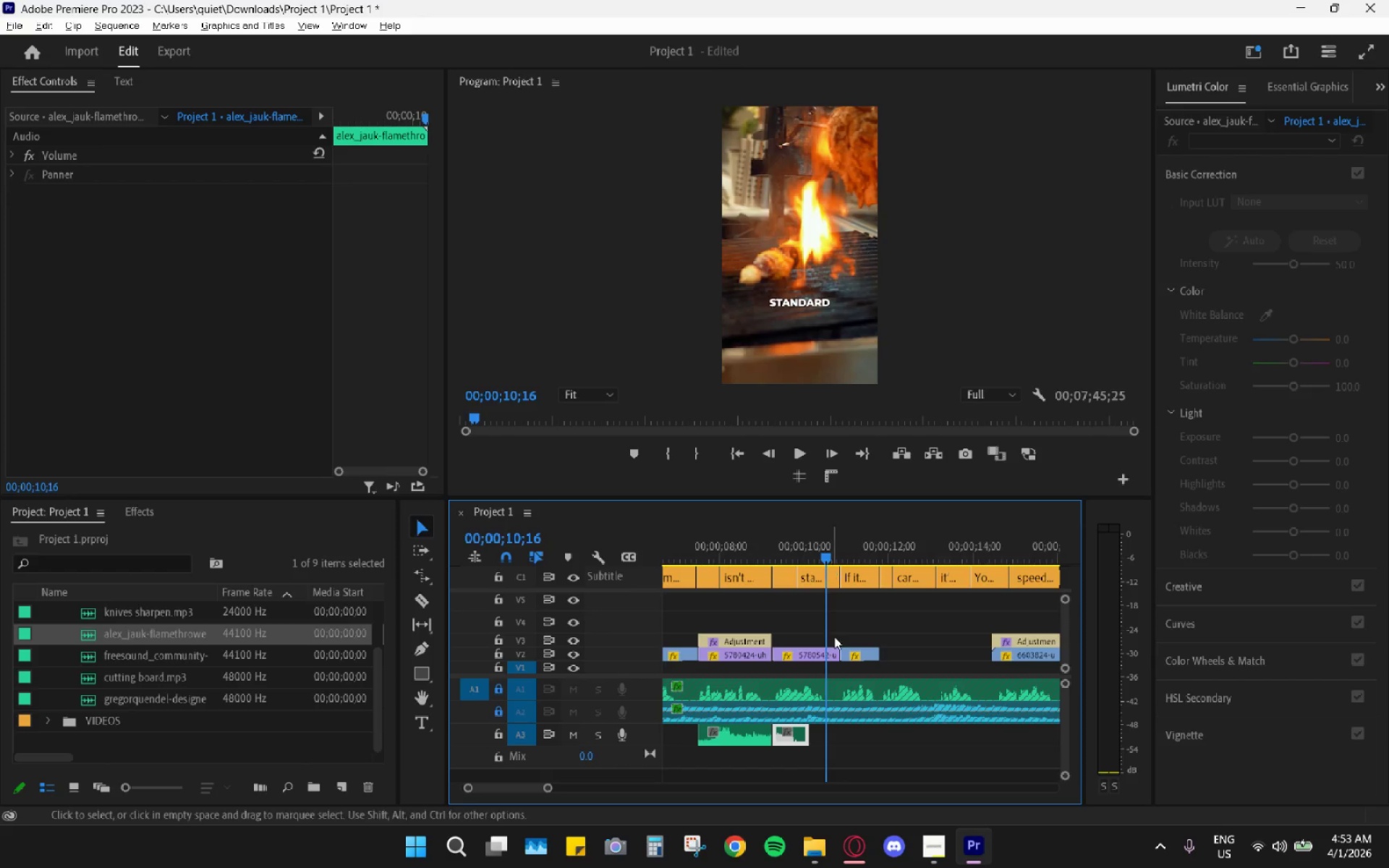 
hold_key(key=AltLeft, duration=0.98)
scroll: coordinate [822, 734], scroll_direction: up, amount: 13.0
 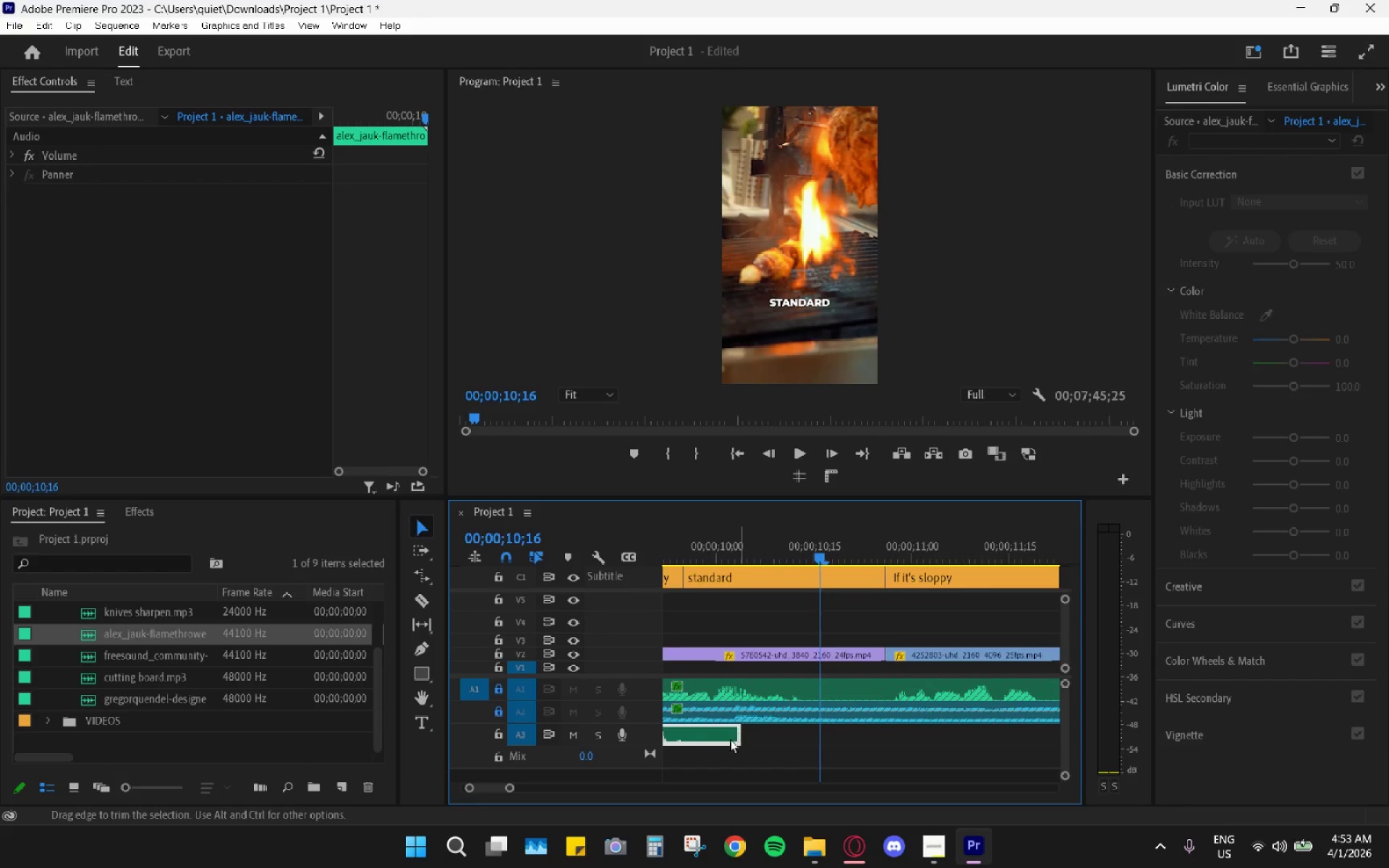 
left_click_drag(start_coordinate=[715, 739], to_coordinate=[793, 736])
 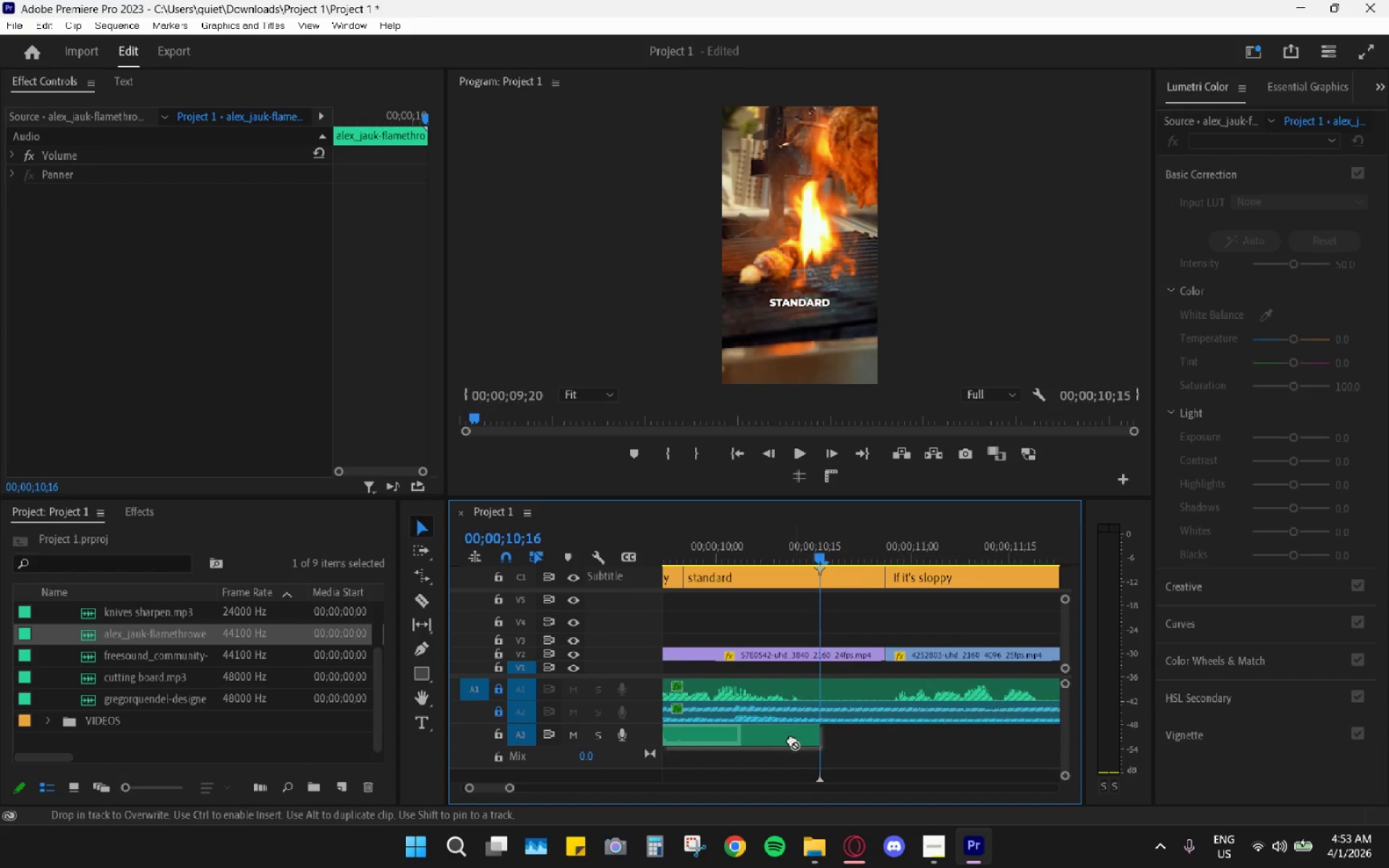 
scroll: coordinate [791, 739], scroll_direction: up, amount: 4.0
 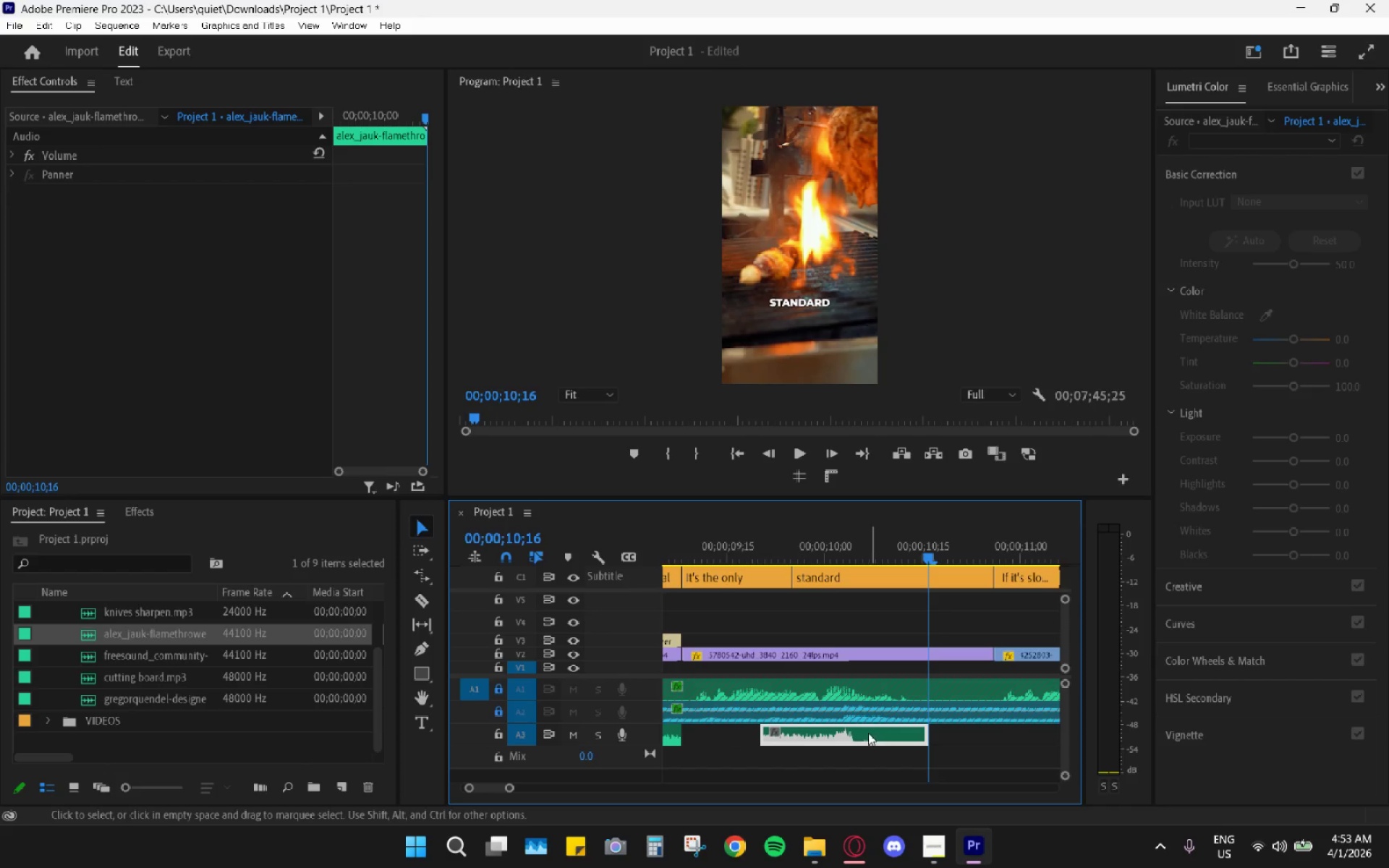 
left_click_drag(start_coordinate=[856, 737], to_coordinate=[905, 741])
 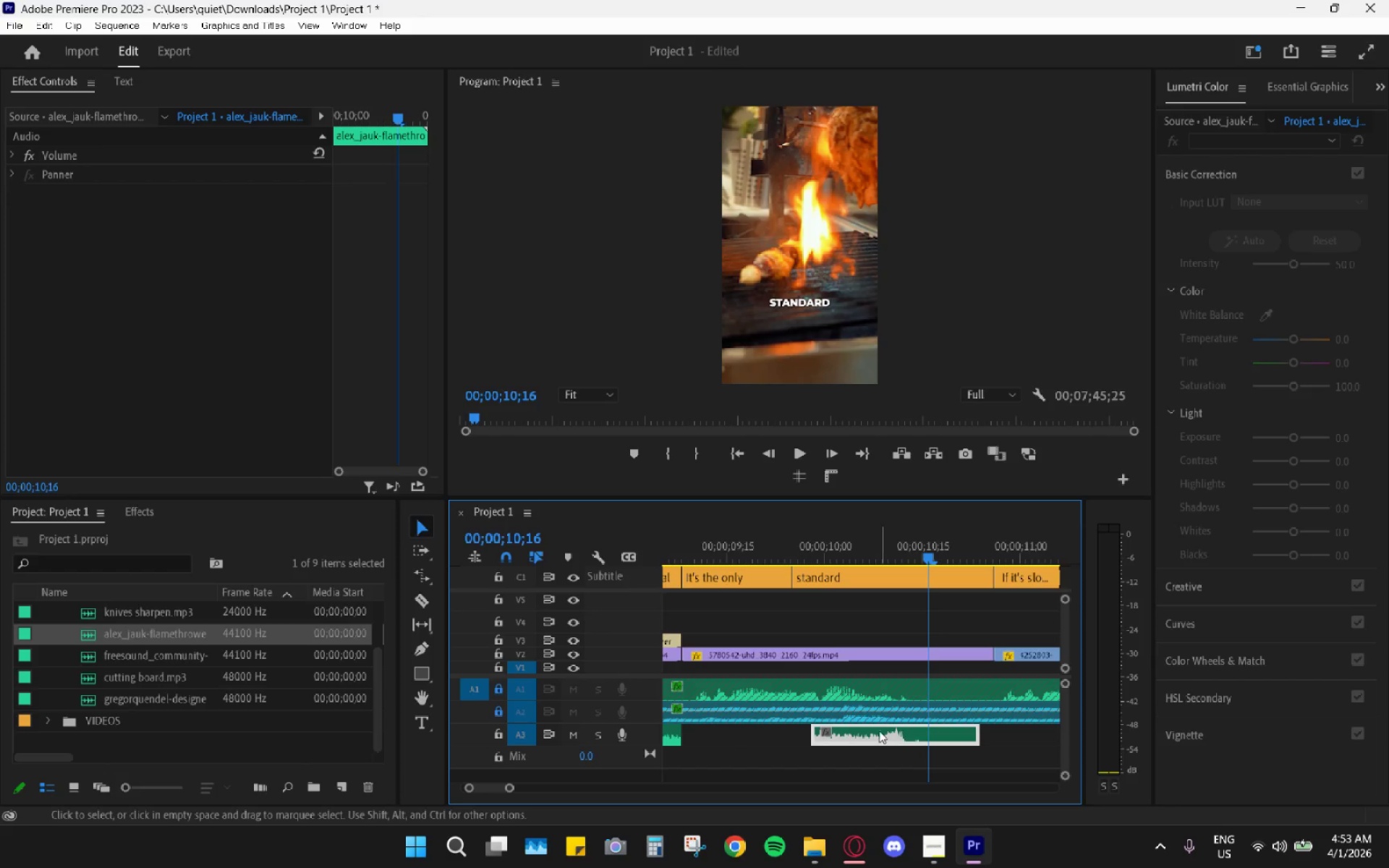 
left_click_drag(start_coordinate=[875, 736], to_coordinate=[899, 736])
 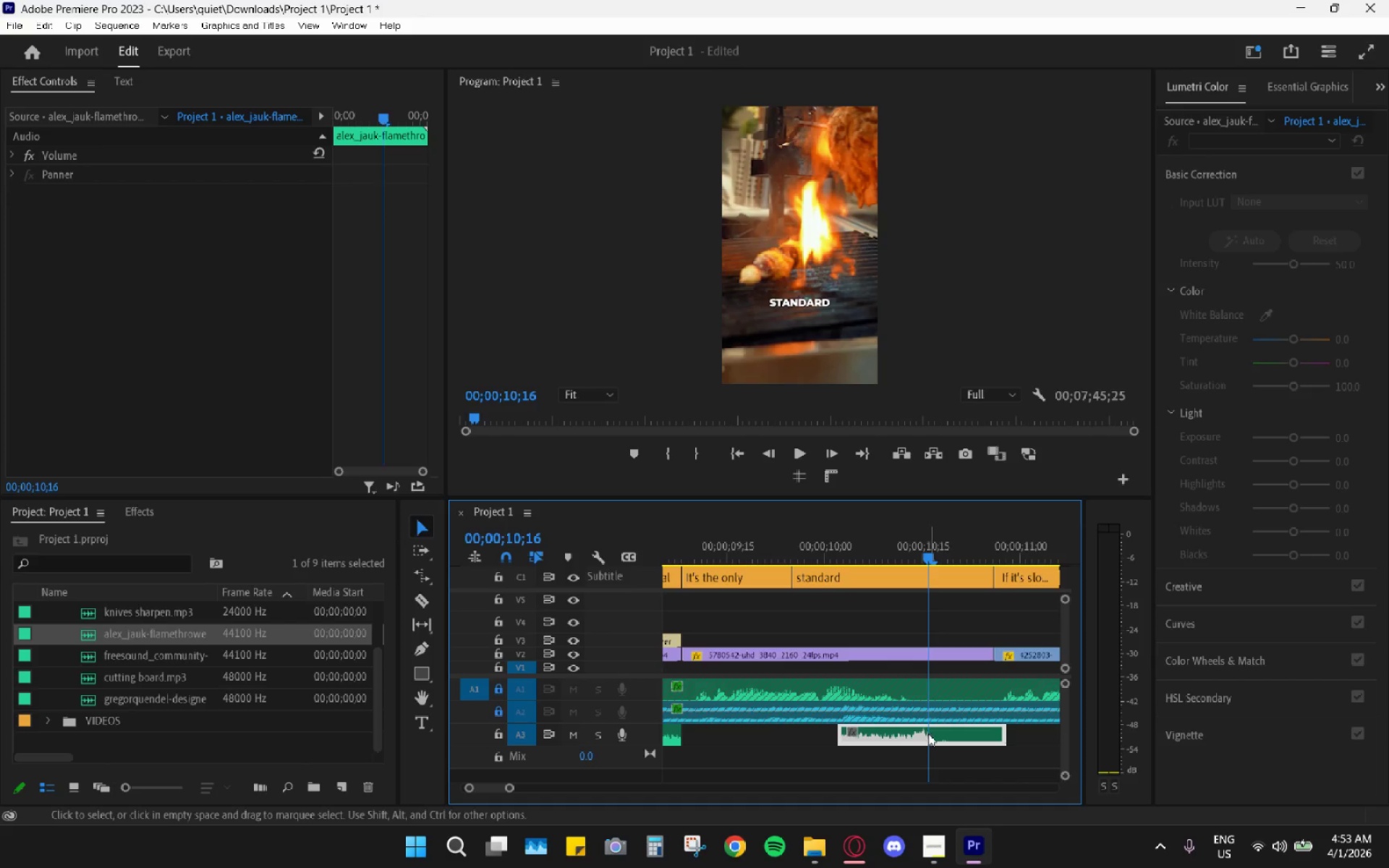 
left_click_drag(start_coordinate=[943, 733], to_coordinate=[938, 732])
 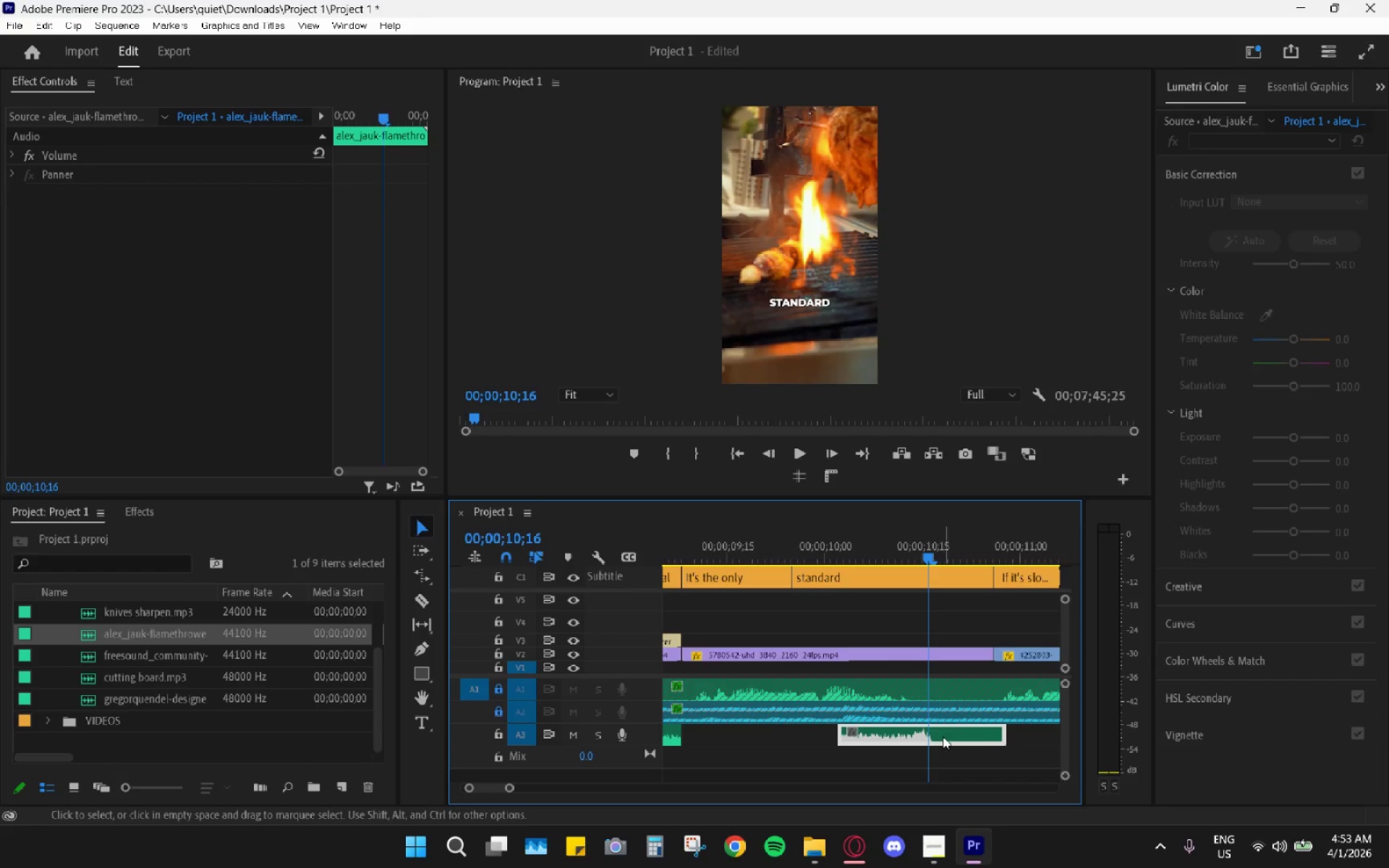 
key(C)
 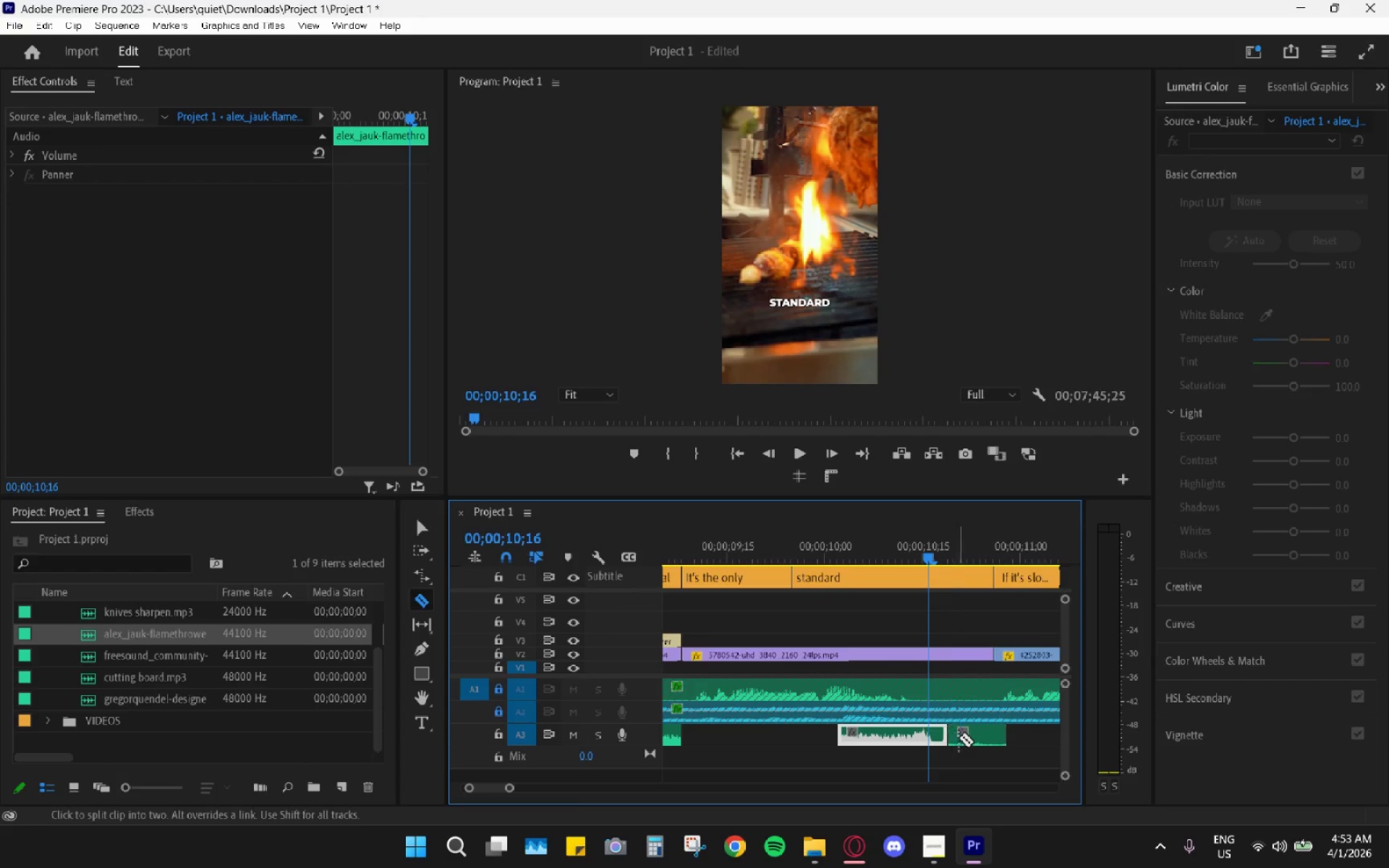 
key(V)
 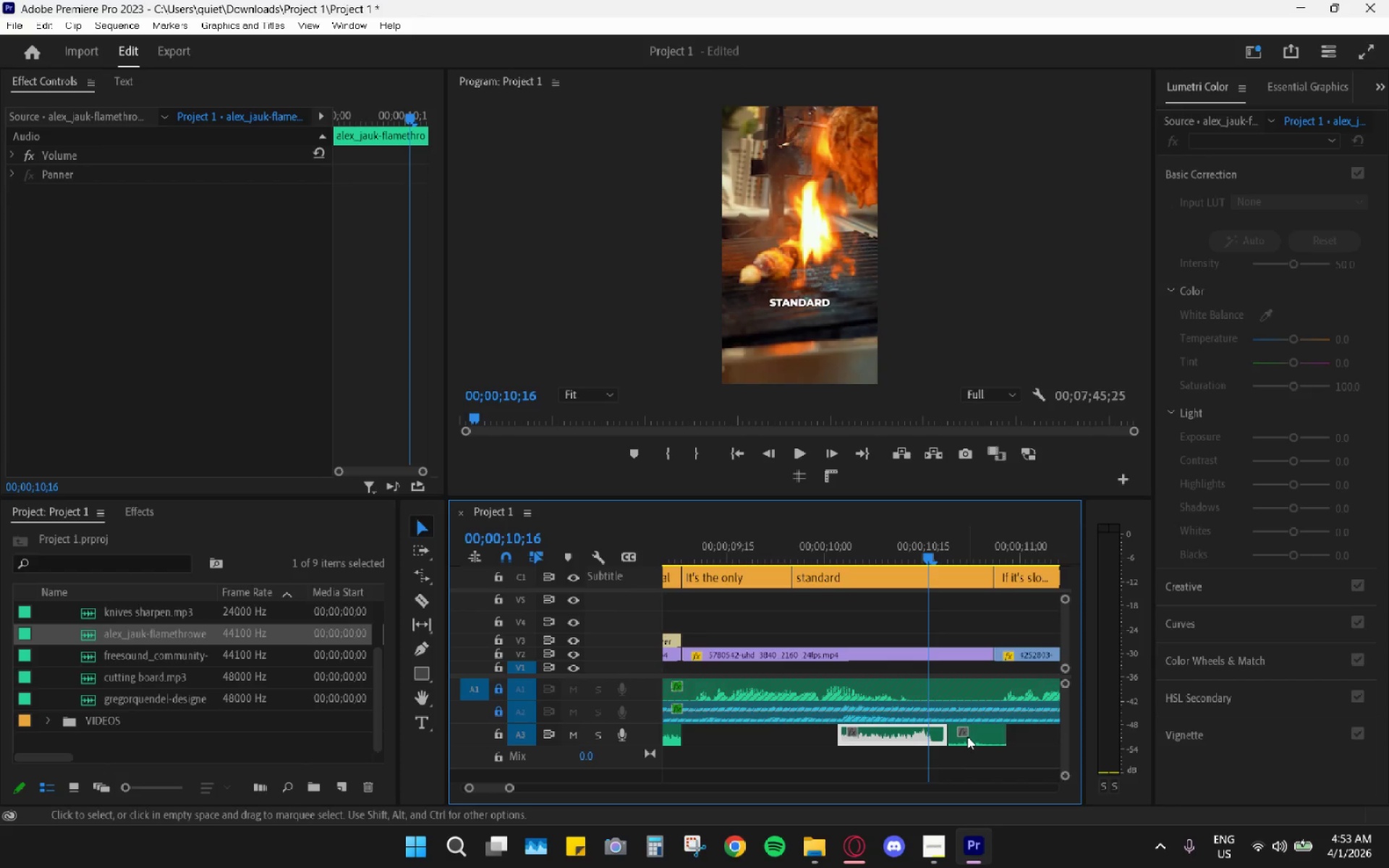 
left_click([969, 736])
 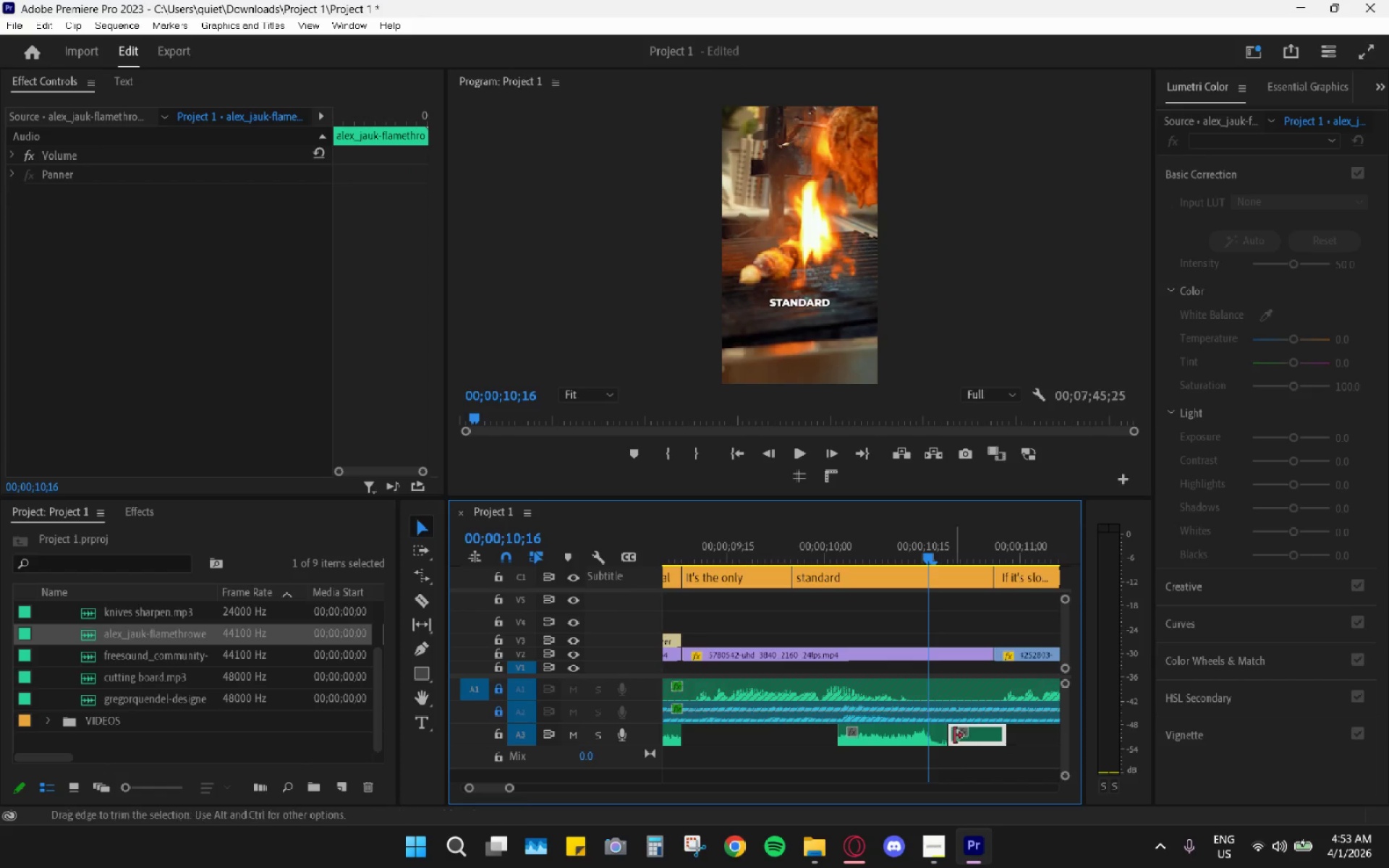 
key(H)
 